 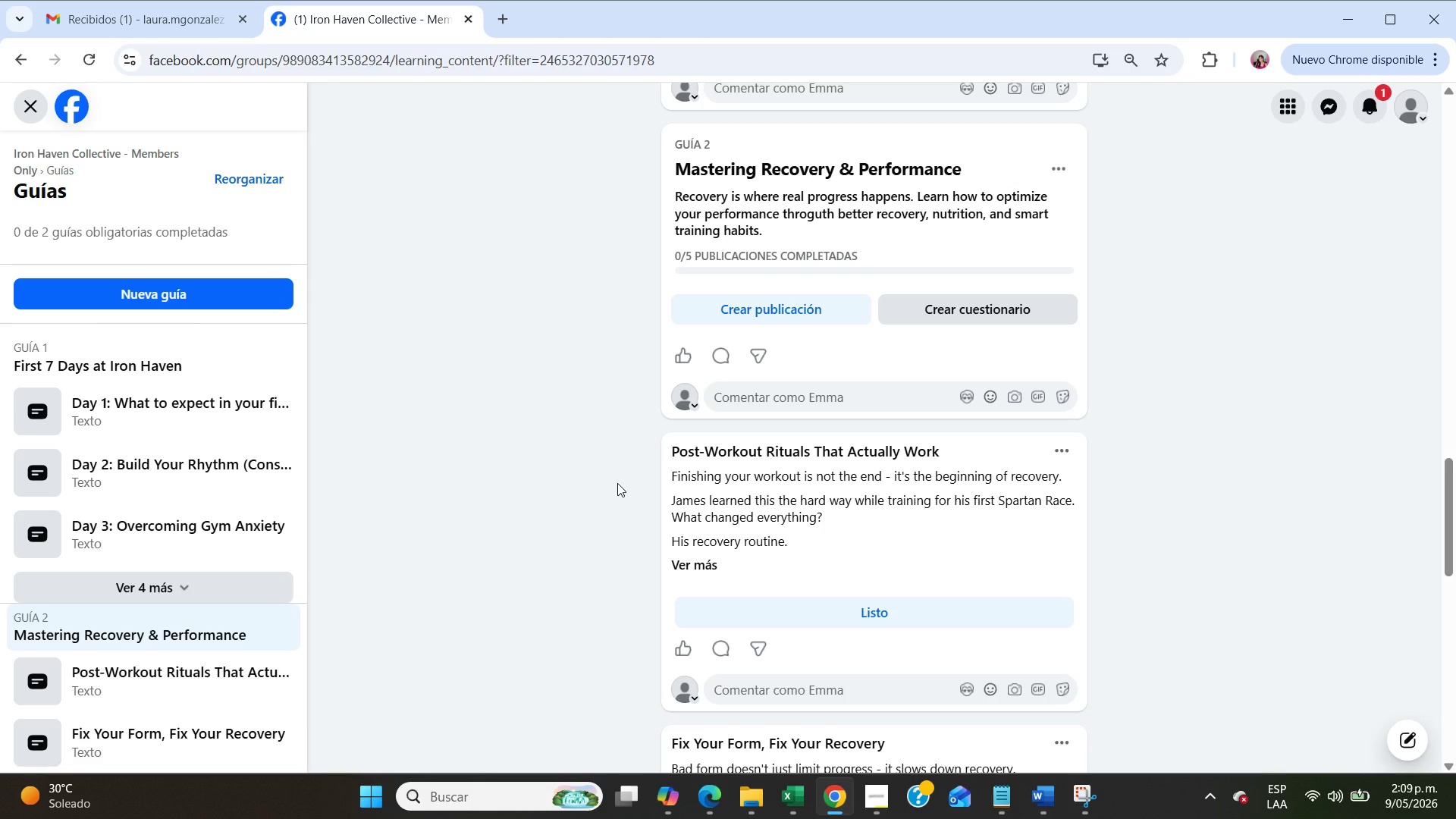 
scroll: coordinate [820, 347], scroll_direction: up, amount: 2.0
 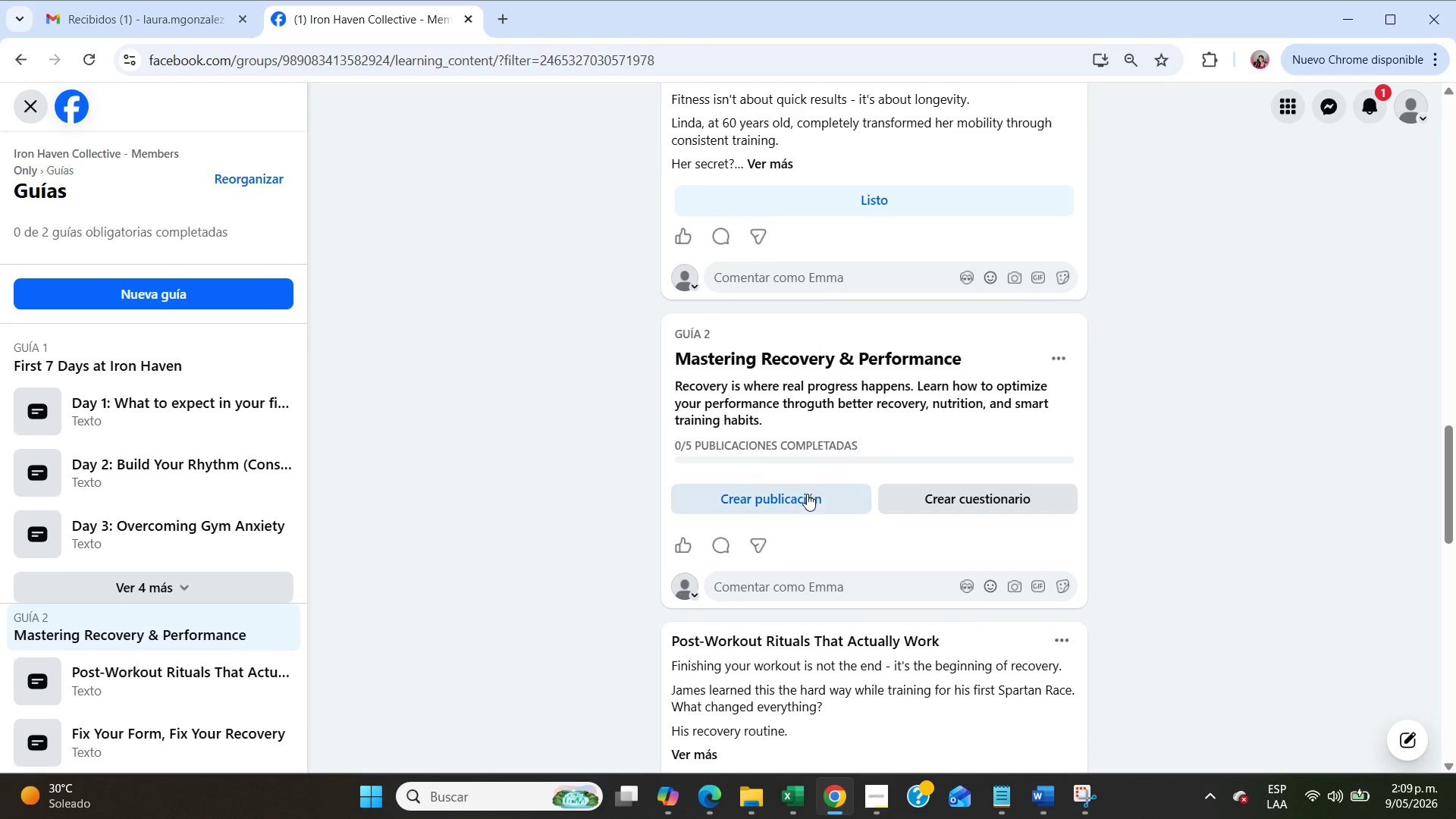 
left_click([807, 494])
 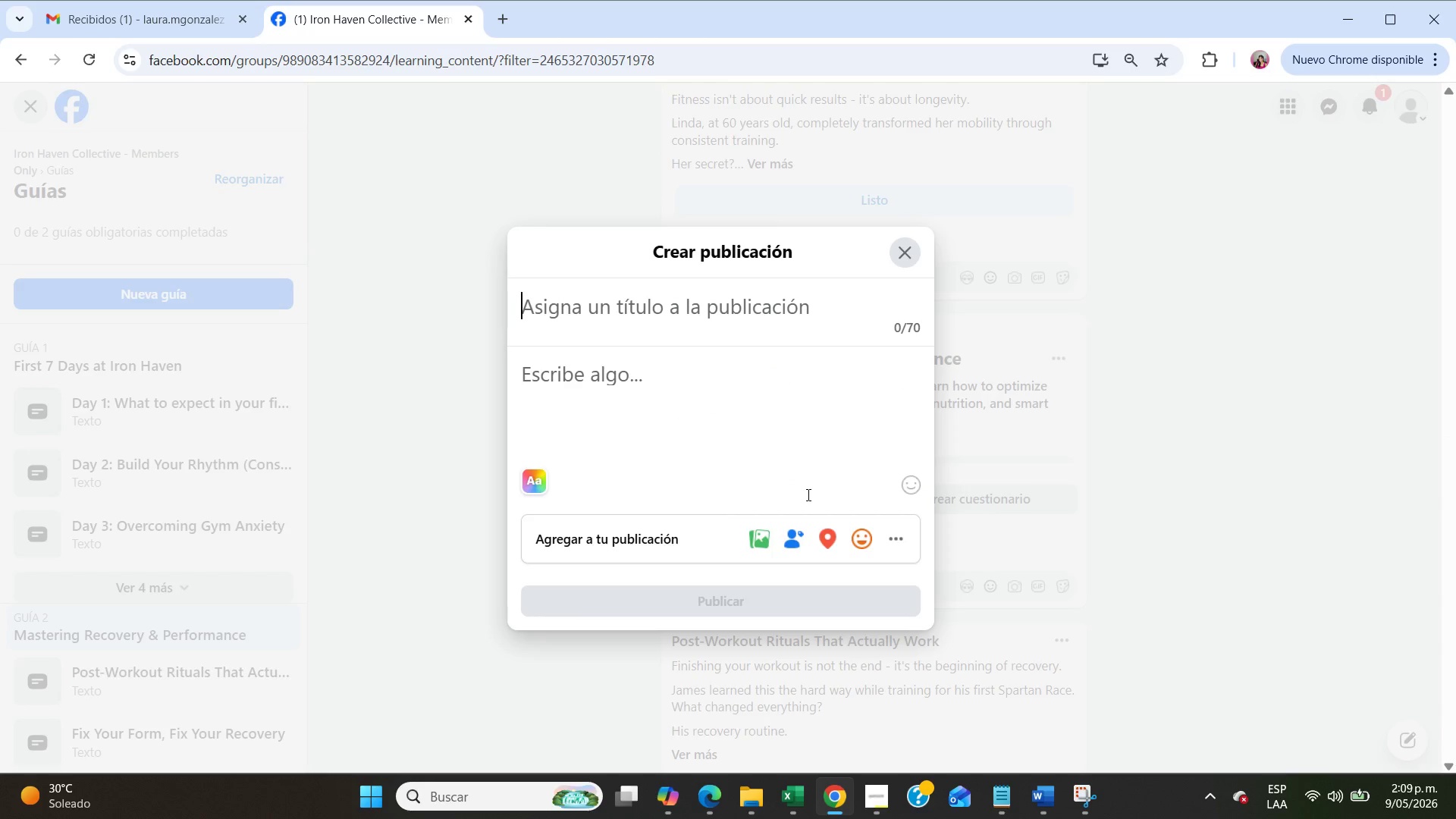 
wait(6.33)
 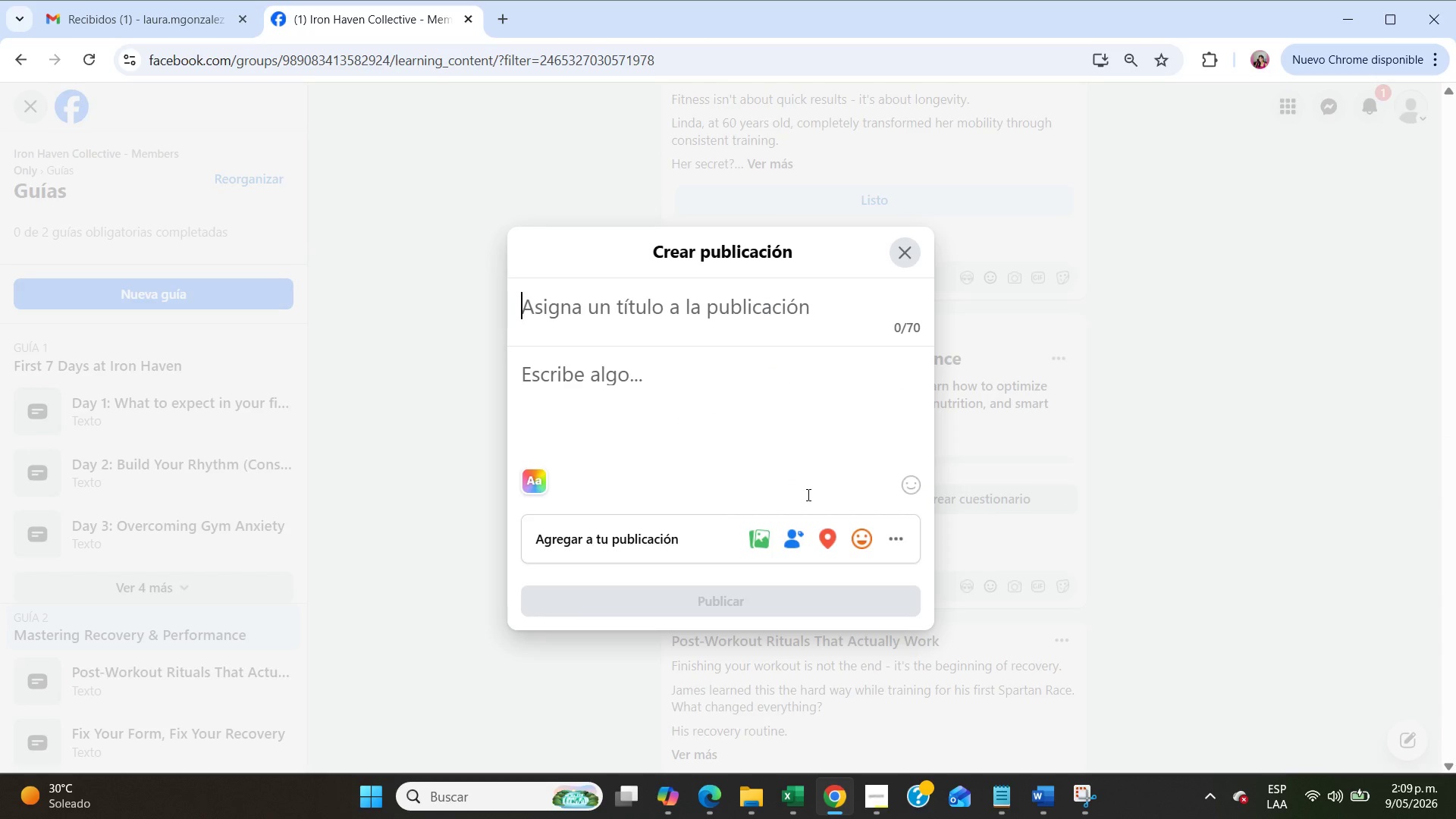 
type(Recovery Starts on Day One)
 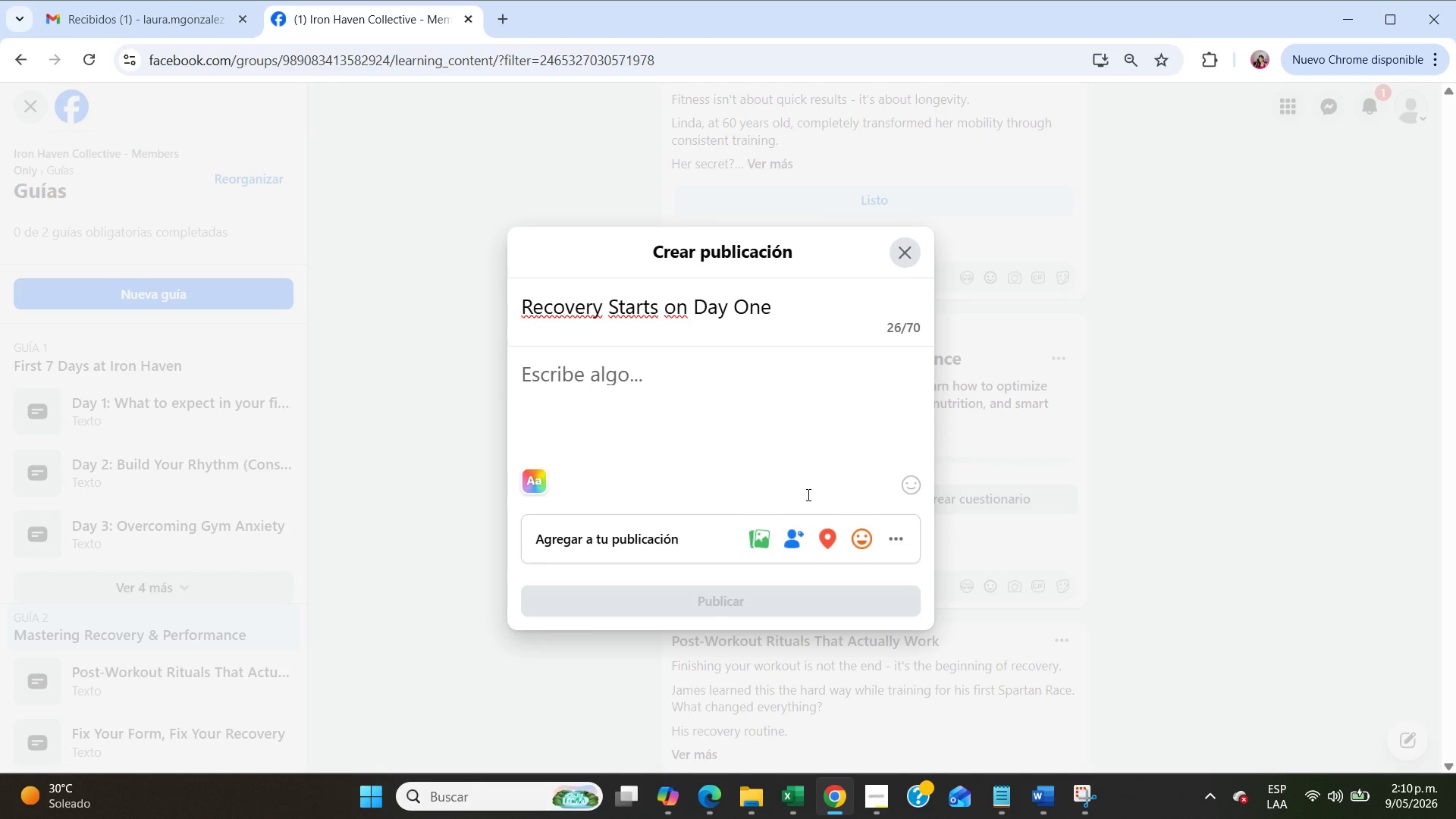 
left_click([807, 495])
 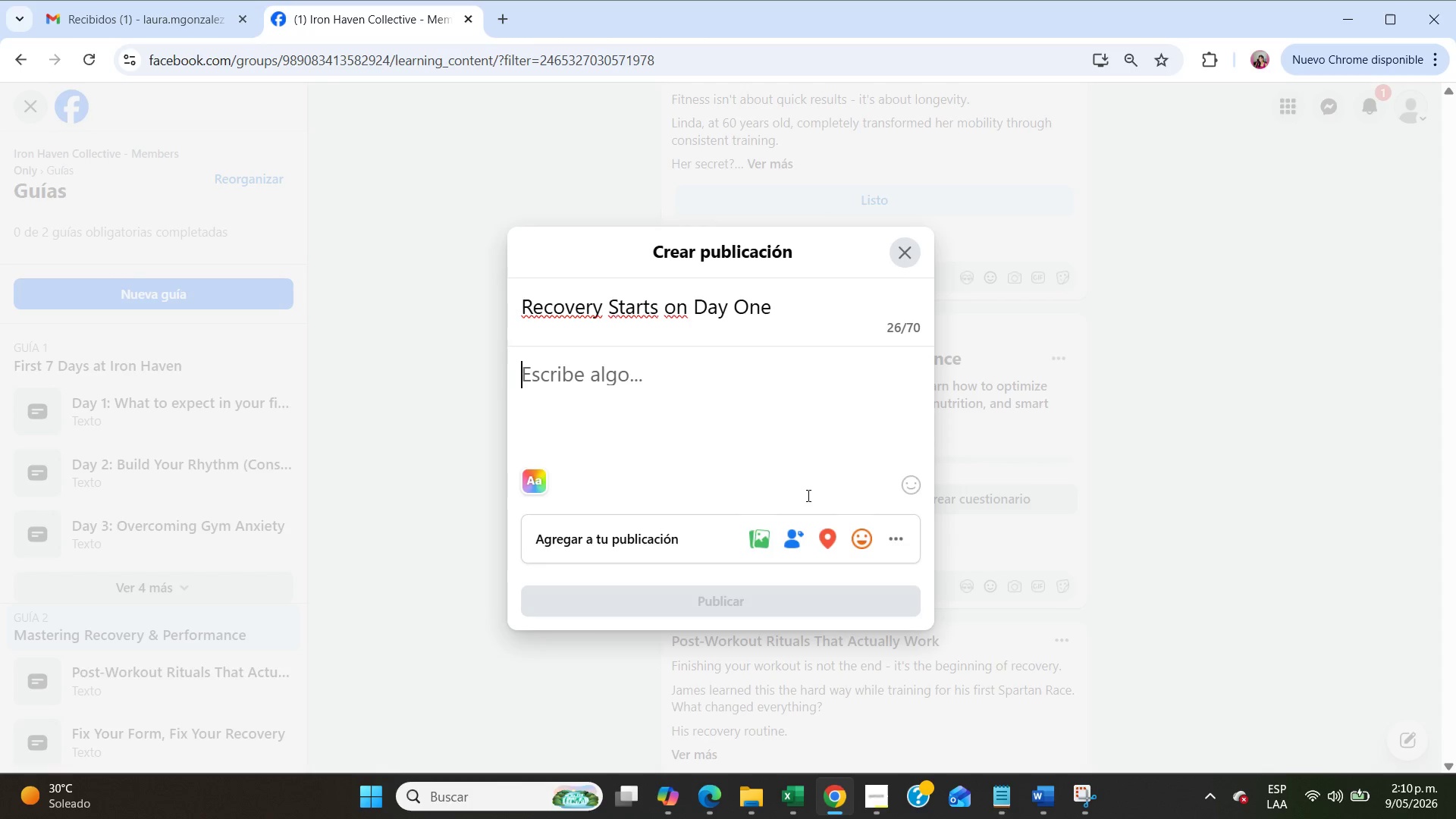 
type(Most people think recovery comes latwr.)
key(Backspace)
key(Backspace)
key(Backspace)
type(er.)
 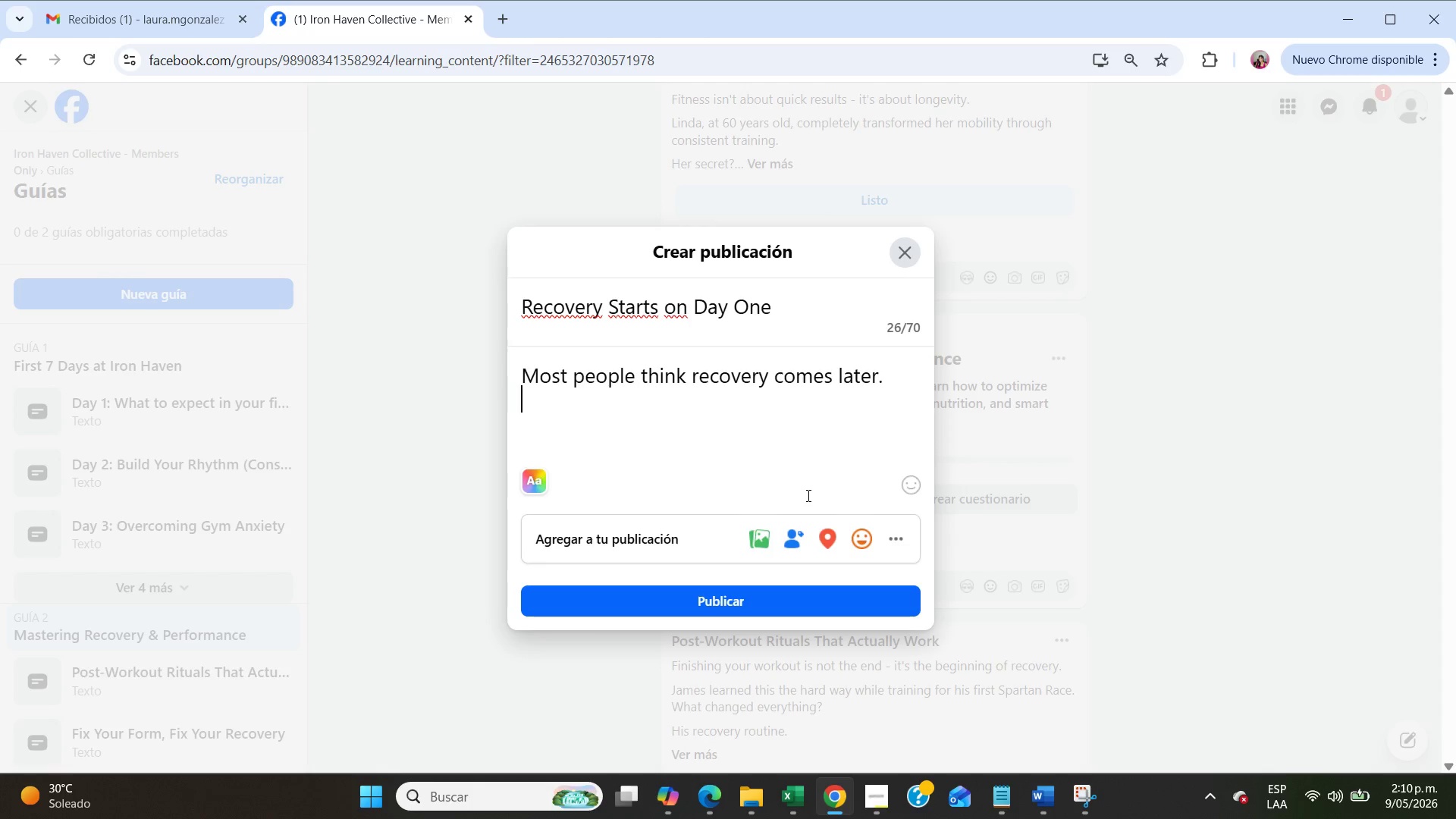 
key(Enter)
 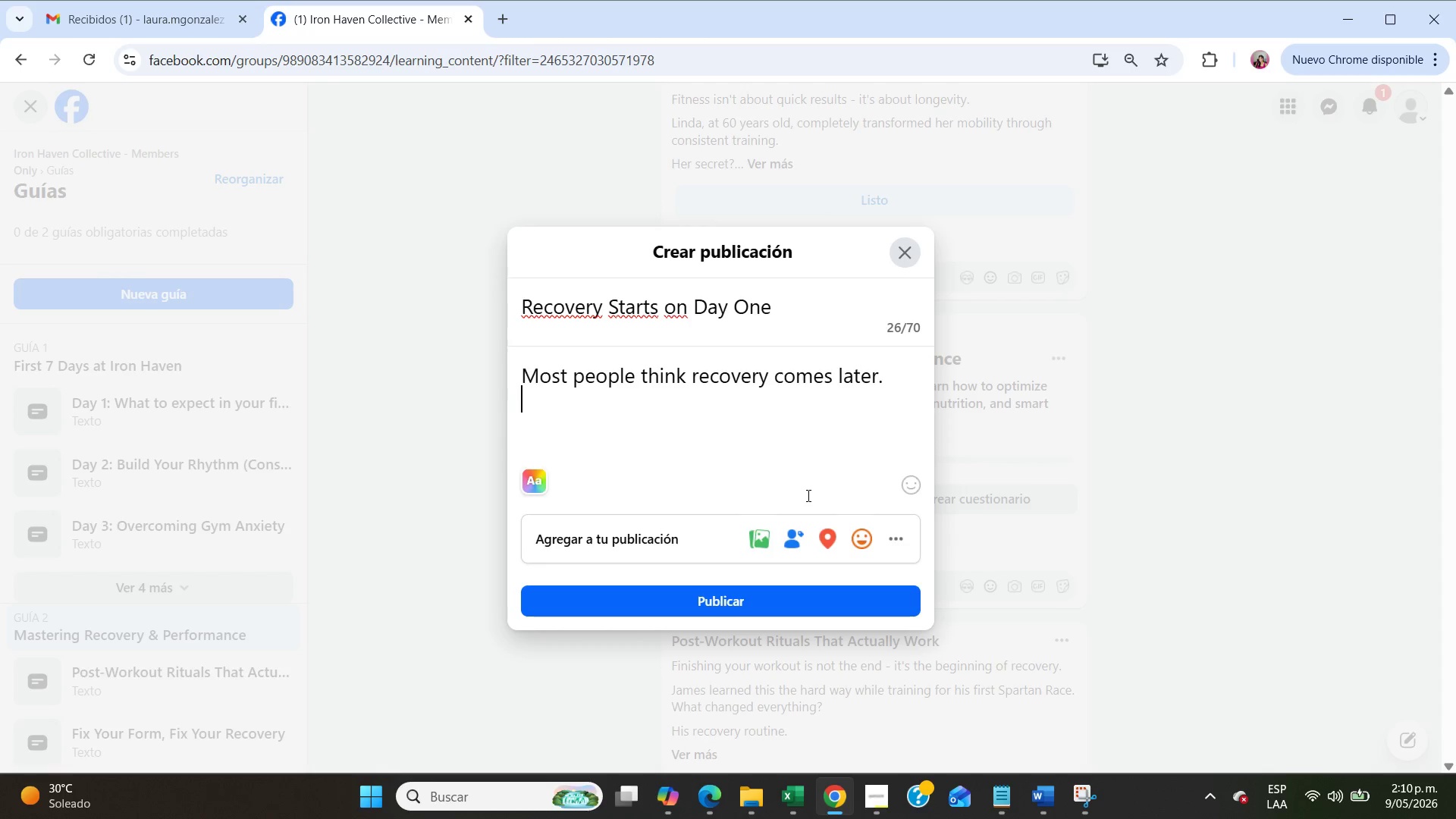 
key(Enter)
 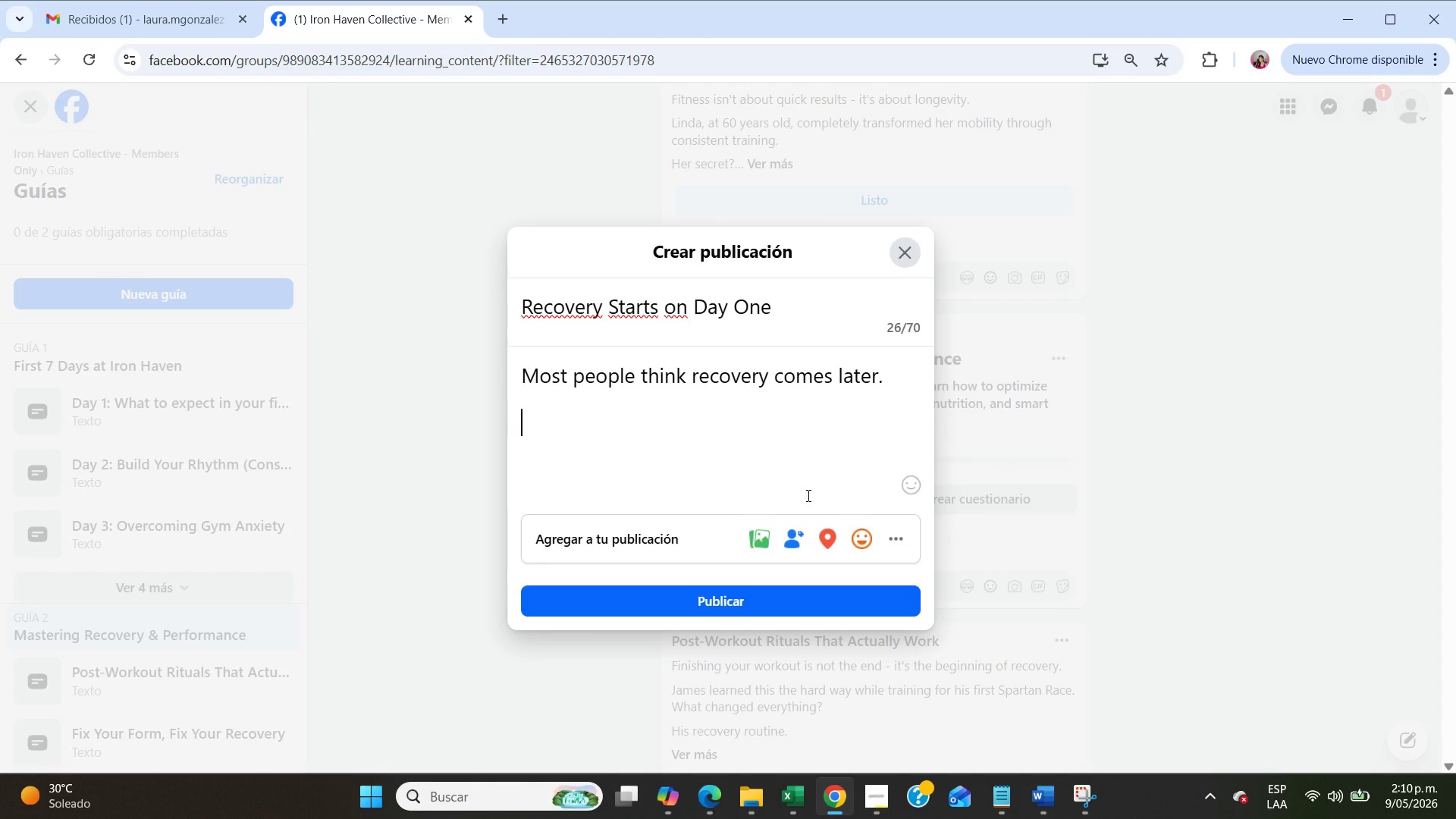 
type(At Iron Haven, it starts on your very first week.)
 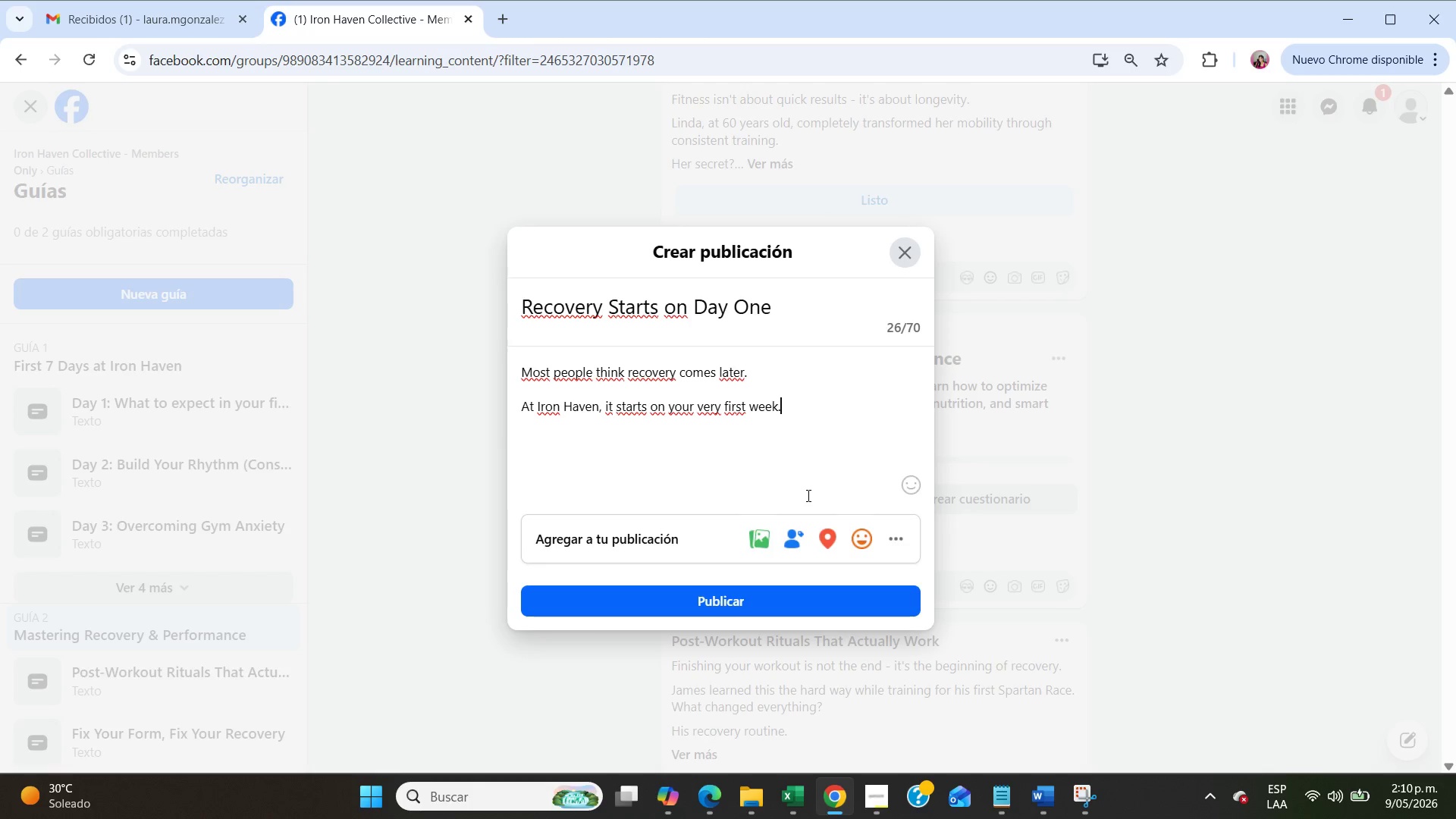 
key(Enter)
 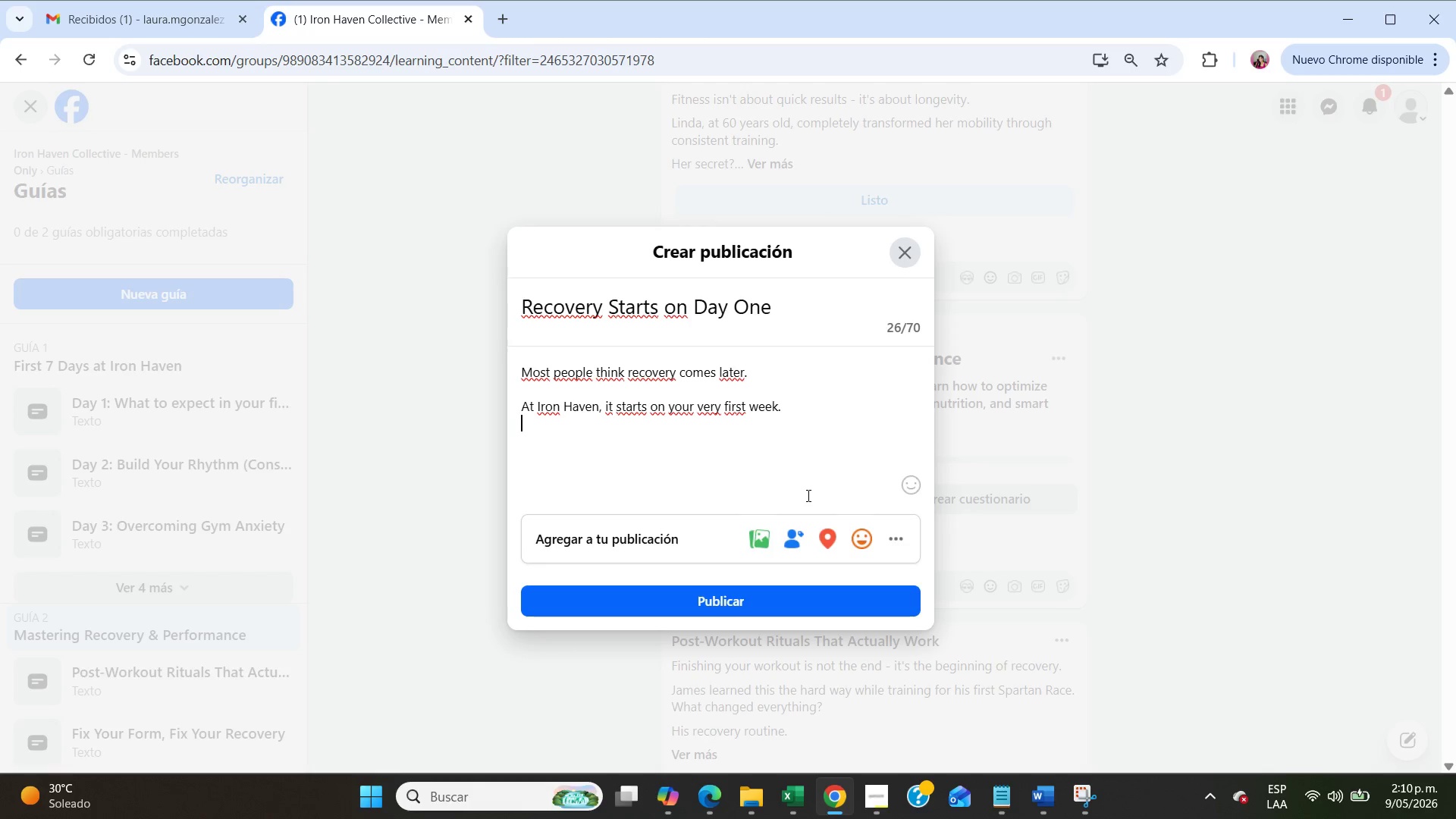 
key(Enter)
 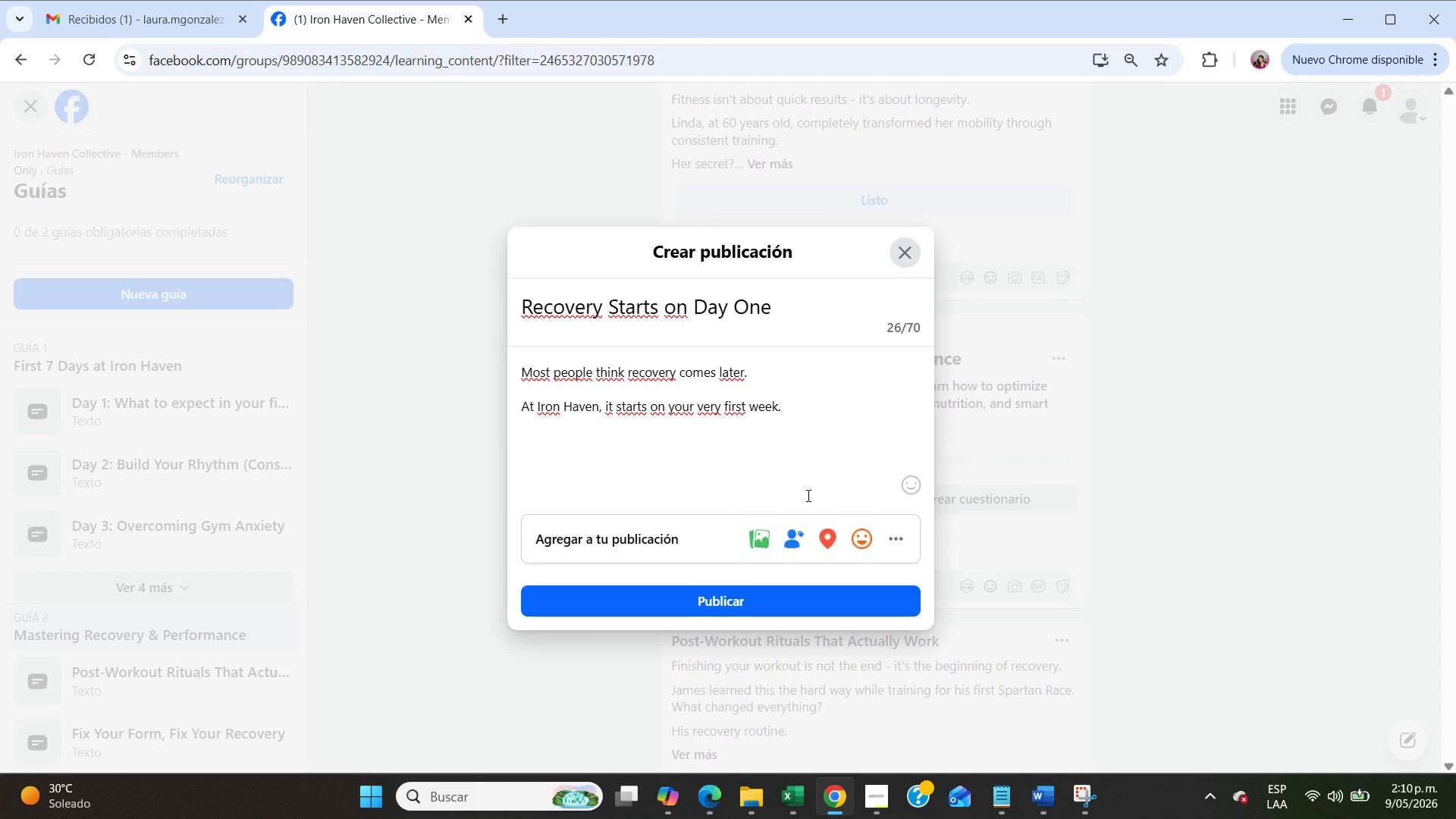 
type(If you[ve ever felts gym anxiety, you[re not alone.)
 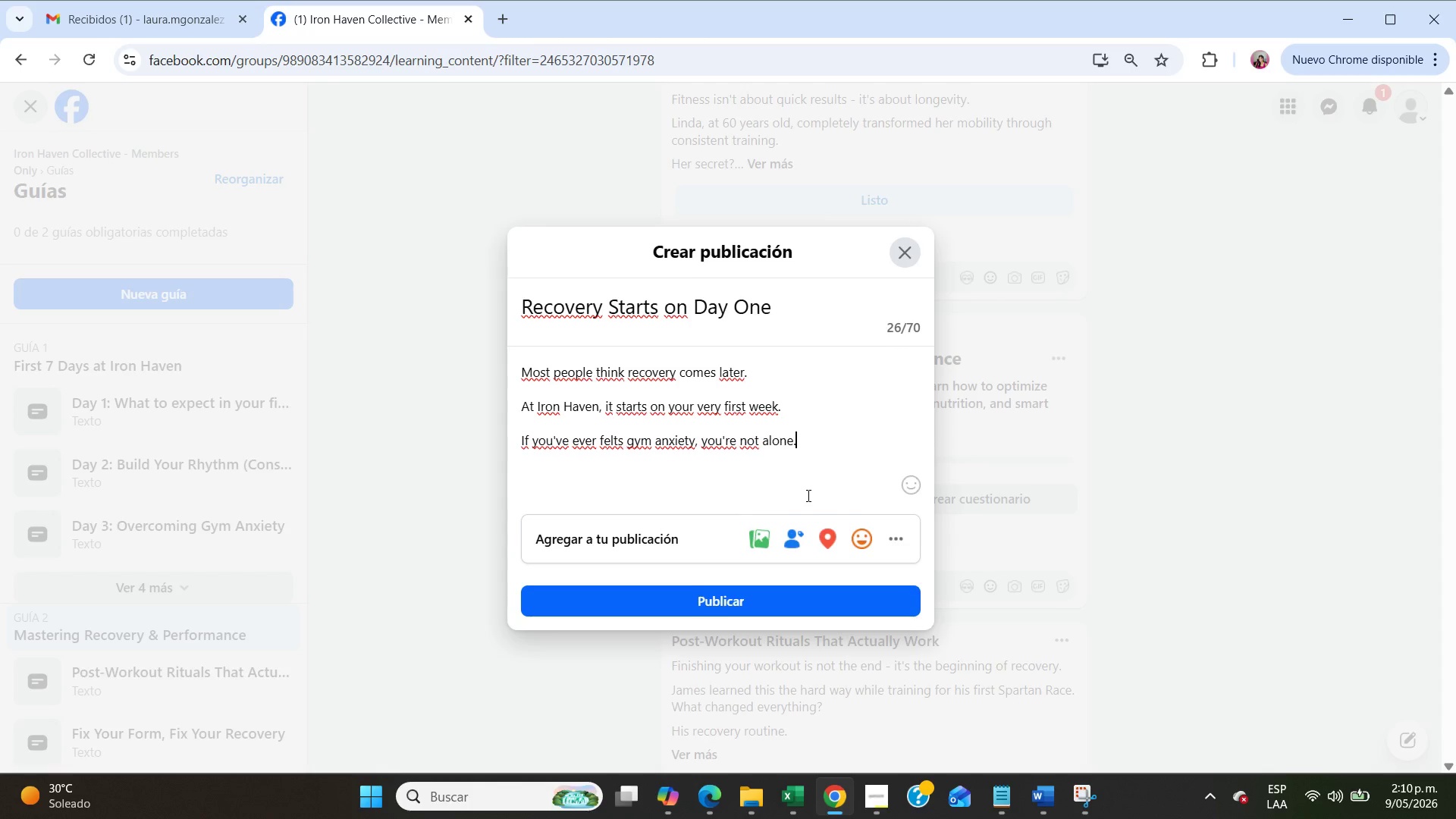 
key(Enter)
 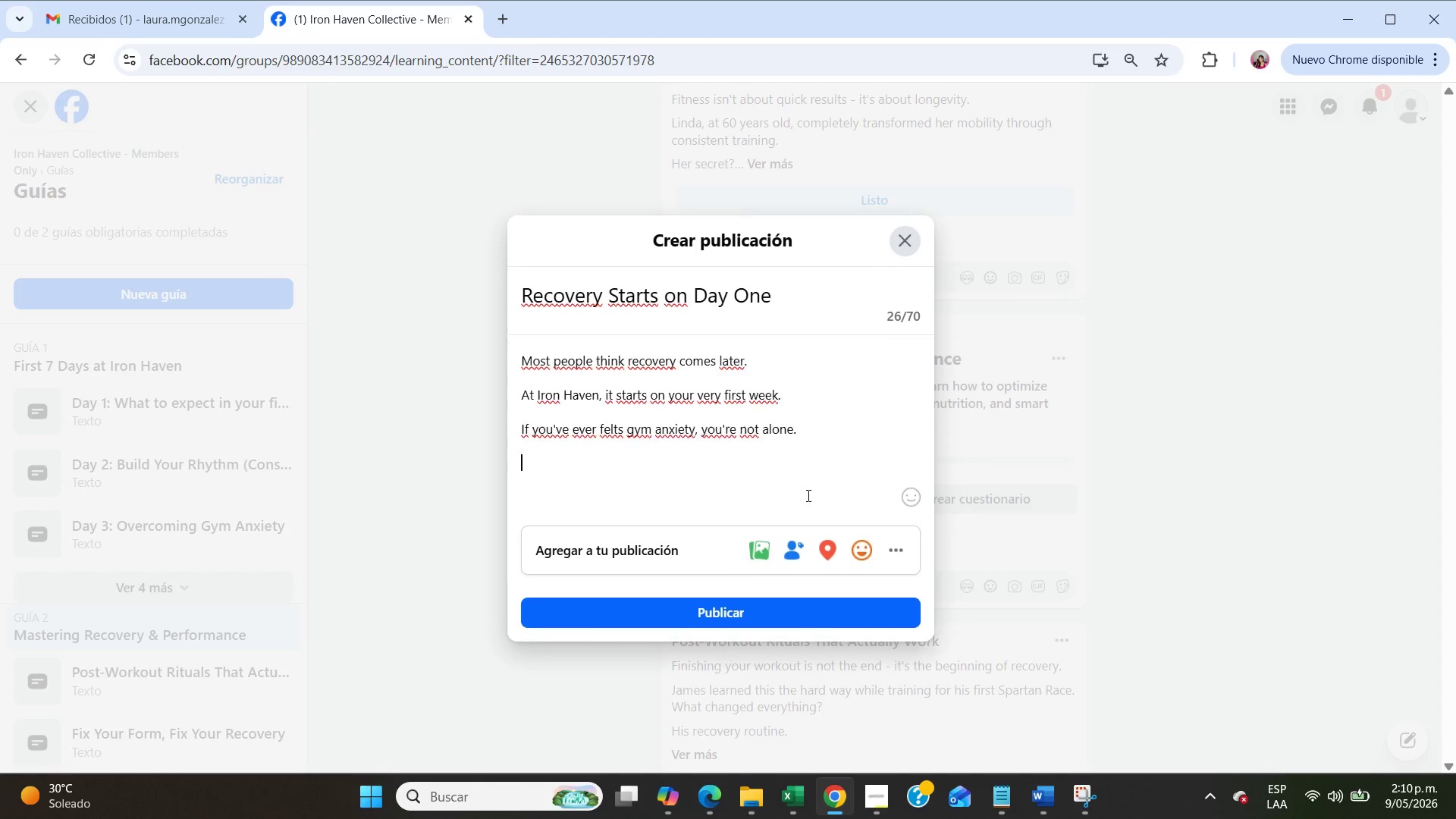 
key(Enter)
 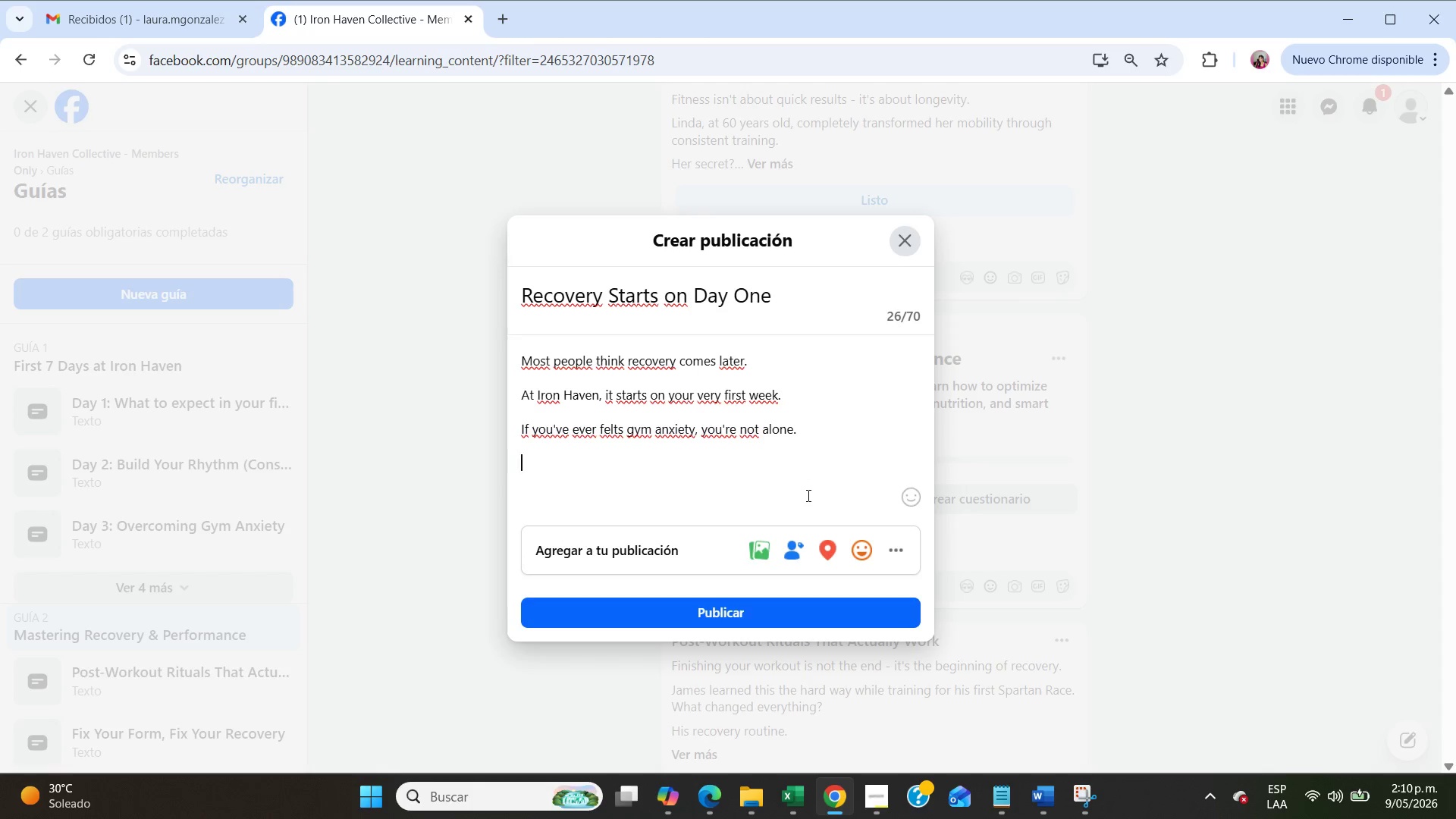 
key(Backspace)
type(Even our Sunday Morning Yoga Group started as a small, supportive space for members who just needed o)
key(Backspace)
type(to feel comfortable showing up.)
 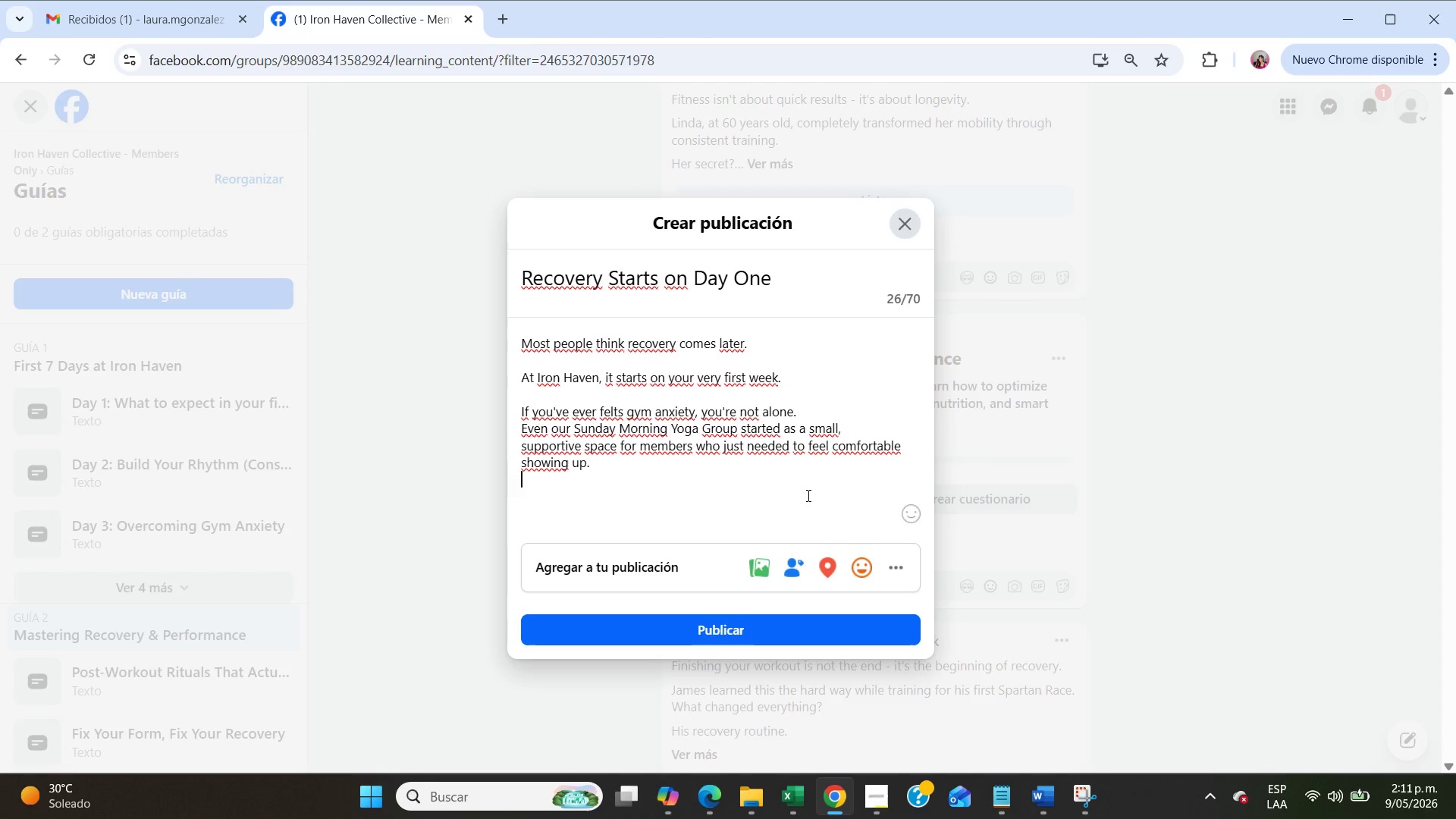 
key(Enter)
 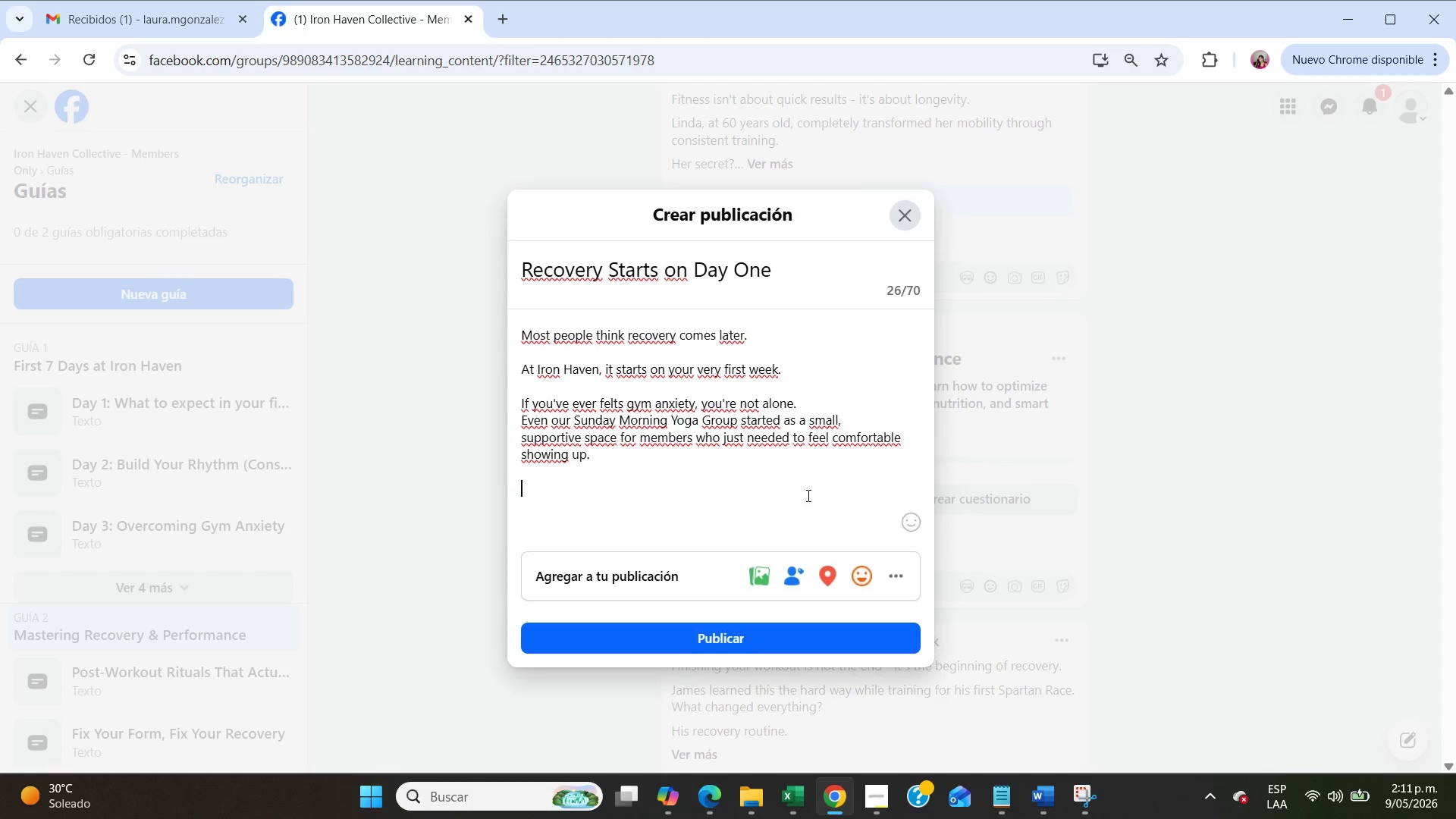 
key(Enter)
 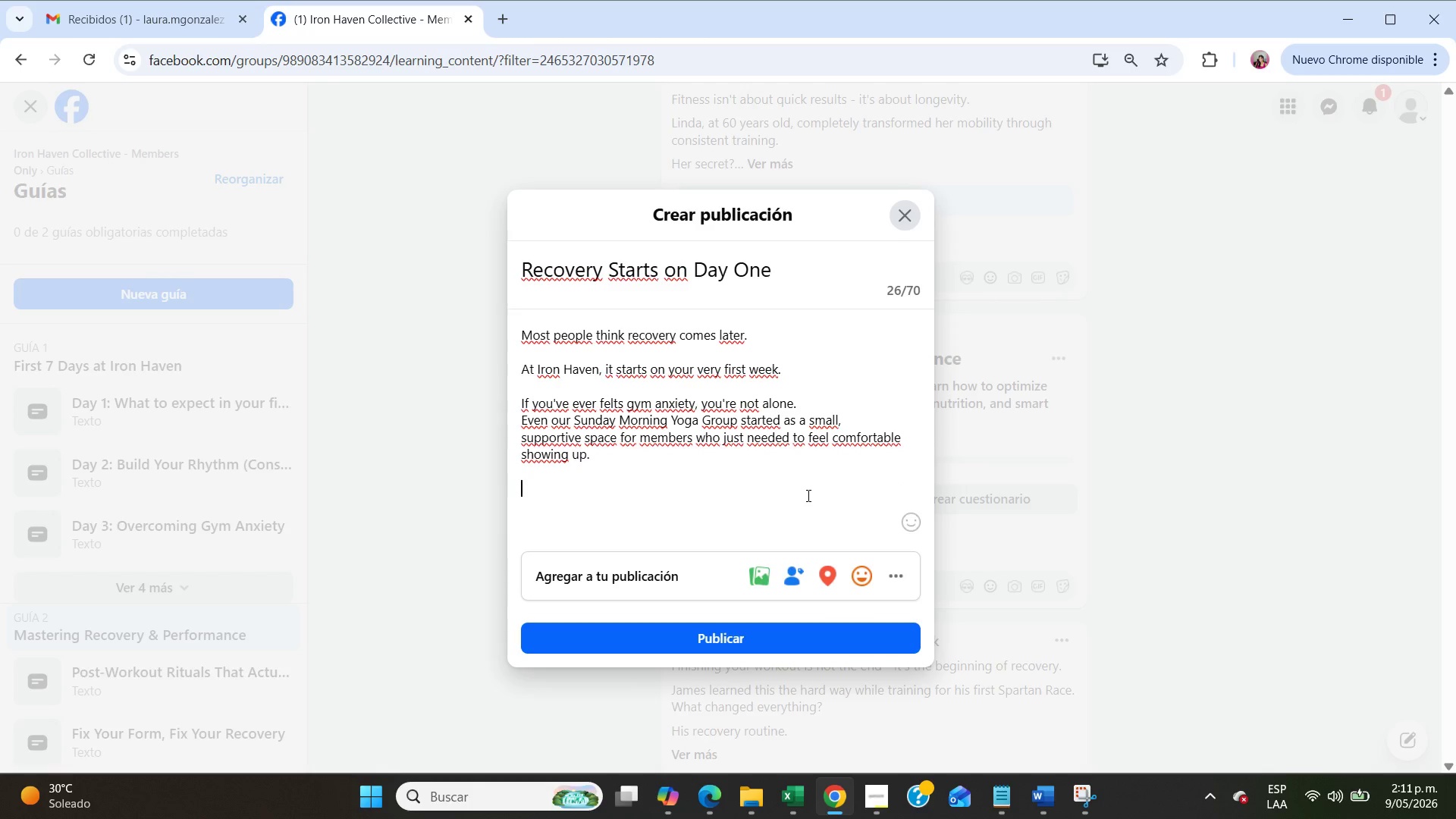 
key(Meta+MetaLeft)
 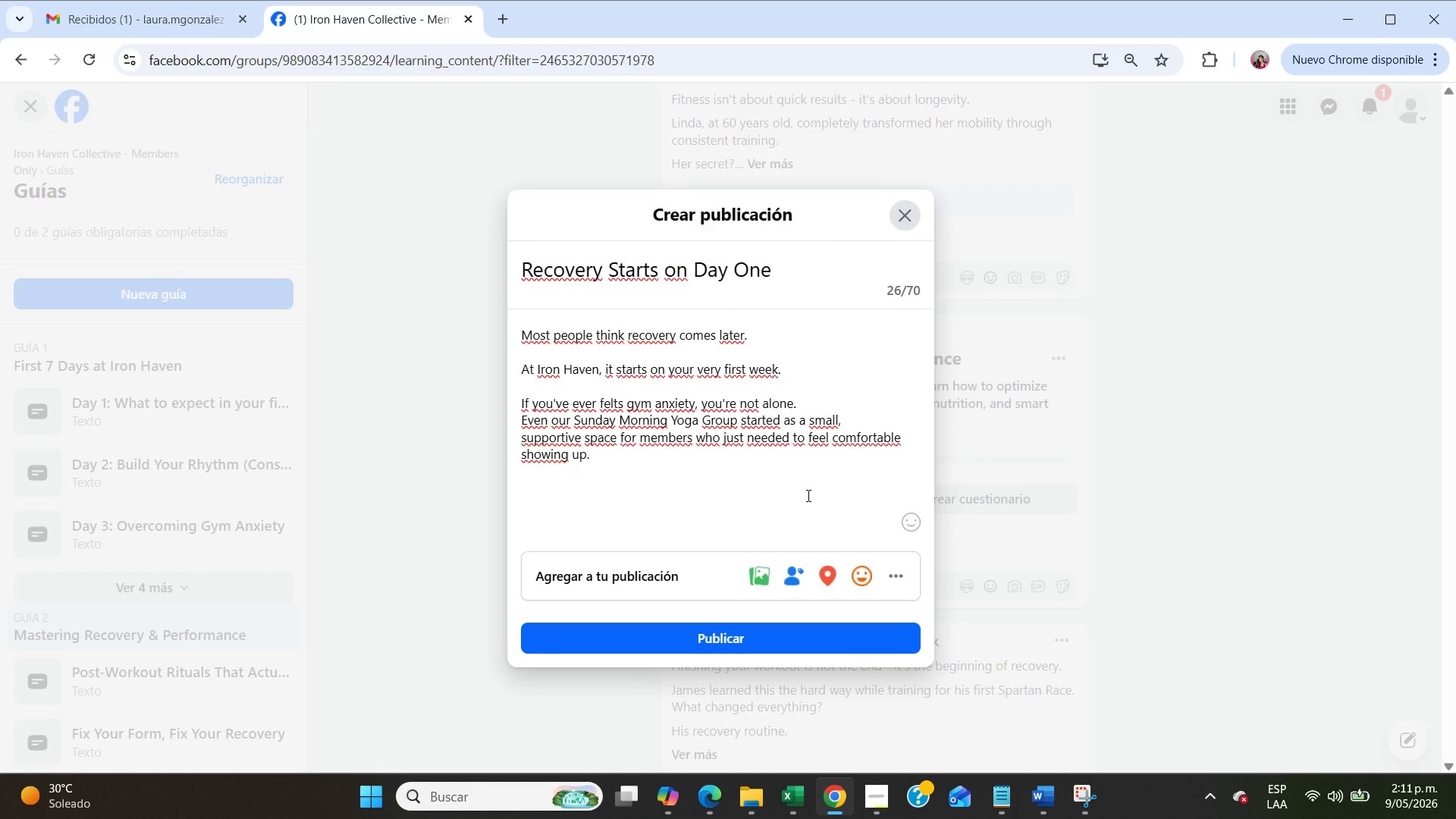 
key(Meta+Period)
 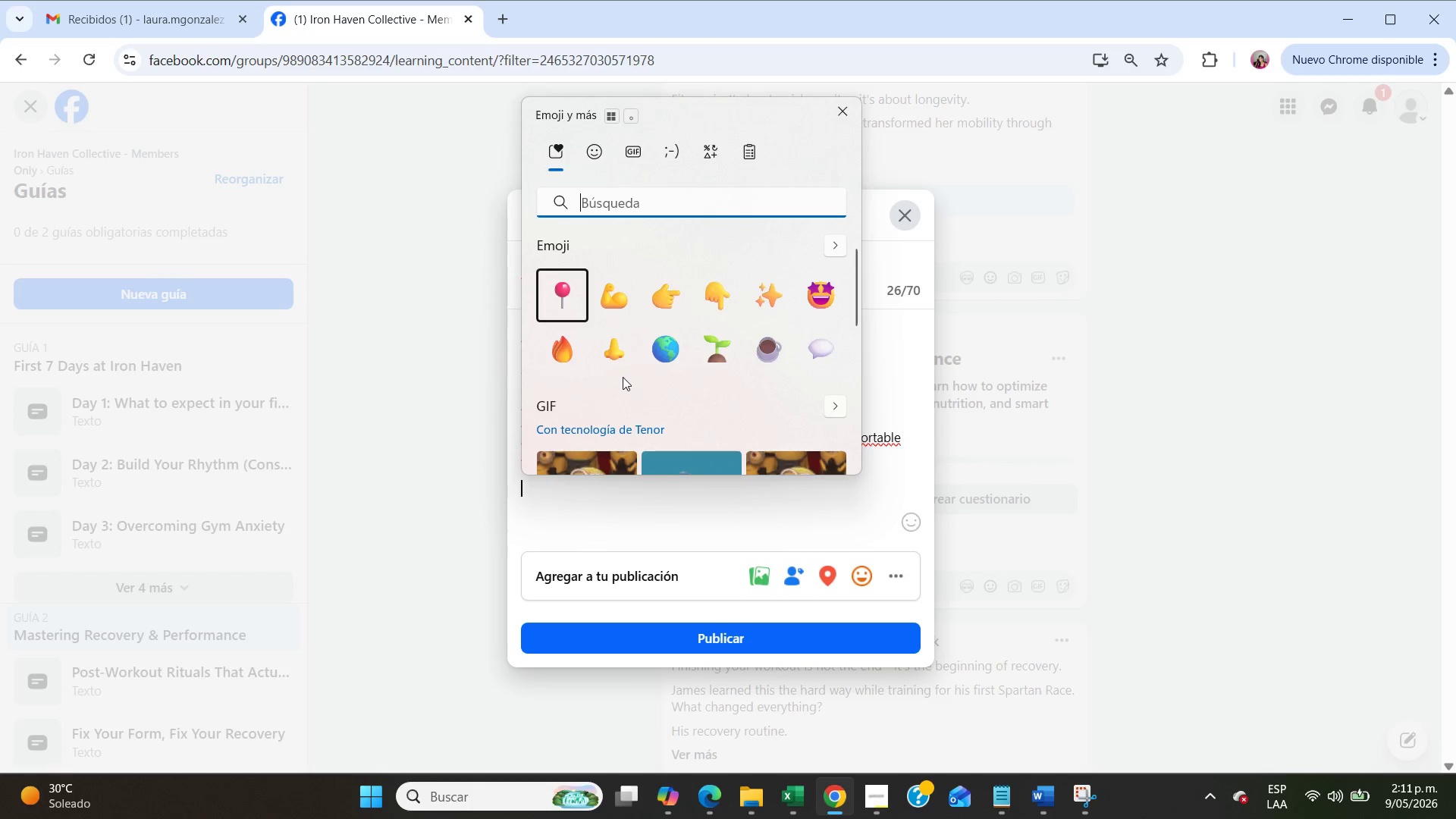 
left_click([566, 293])
 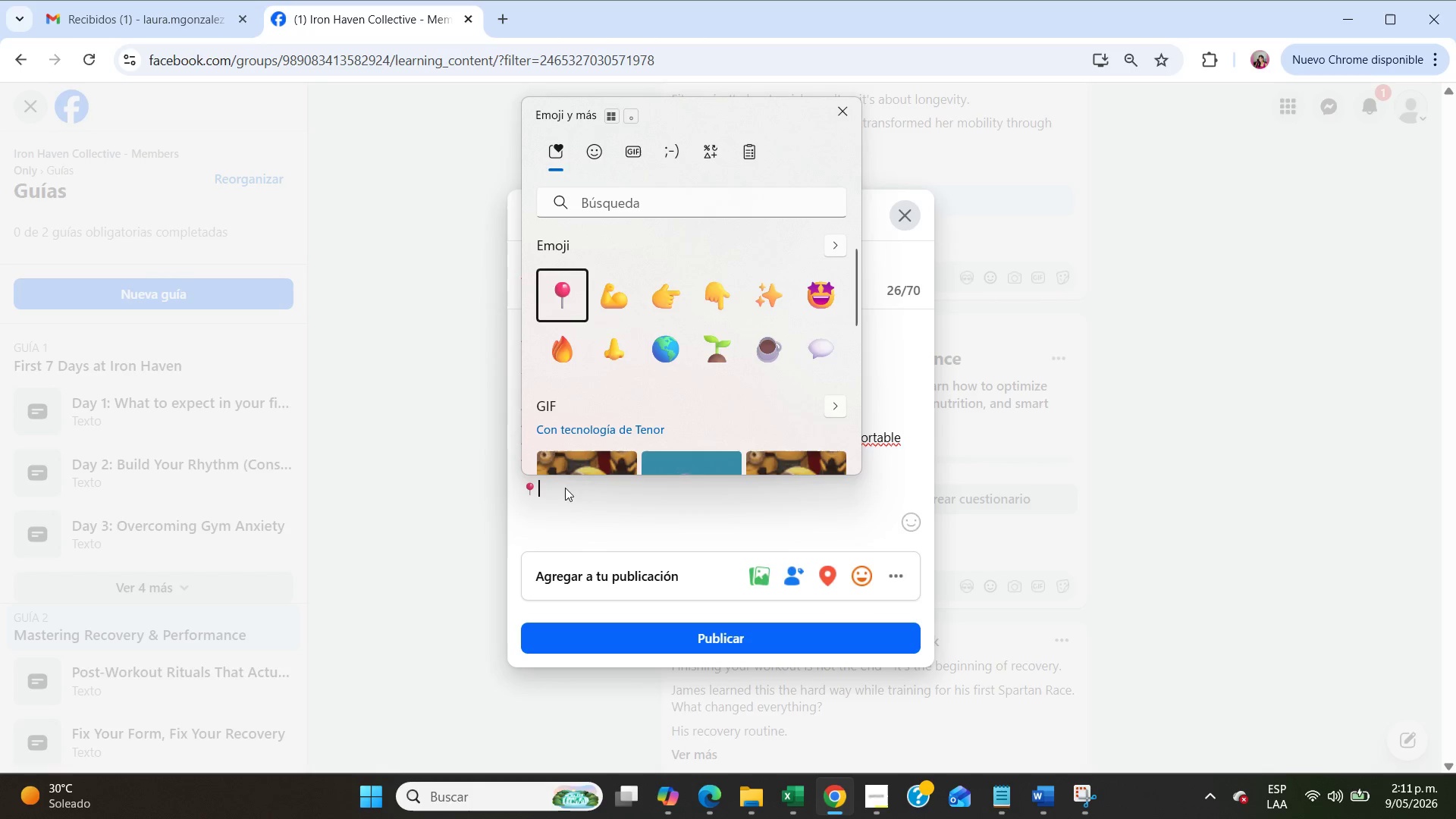 
left_click([573, 499])
 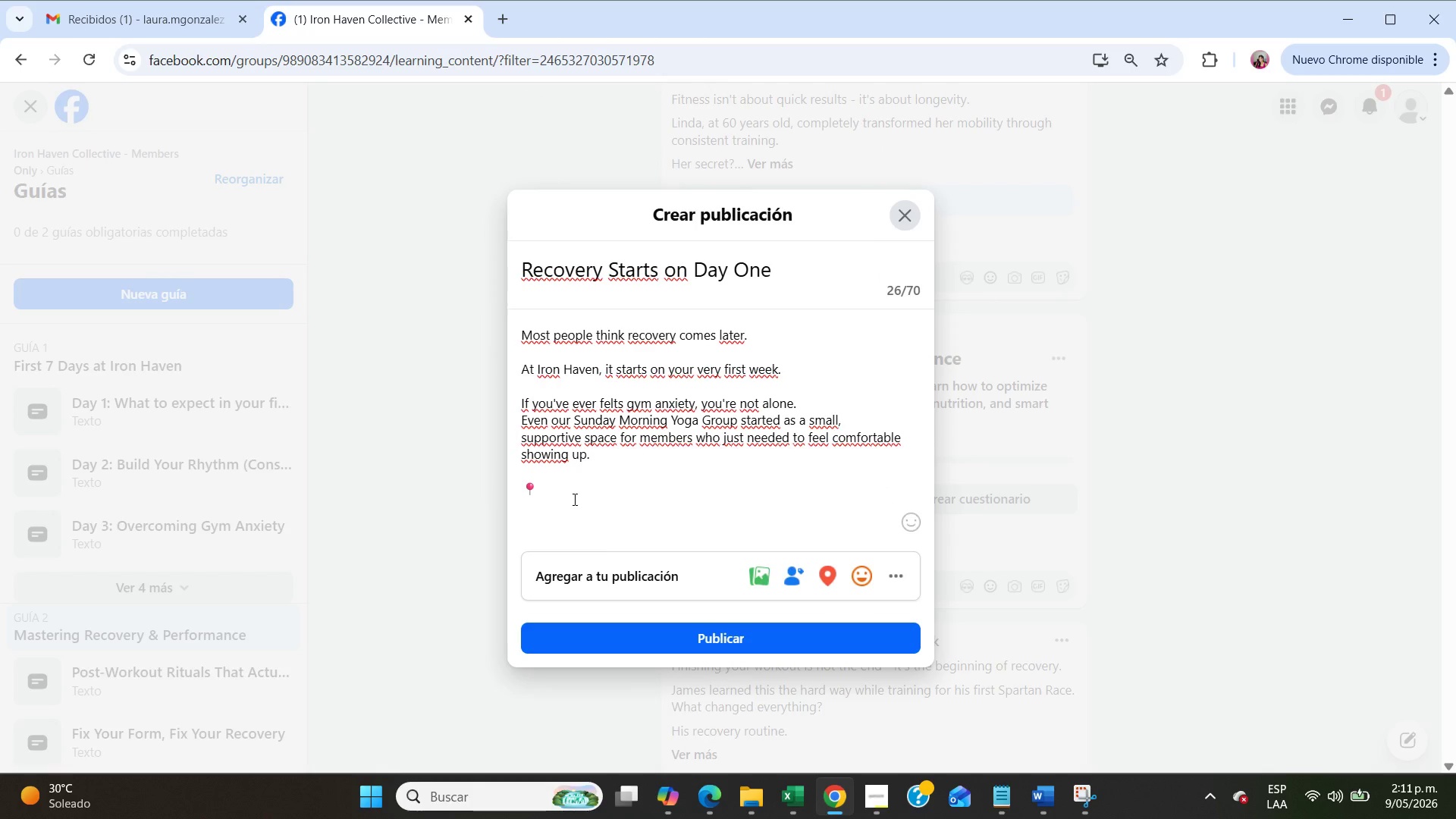 
type( Some of those early sessions even took place near Westside Farmers Market - r)
key(Backspace)
type(proving that recovery isn[t just physical, it[s mental tto)
key(Backspace)
key(Backspace)
type(oo.)
 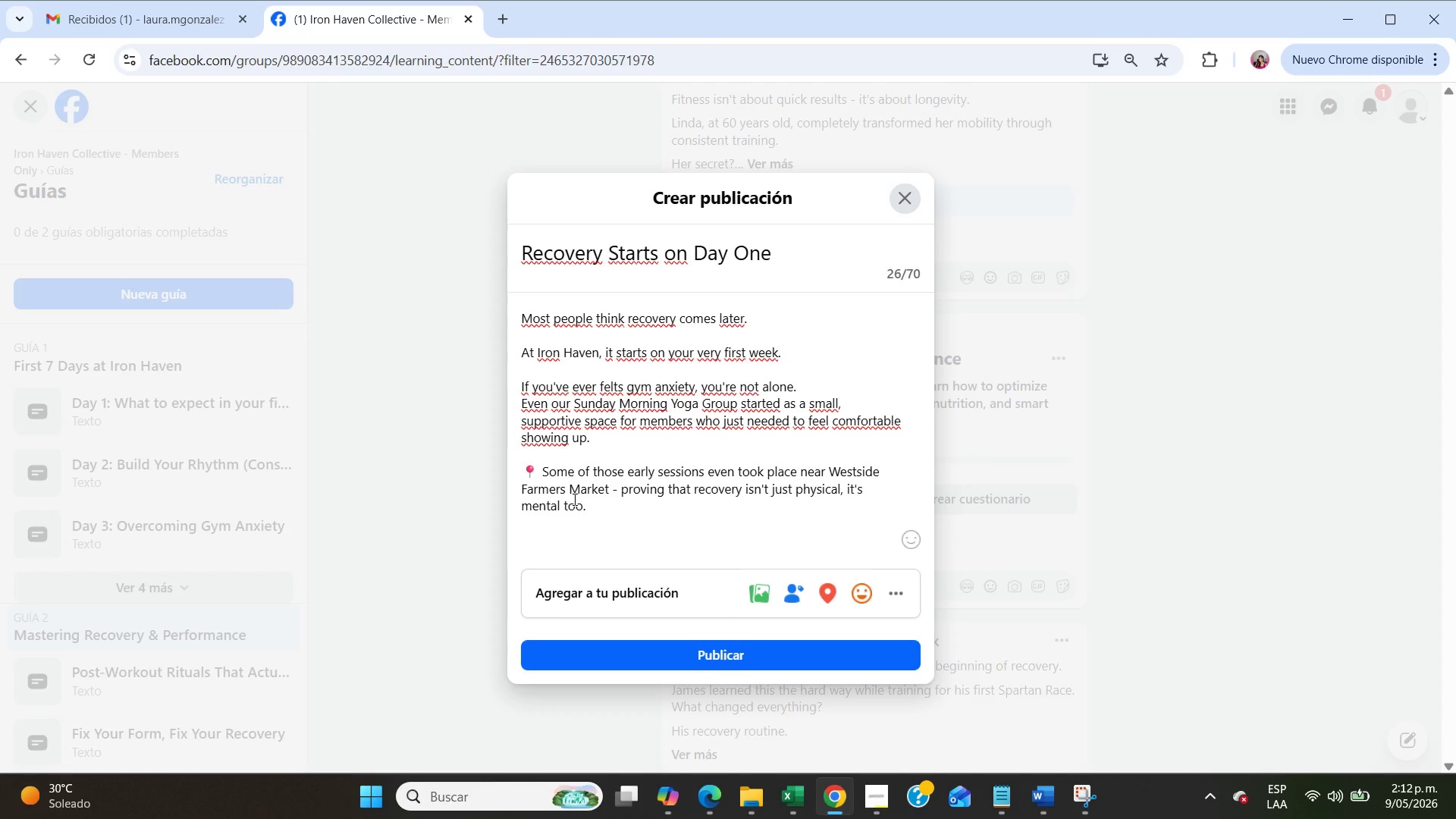 
key(Enter)
 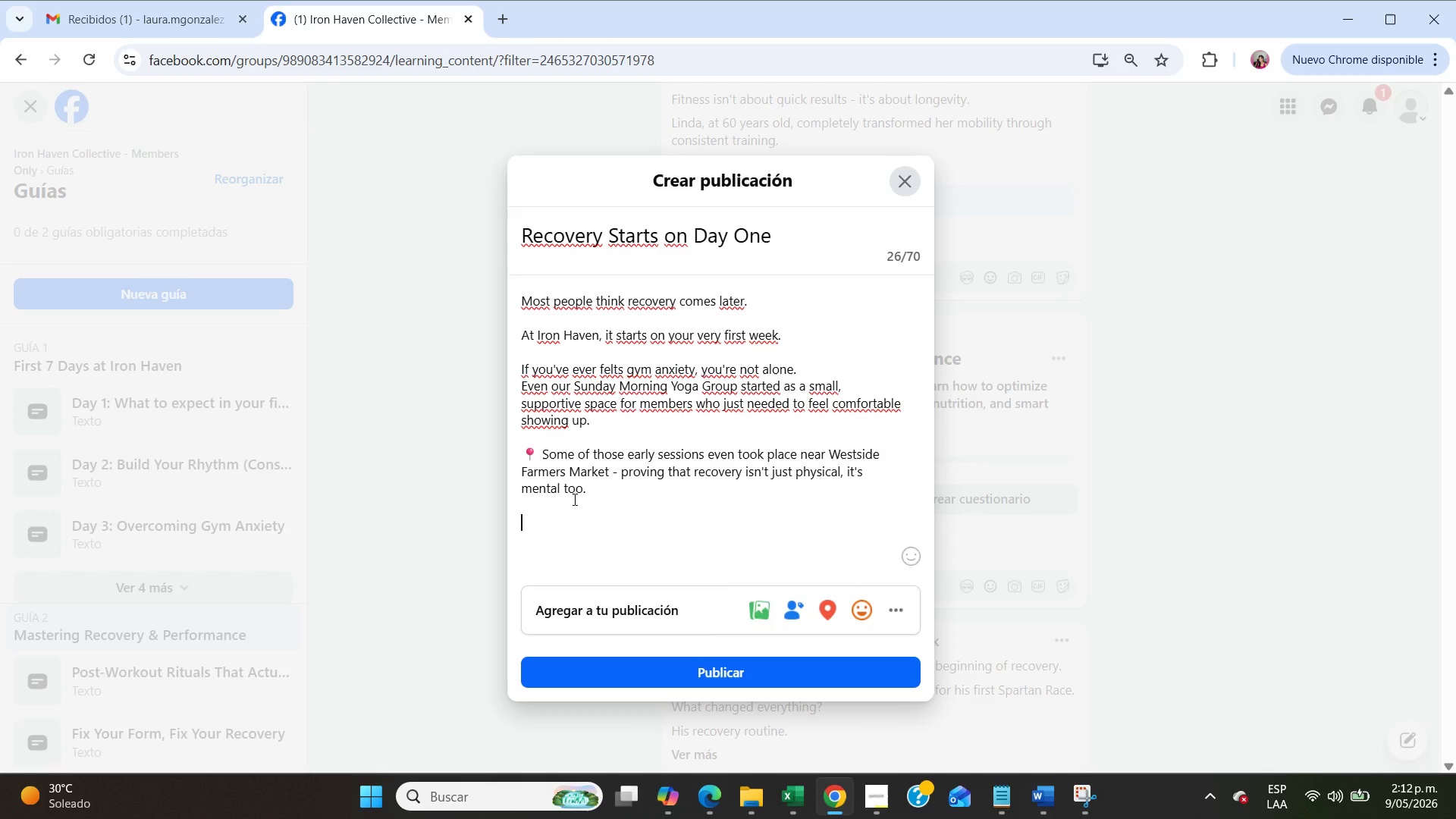 
key(Enter)
 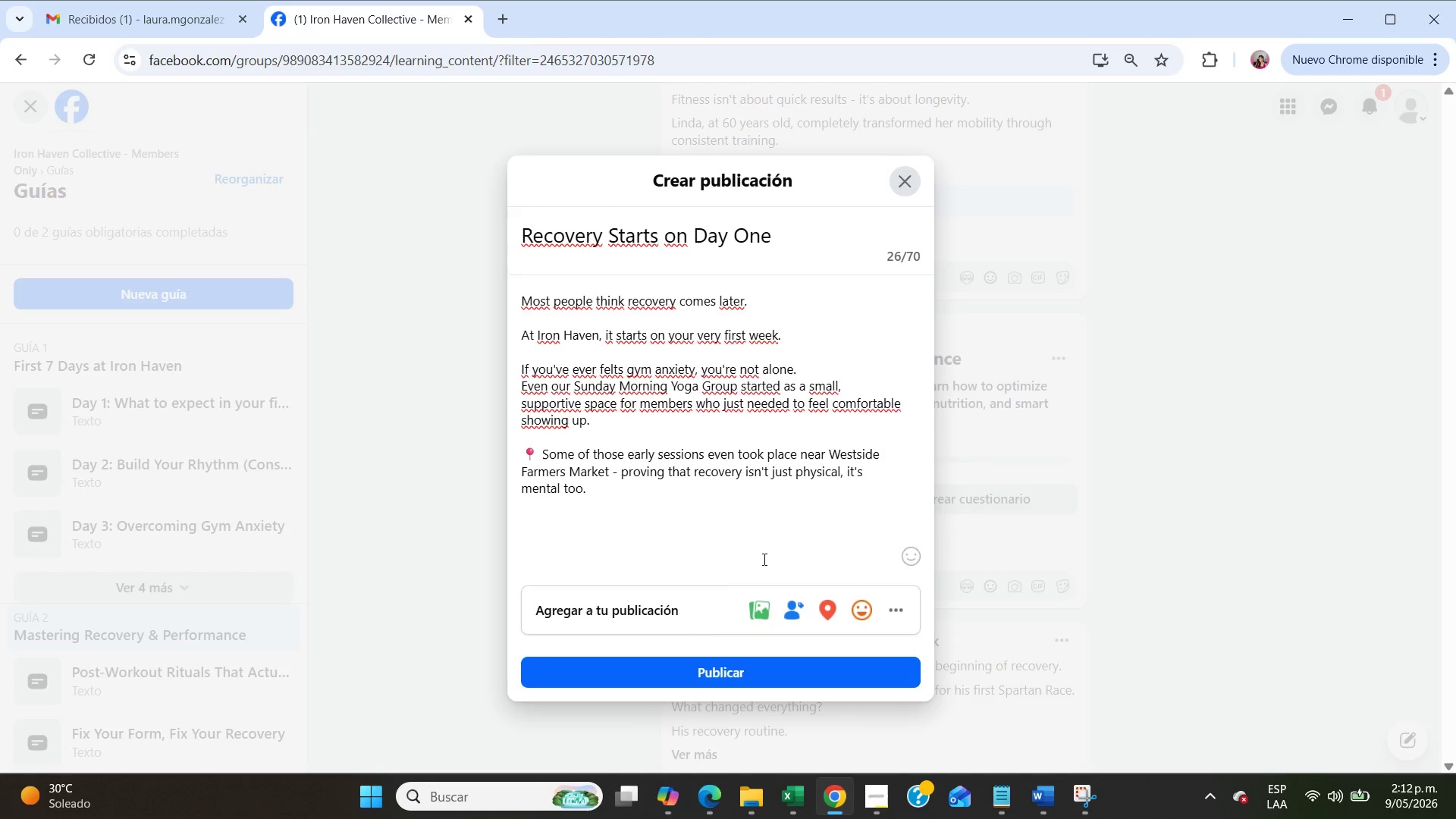 
left_click([921, 553])
 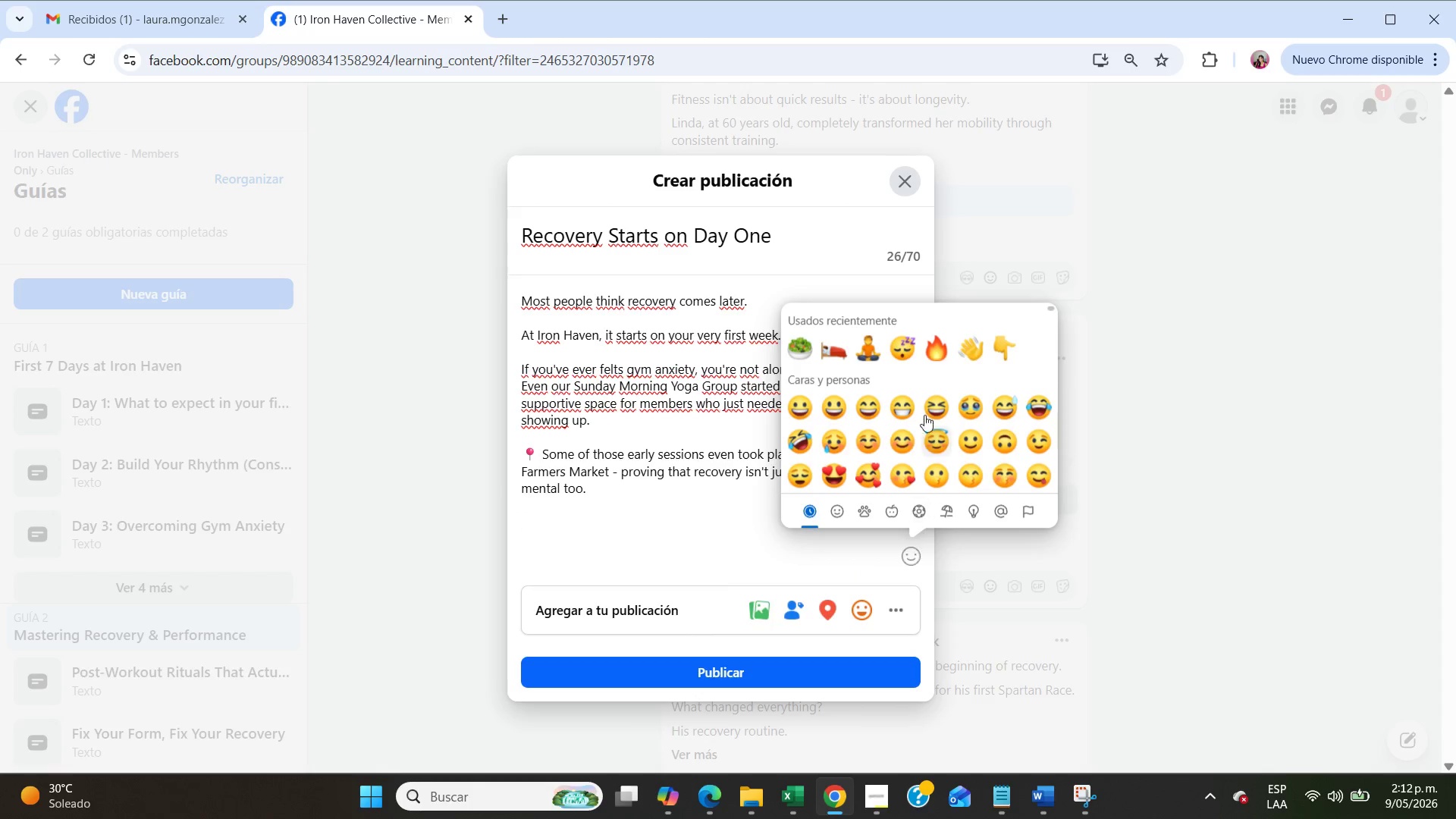 
scroll: coordinate [956, 386], scroll_direction: down, amount: 10.0
 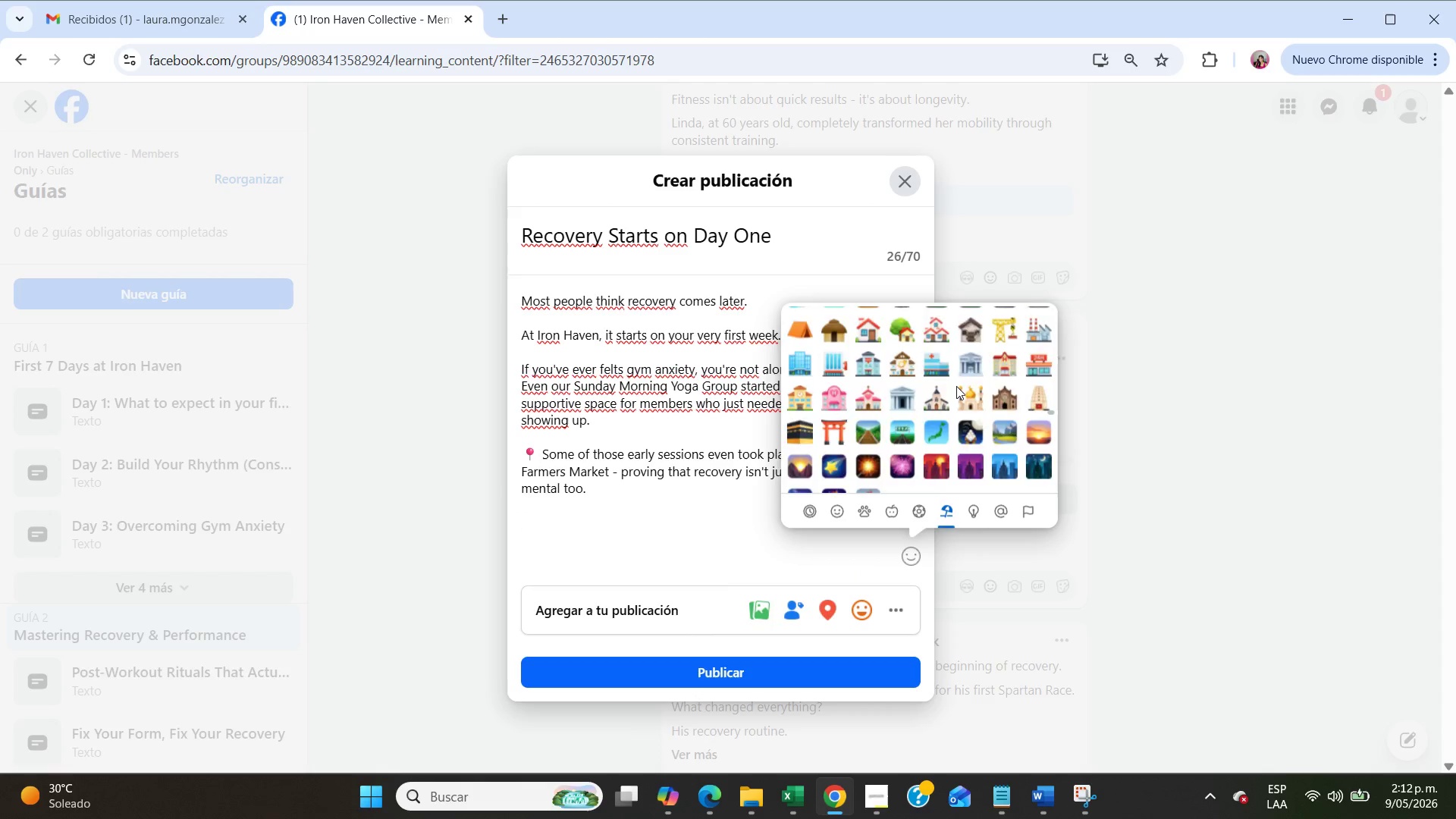 
scroll: coordinate [956, 386], scroll_direction: up, amount: 18.0
 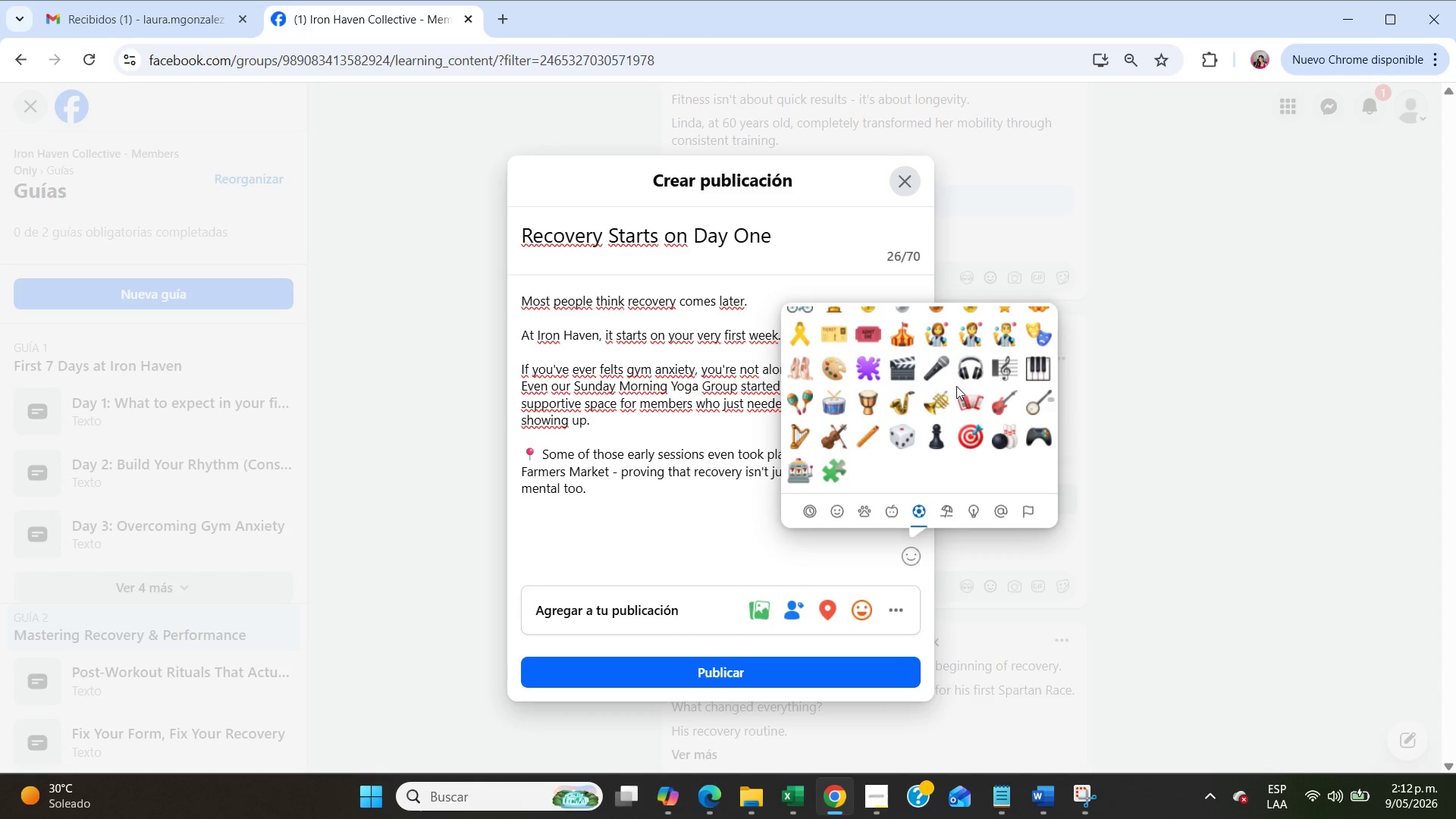 
scroll: coordinate [956, 386], scroll_direction: down, amount: 1.0
 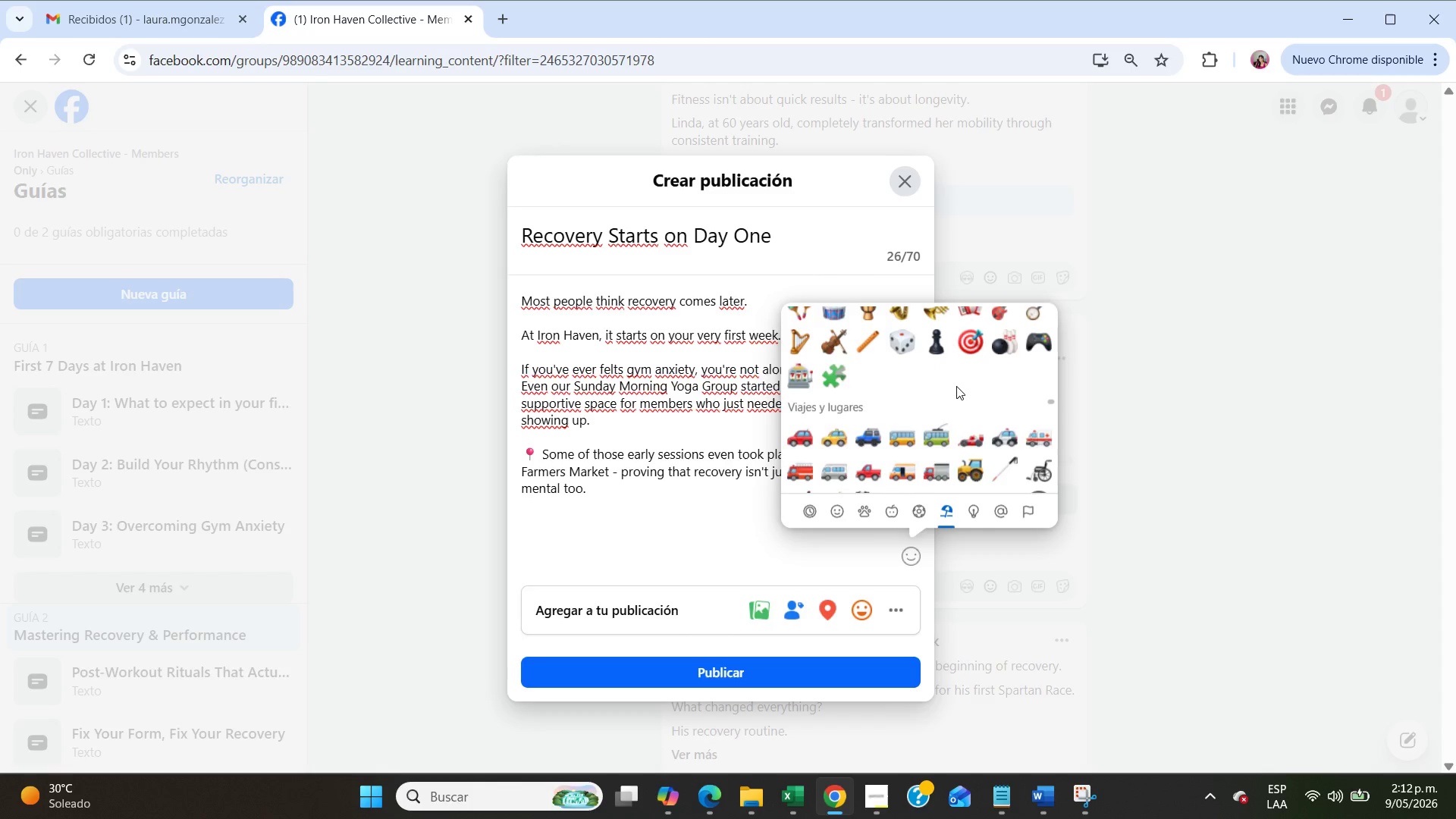 
scroll: coordinate [898, 403], scroll_direction: up, amount: 12.0
 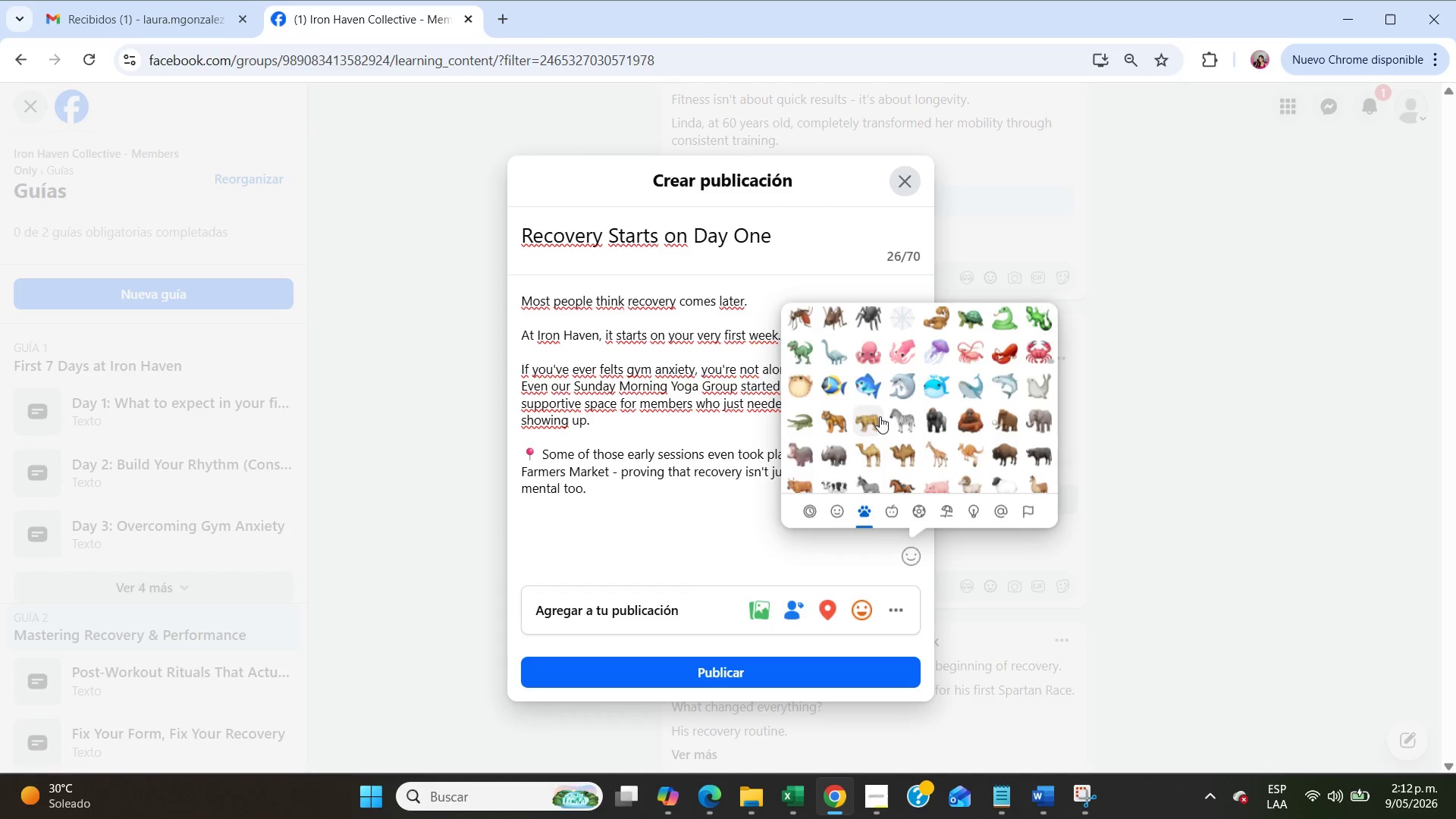 
scroll: coordinate [880, 416], scroll_direction: down, amount: 23.0
 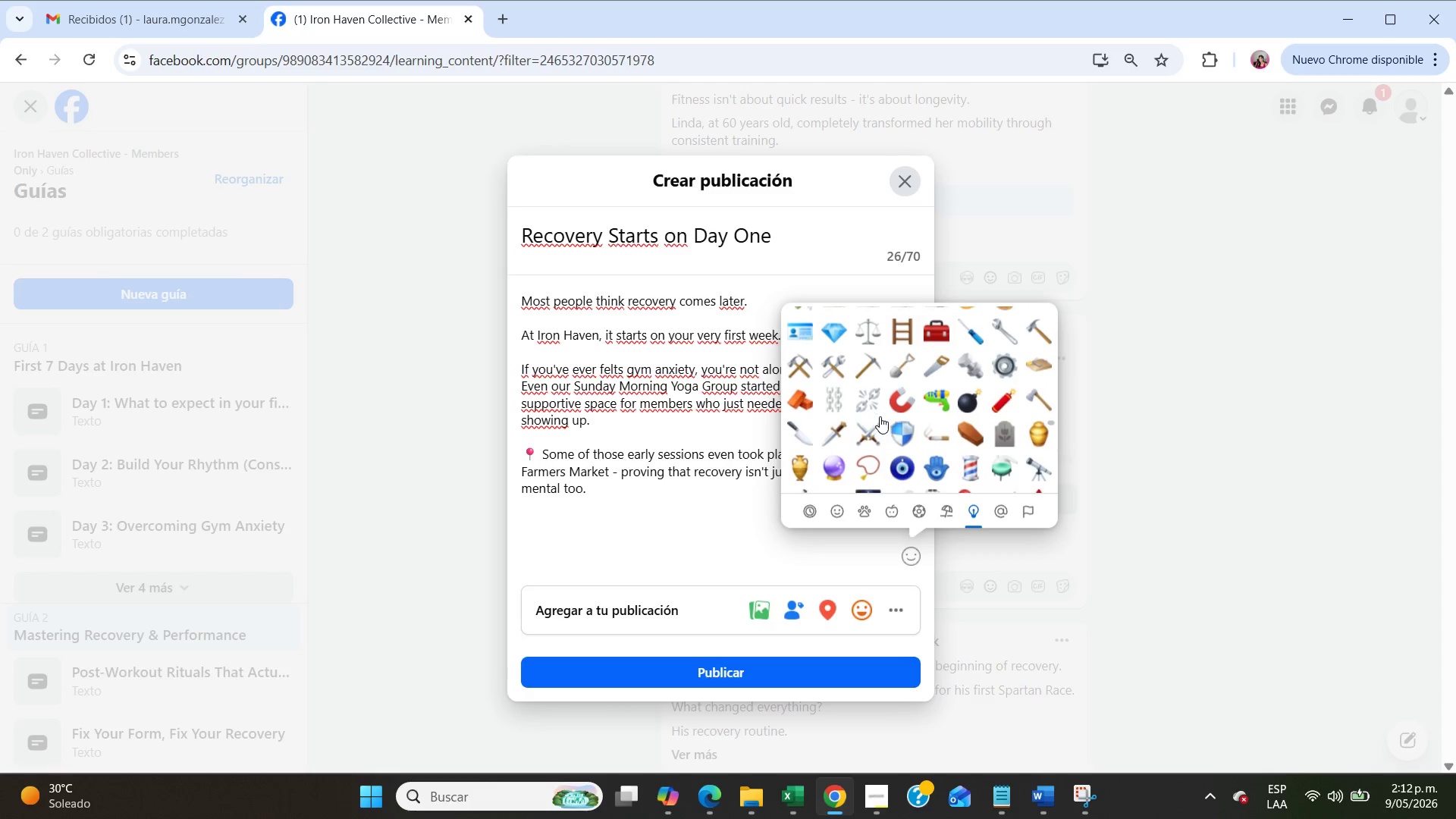 
scroll: coordinate [880, 416], scroll_direction: up, amount: 1.0
 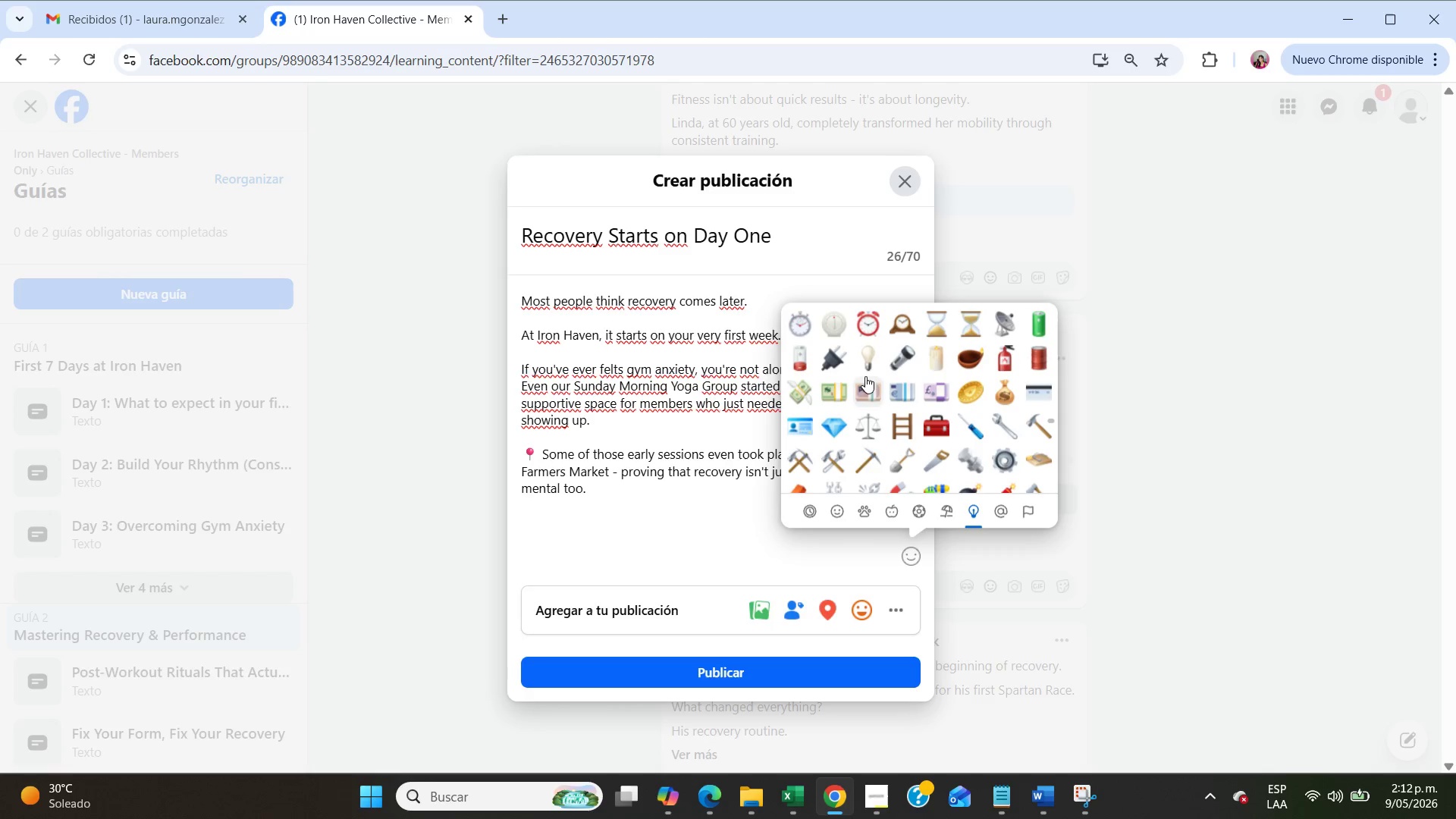 
left_click([864, 368])
 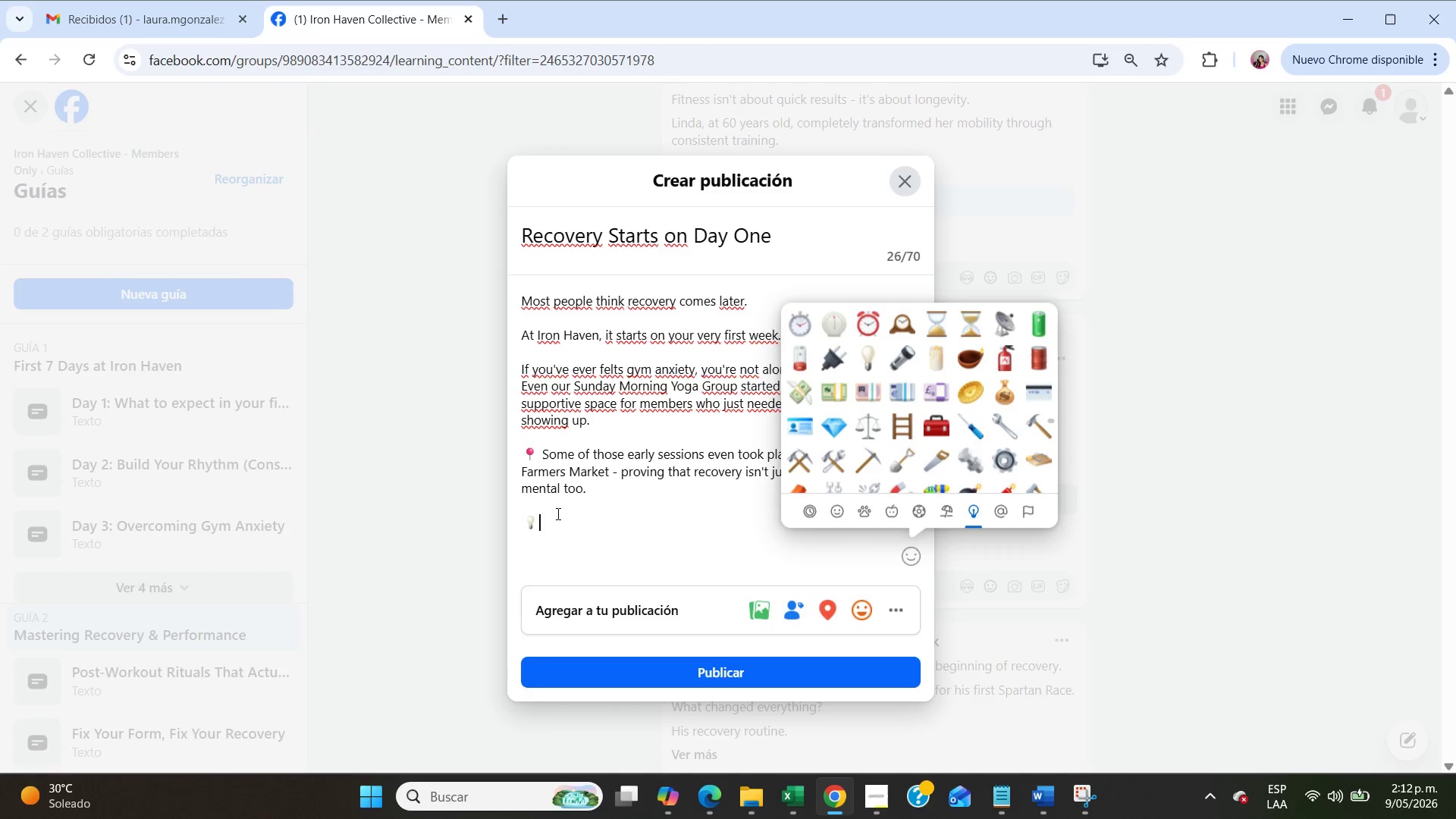 
left_click([557, 516])
 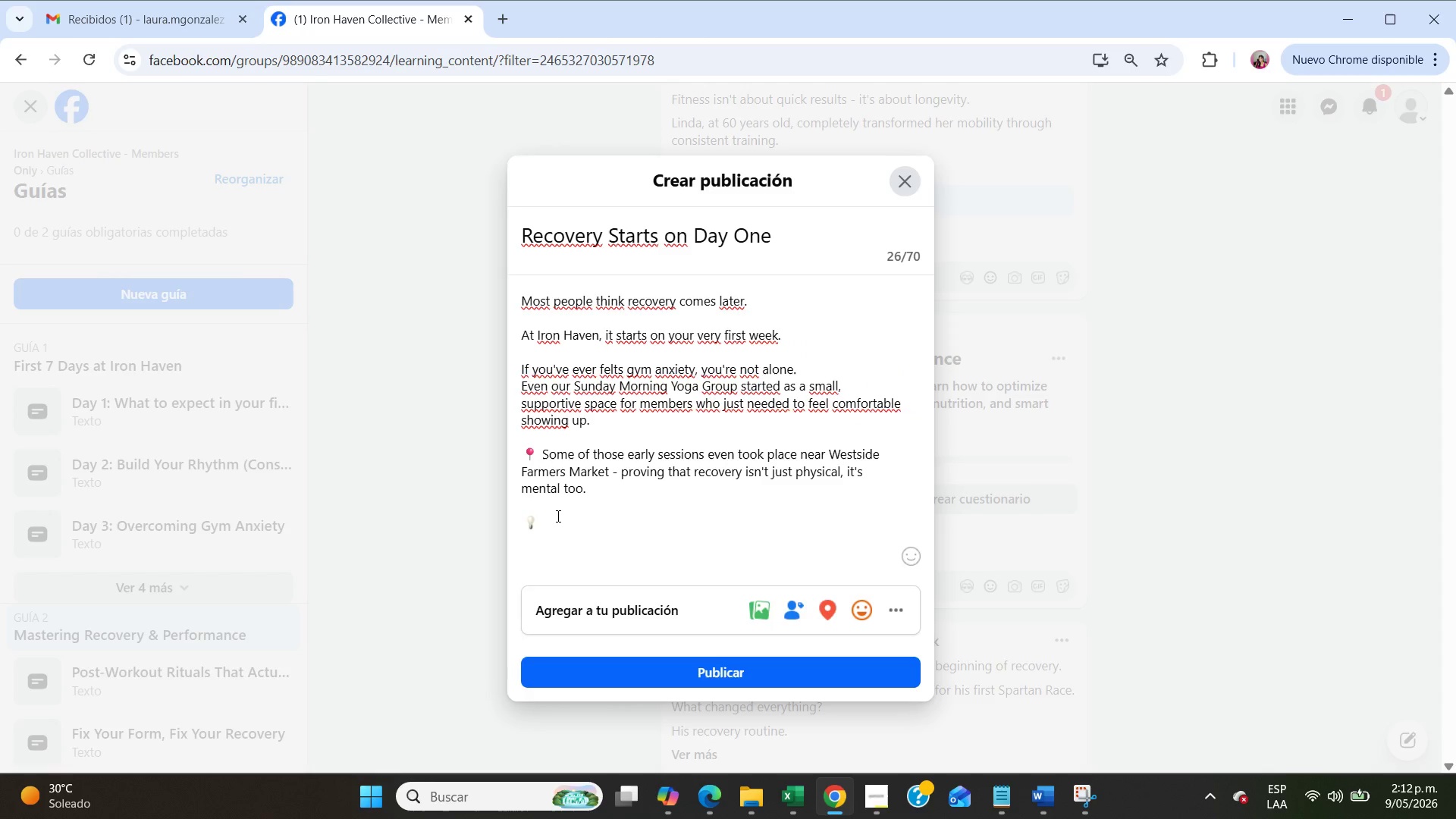 
type( Td)
key(Backspace)
type(oday[s focus>)
 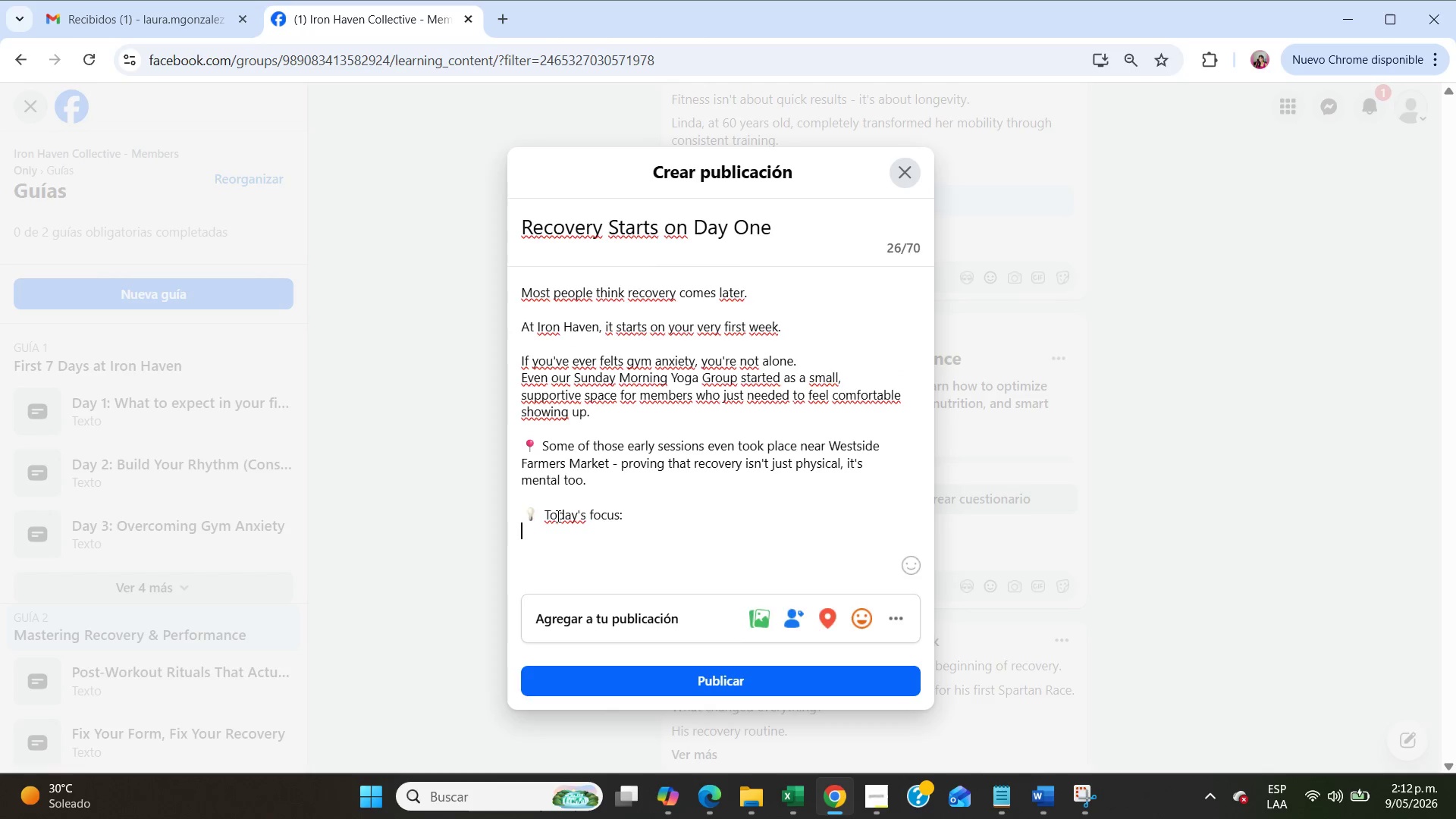 
key(Enter)
 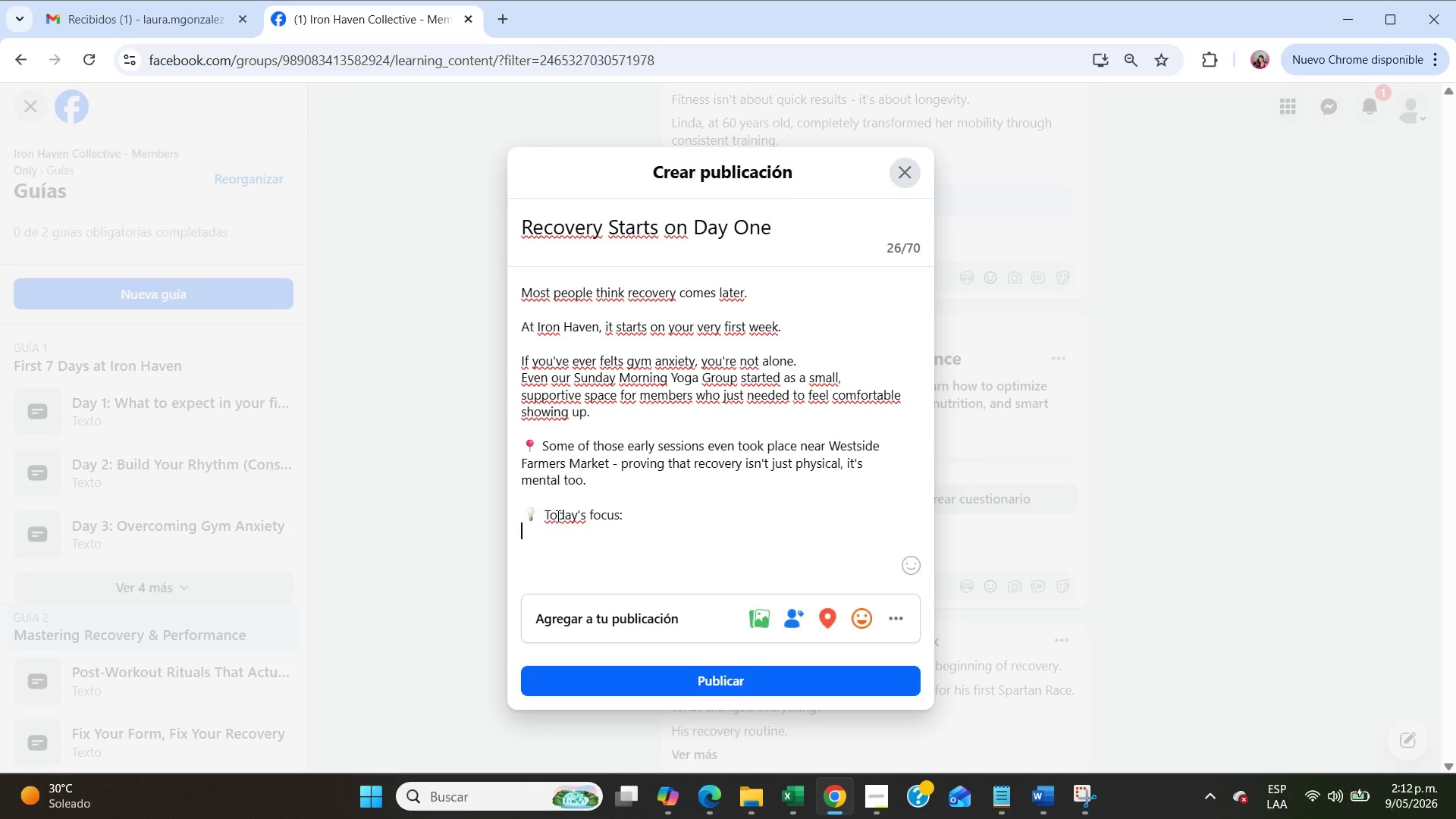 
type(Recovery helps you perform better - and push toward your net)
key(Backspace)
type(xt PR *Personal Recodr)
key(Backspace)
key(Backspace)
type(rd(.)
 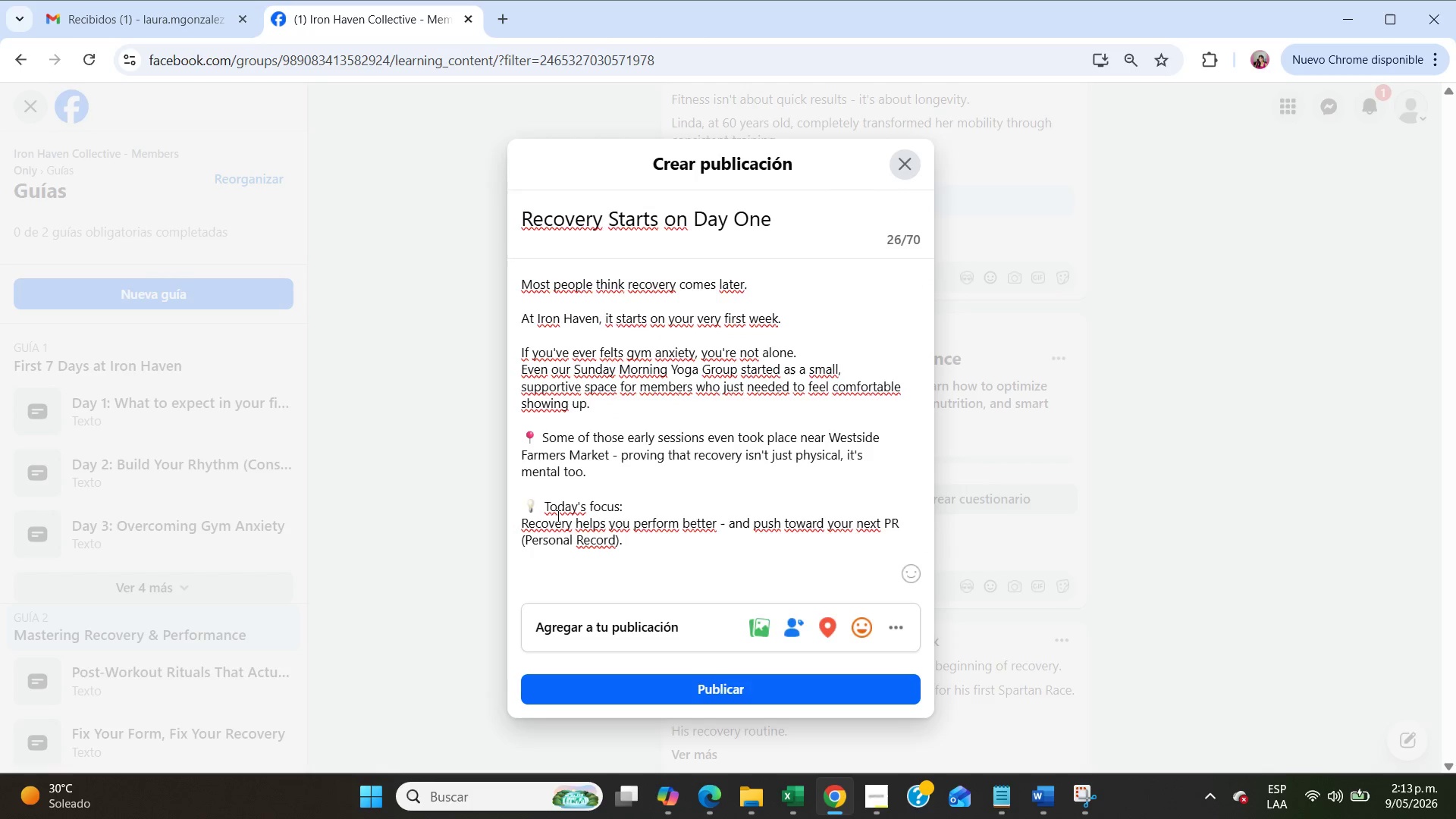 
key(Enter)
 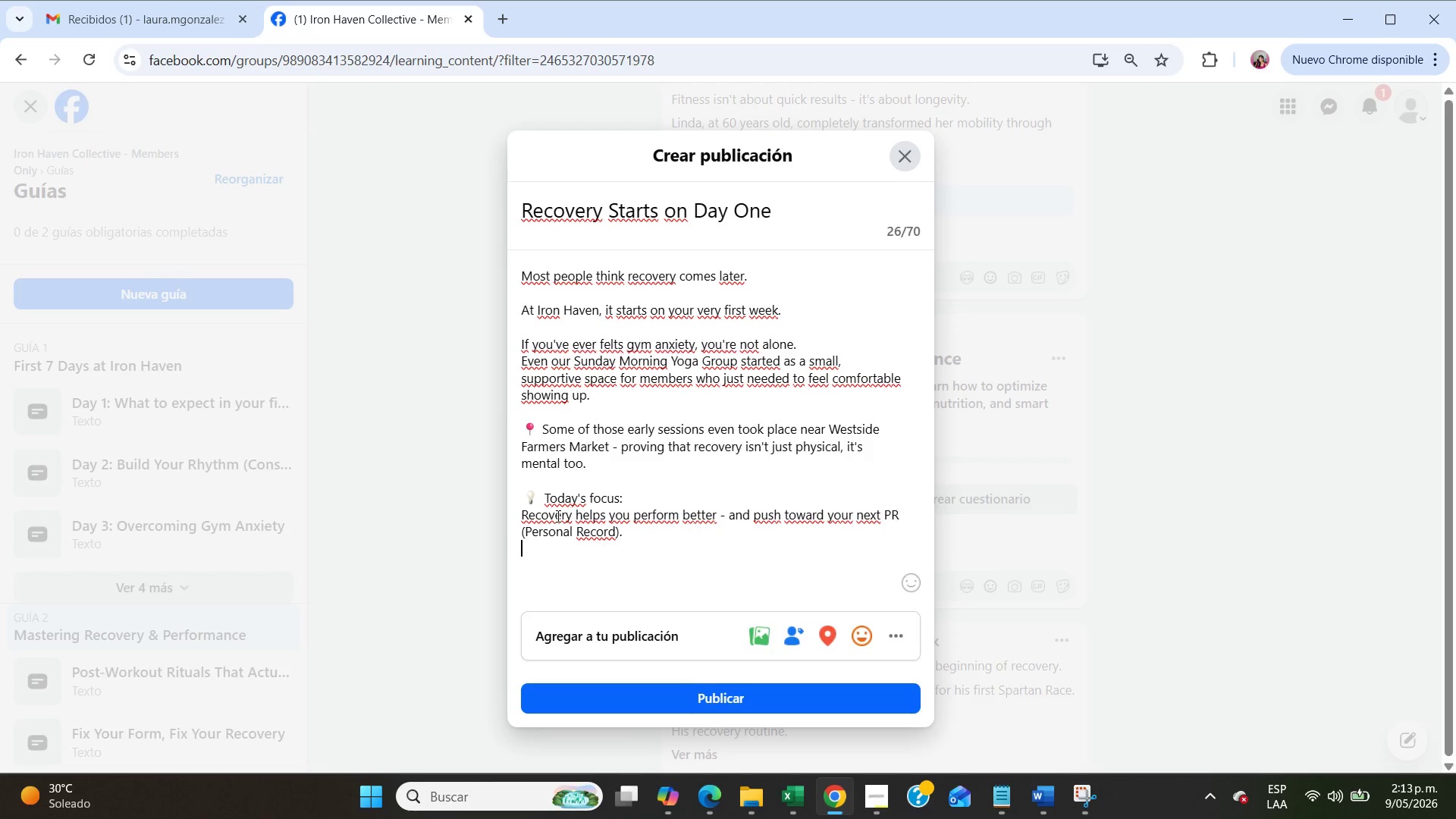 
key(Enter)
 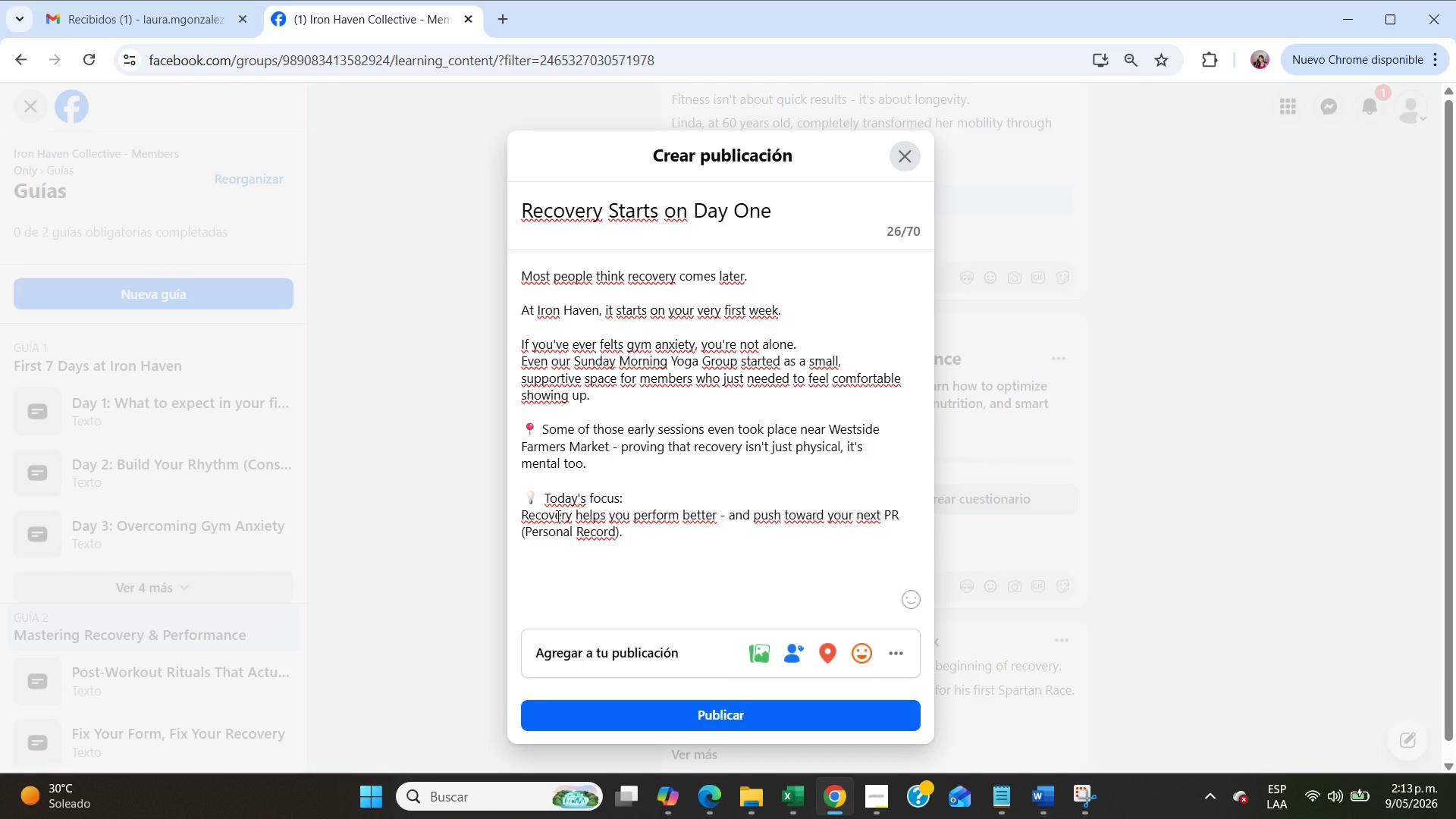 
type(Start slow. Stay consistent. Build confidence.)
 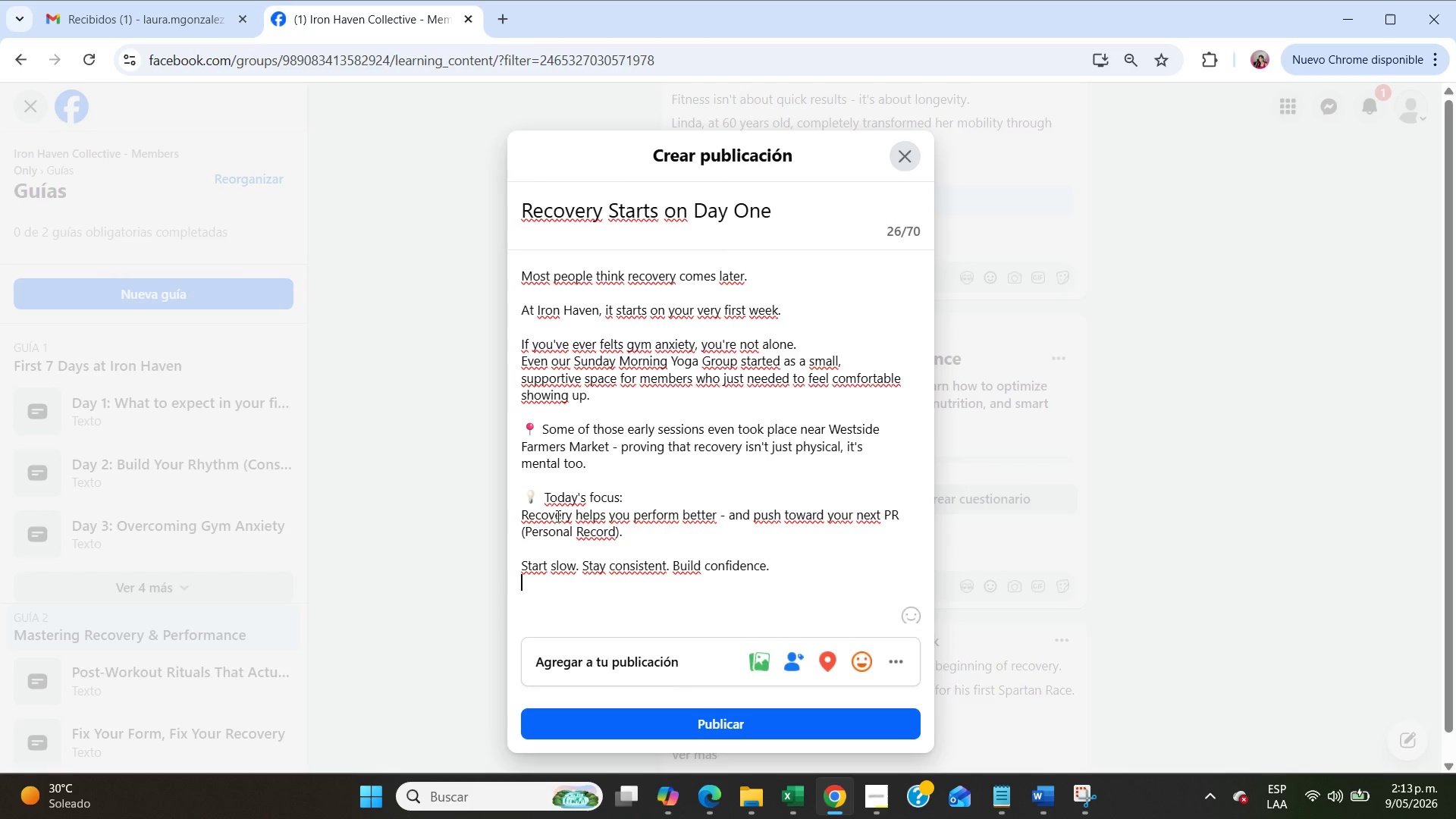 
key(Enter)
 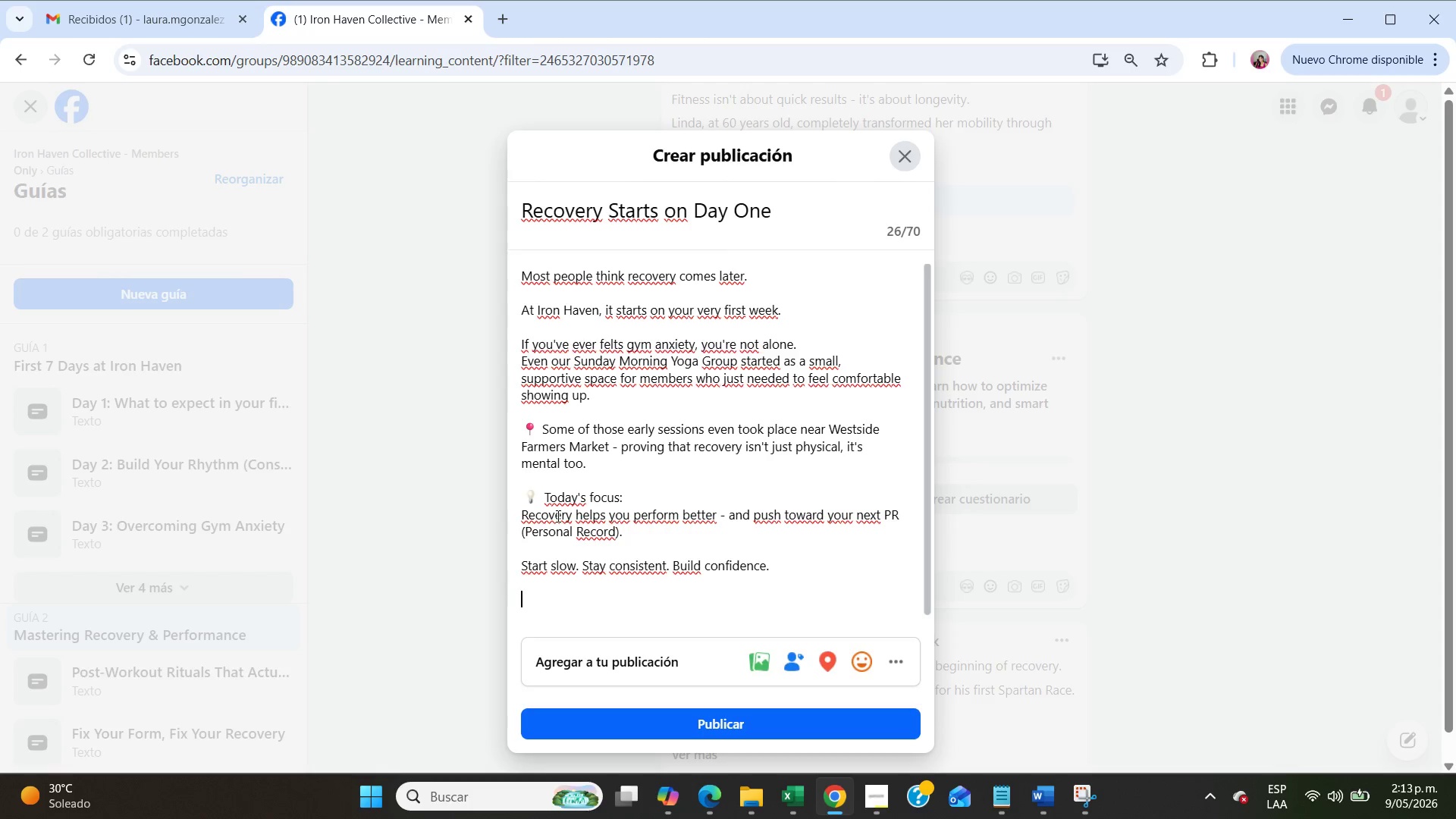 
key(Enter)
 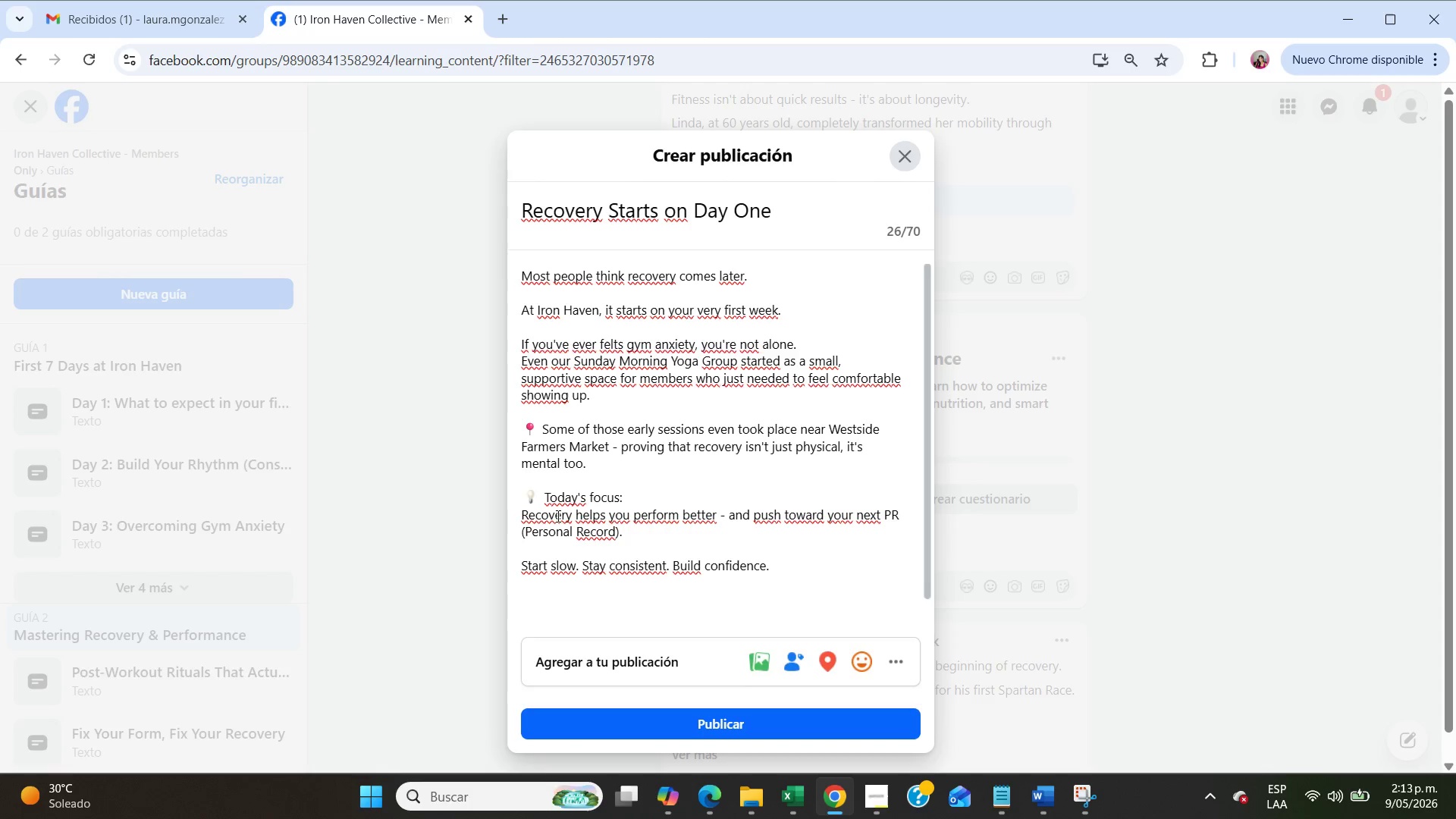 
scroll: coordinate [557, 516], scroll_direction: down, amount: 3.0
 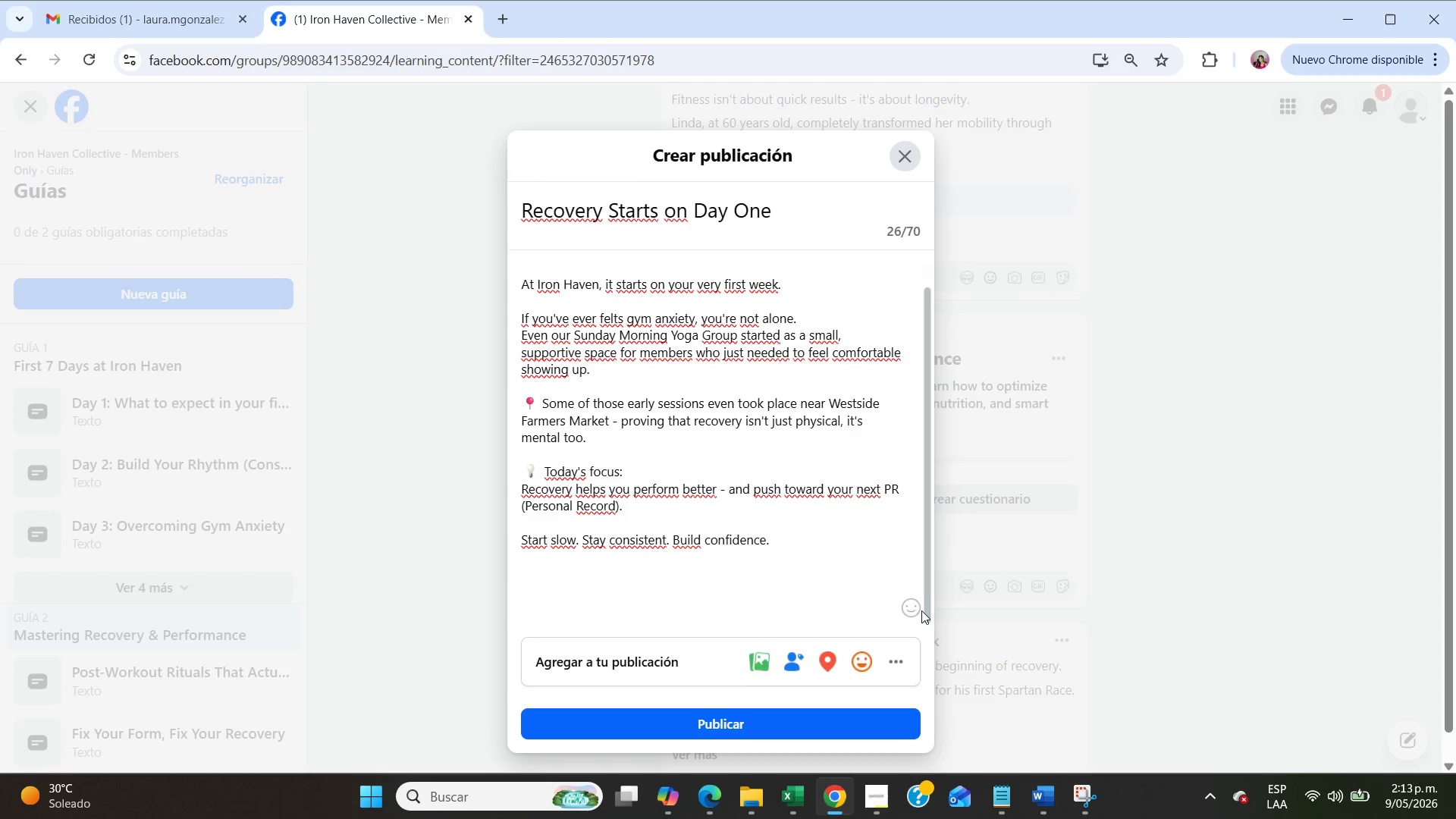 
left_click([916, 607])
 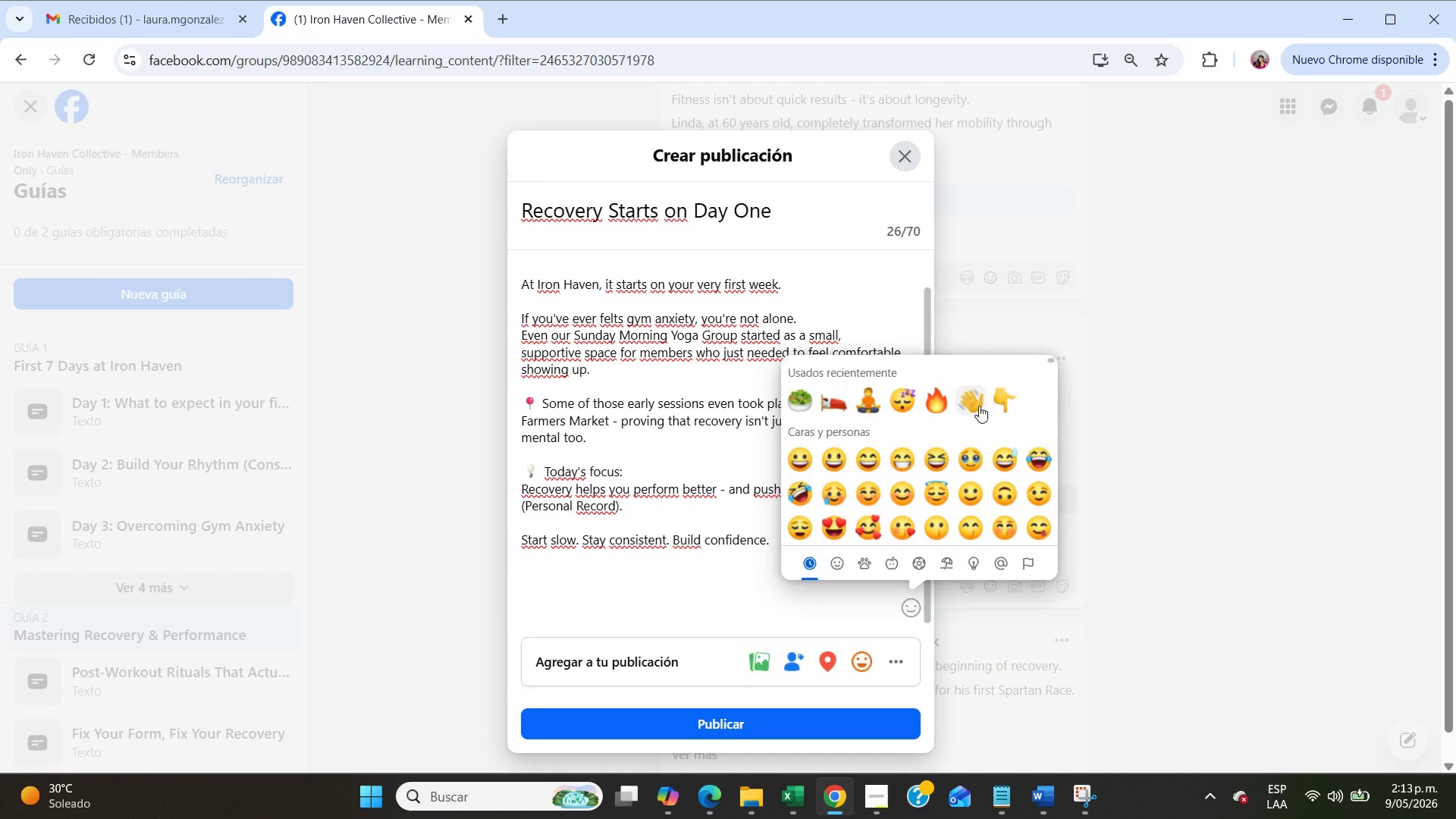 
left_click([1005, 391])
 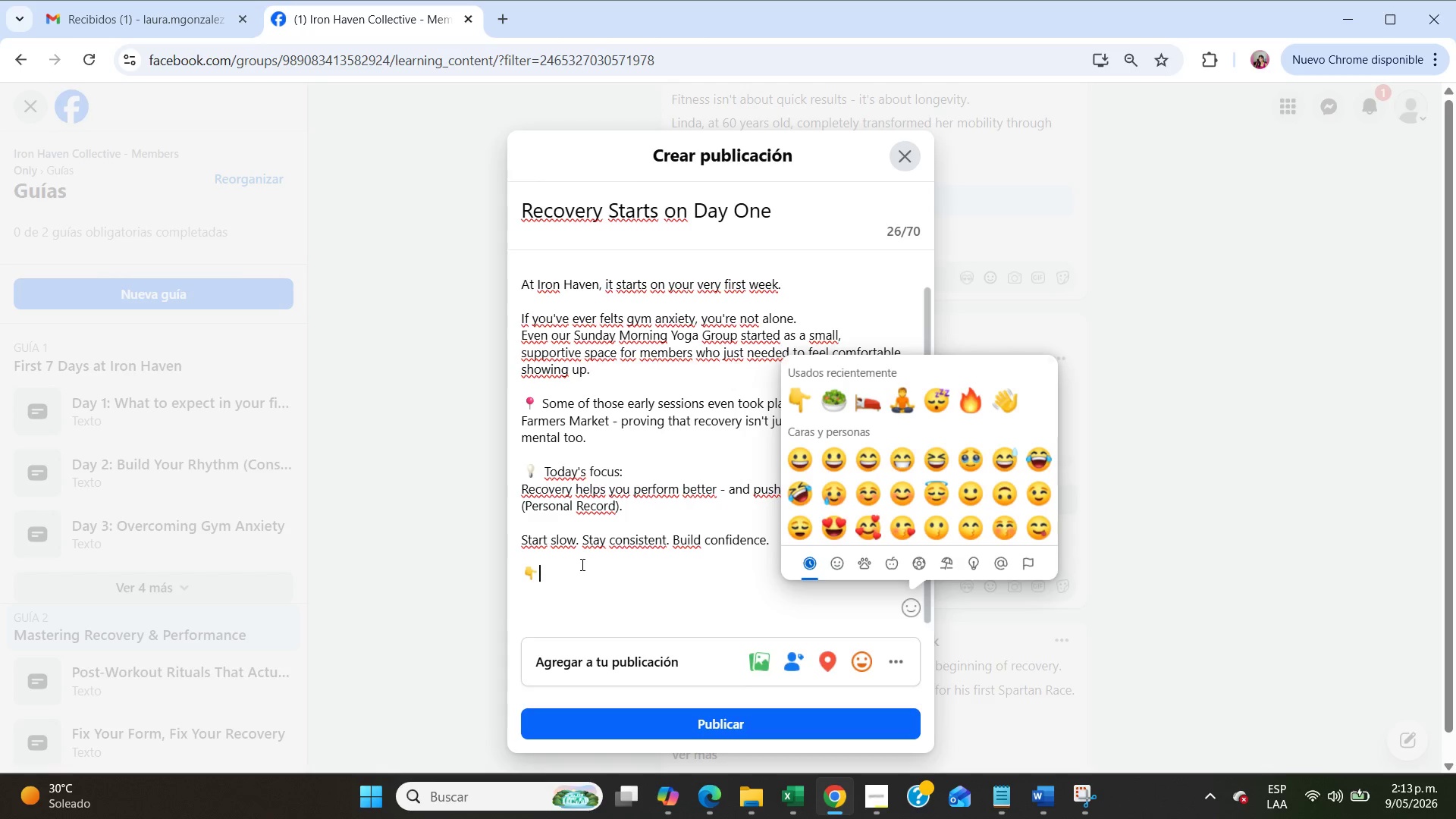 
left_click([574, 570])
 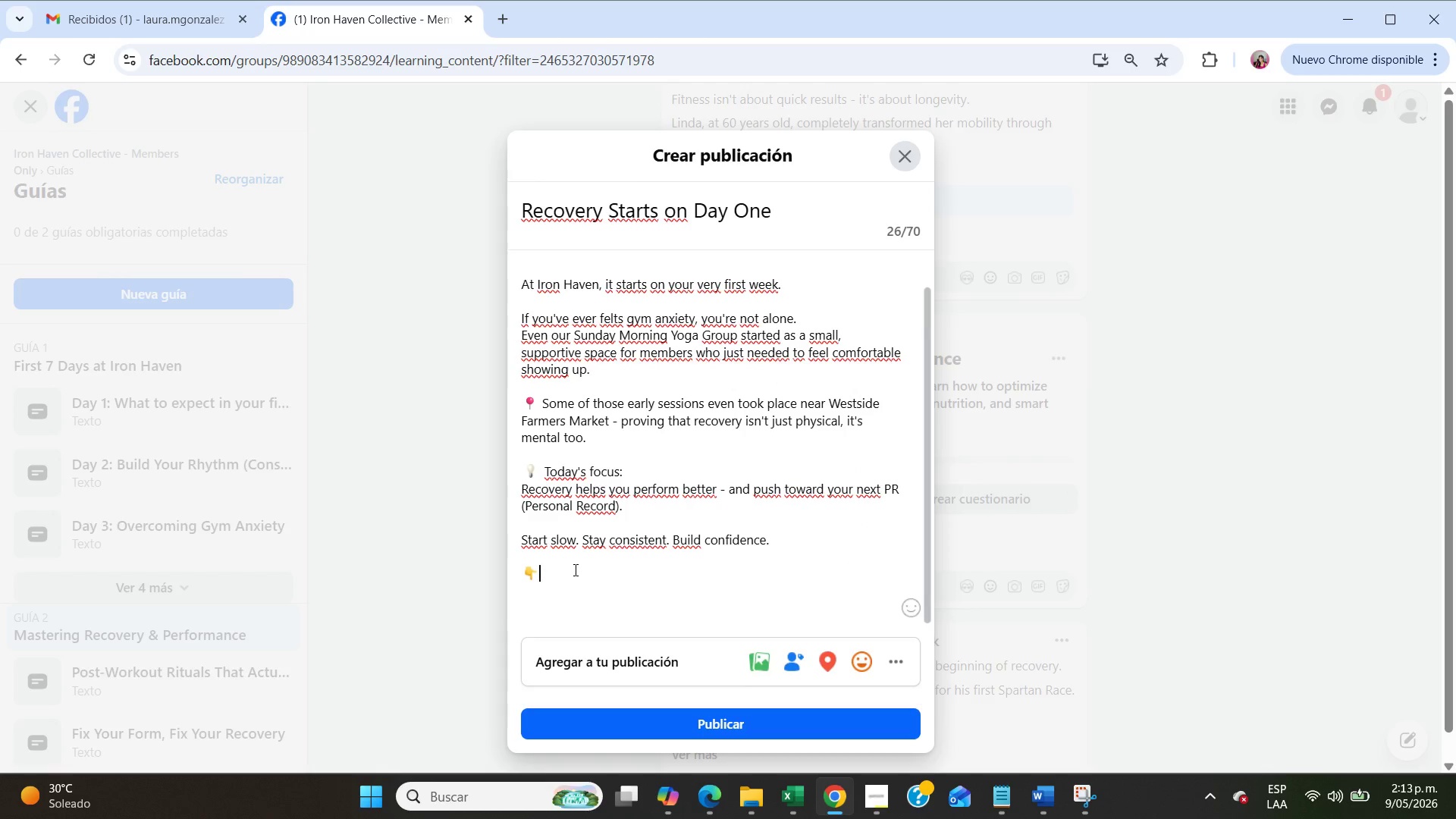 
key(NumpadEnter)
type(Which recovery method do you swear by{)
 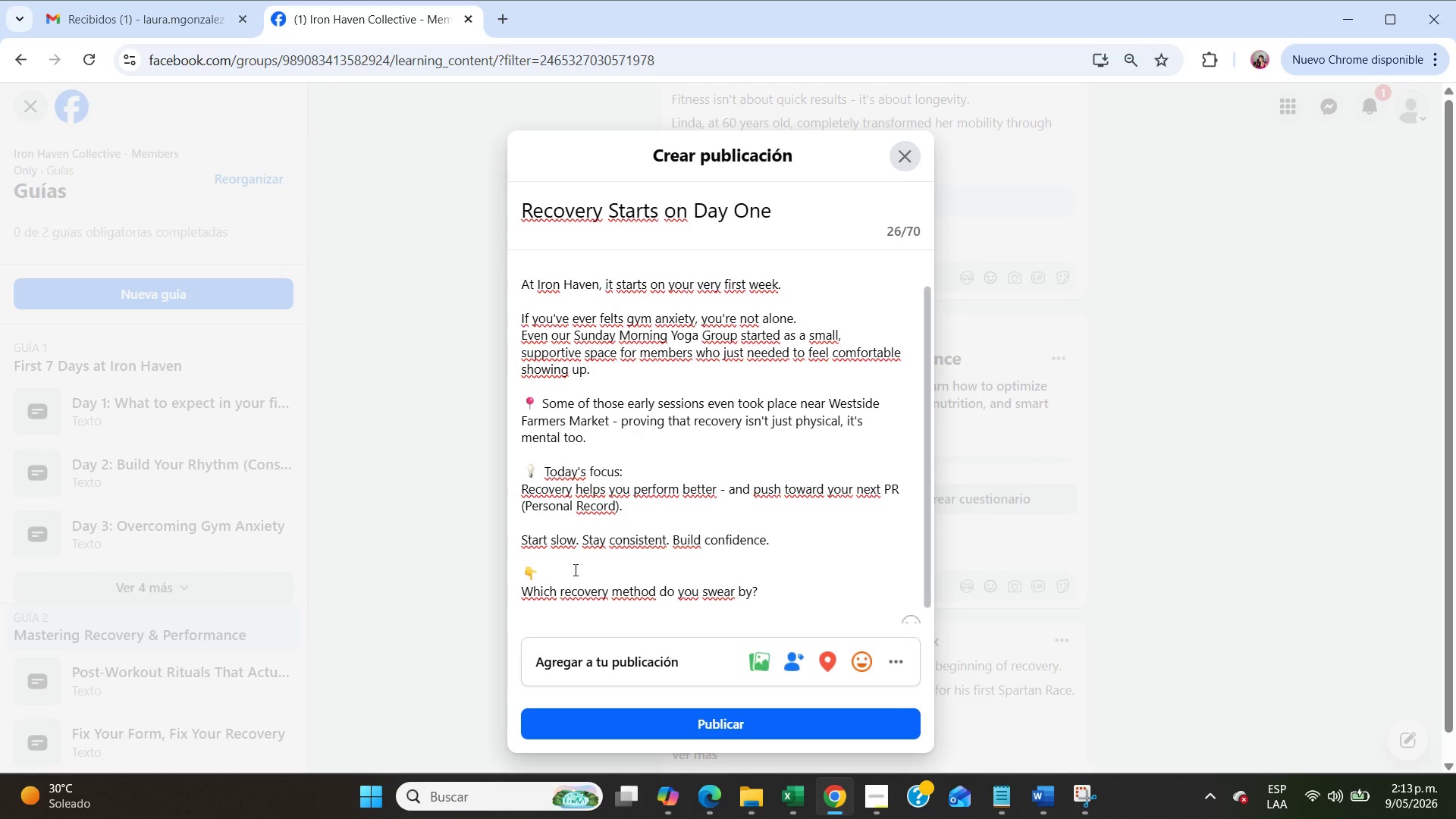 
left_click([712, 718])
 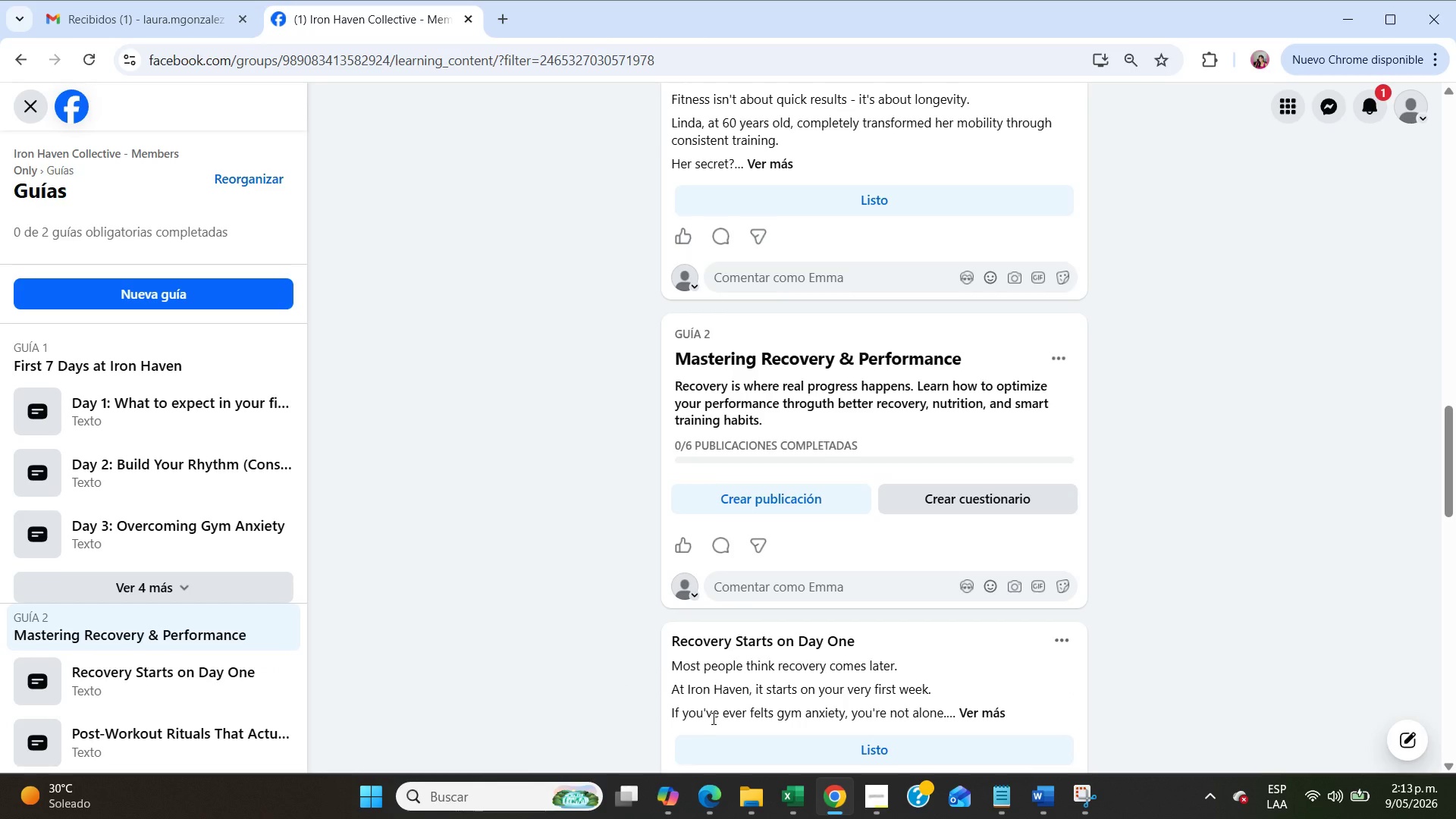 
wait(15.38)
 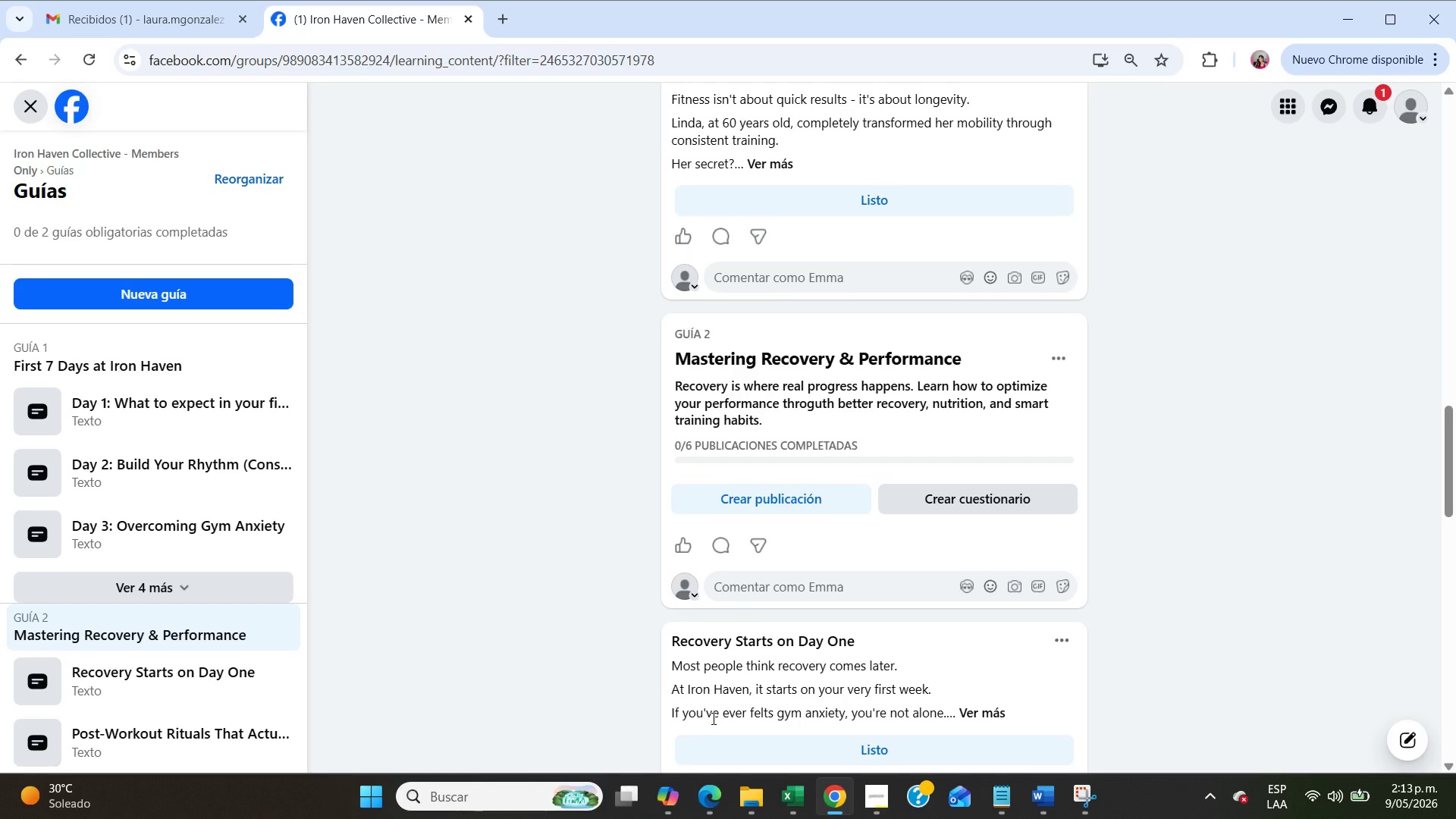 
scroll: coordinate [946, 570], scroll_direction: down, amount: 7.0
 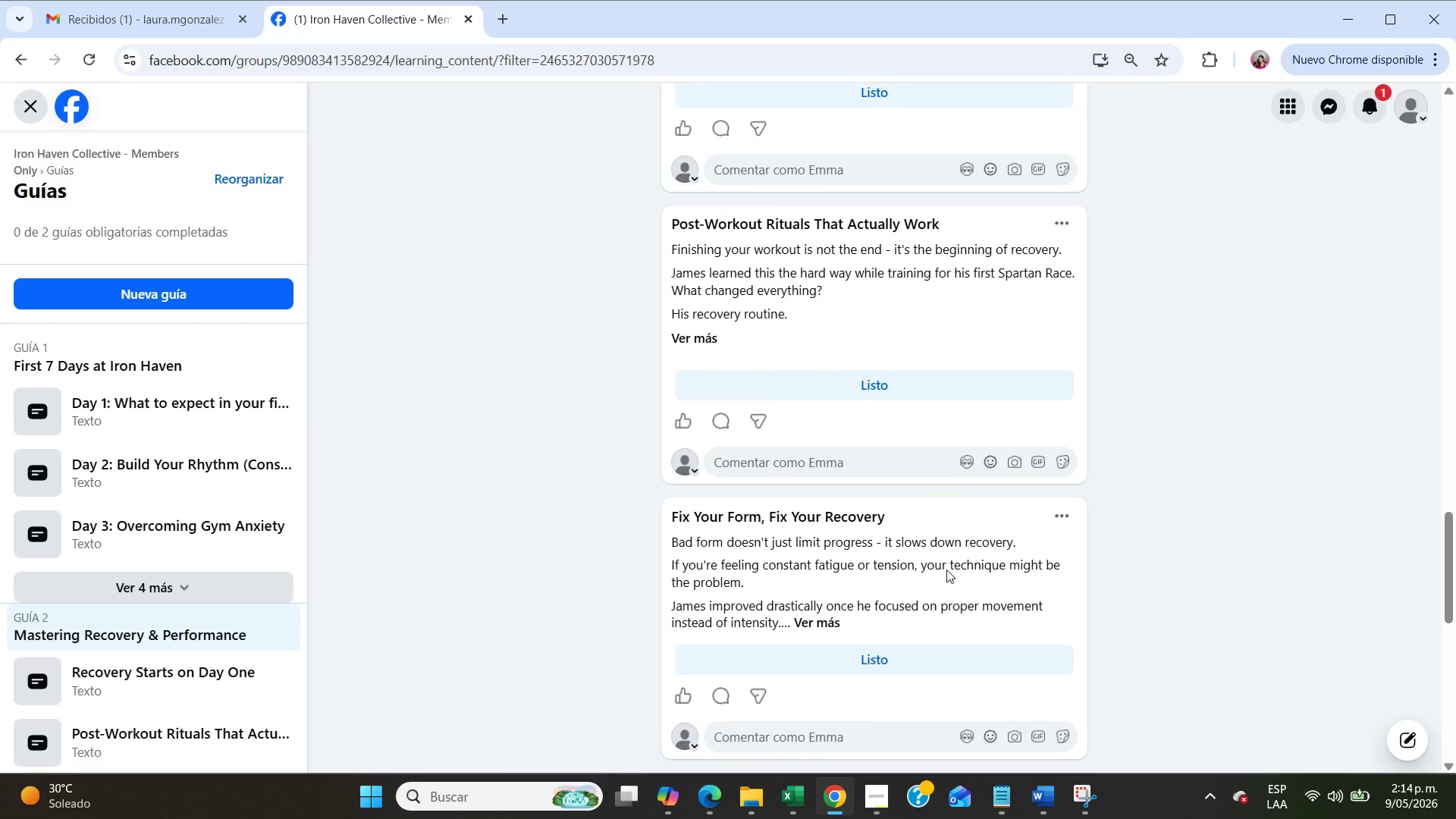 
scroll: coordinate [946, 570], scroll_direction: up, amount: 39.0
 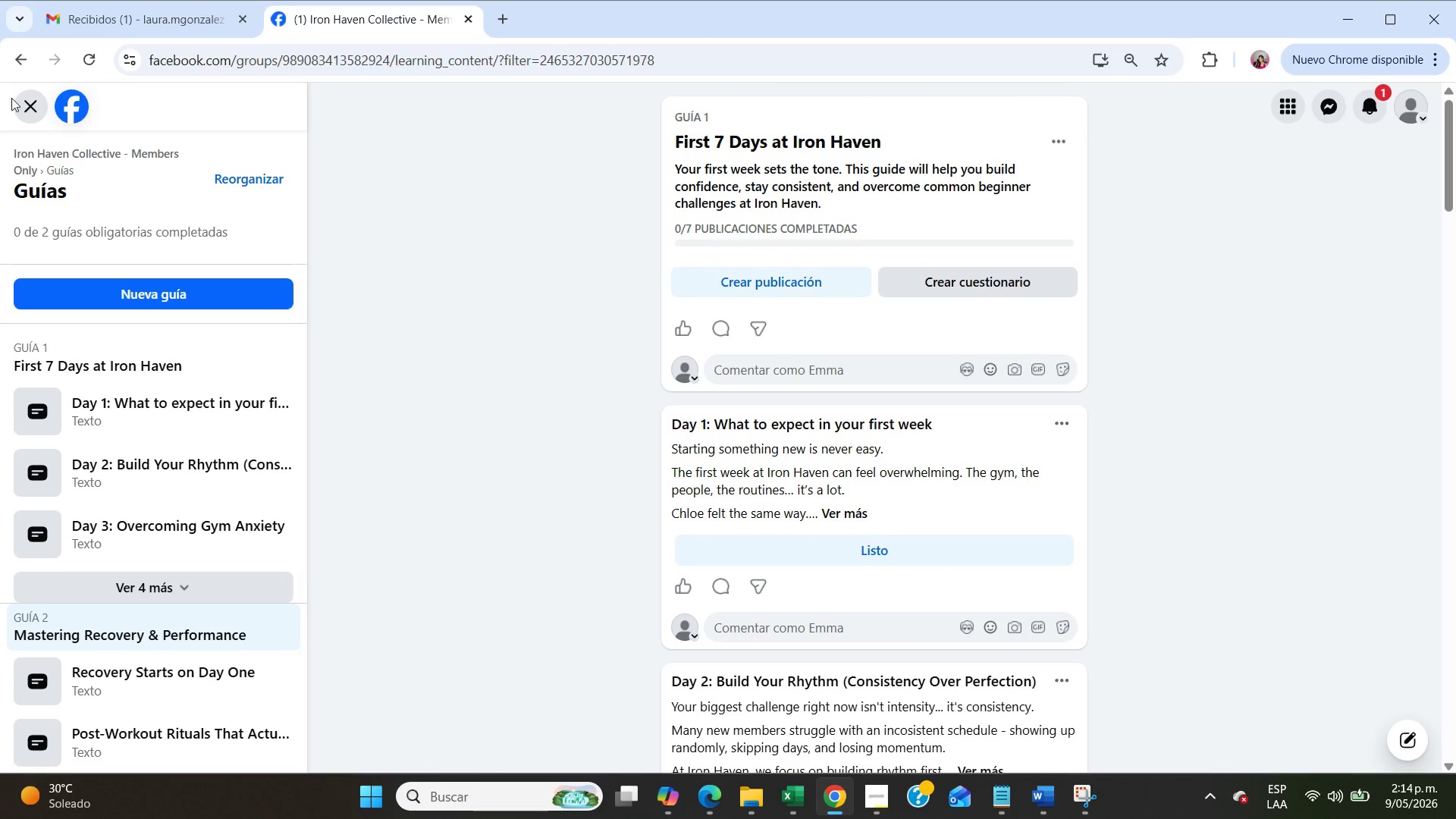 
left_click([30, 114])
 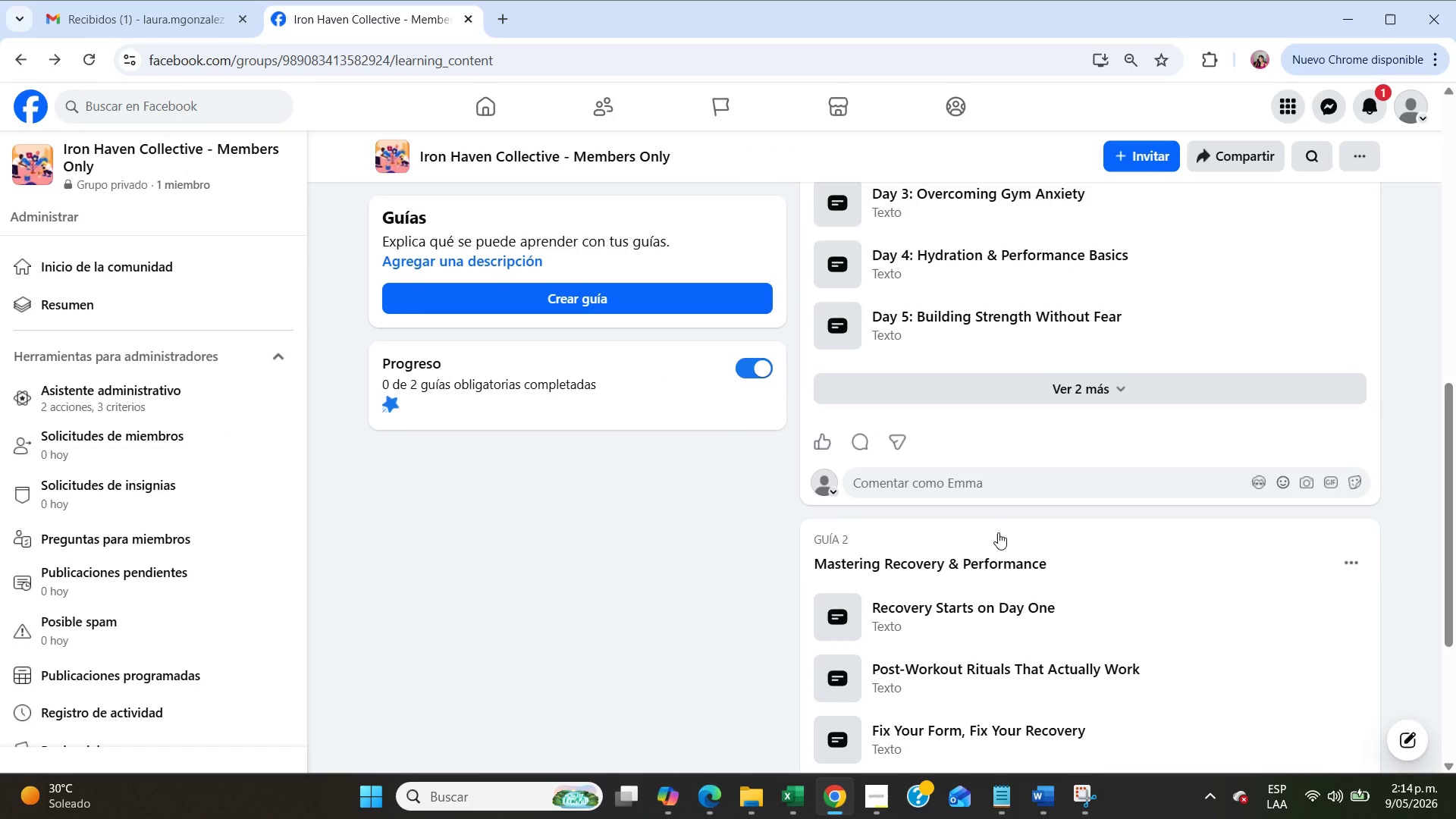 
scroll: coordinate [1009, 551], scroll_direction: up, amount: 5.0
 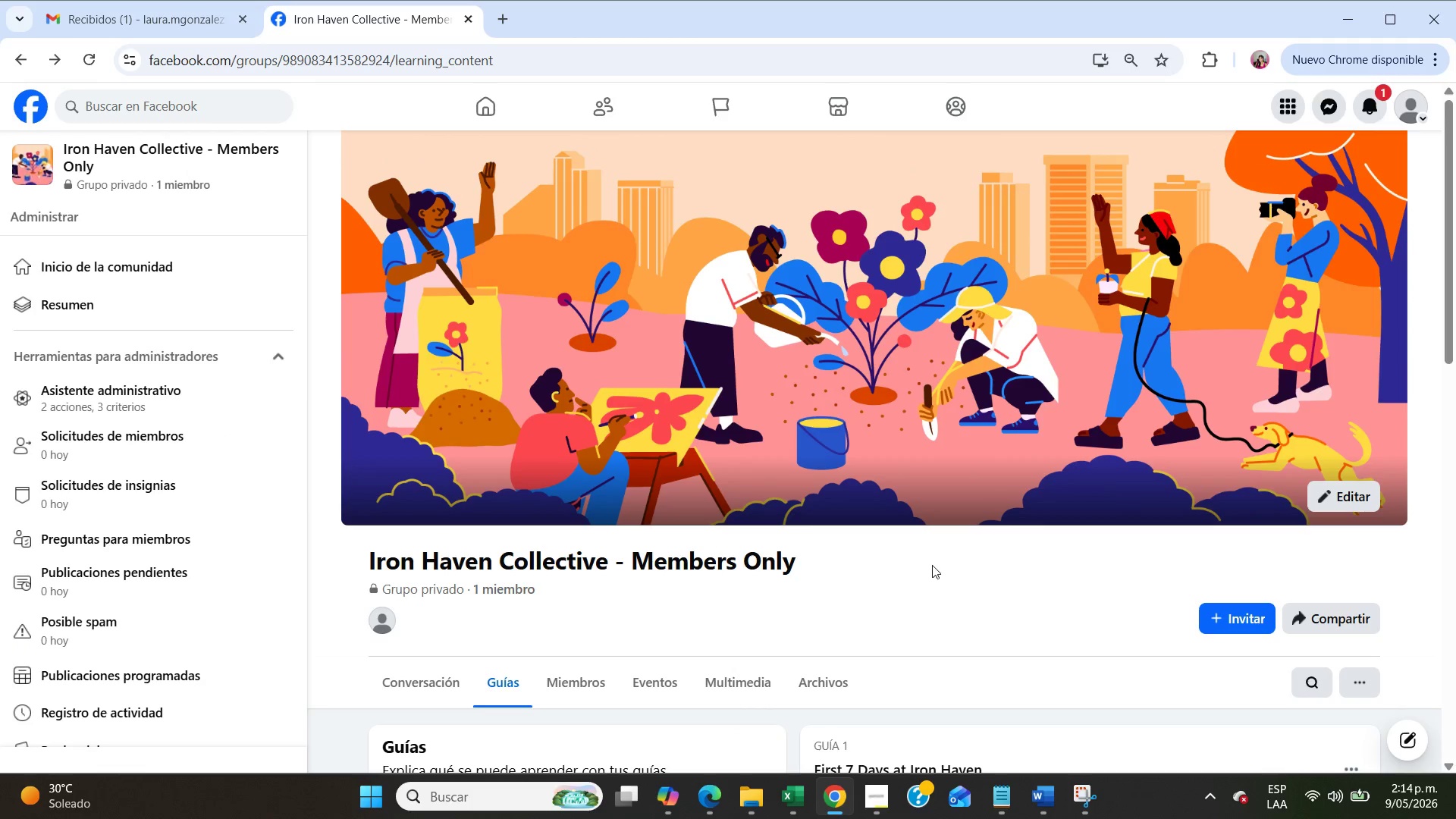 
scroll: coordinate [924, 565], scroll_direction: down, amount: 4.0
 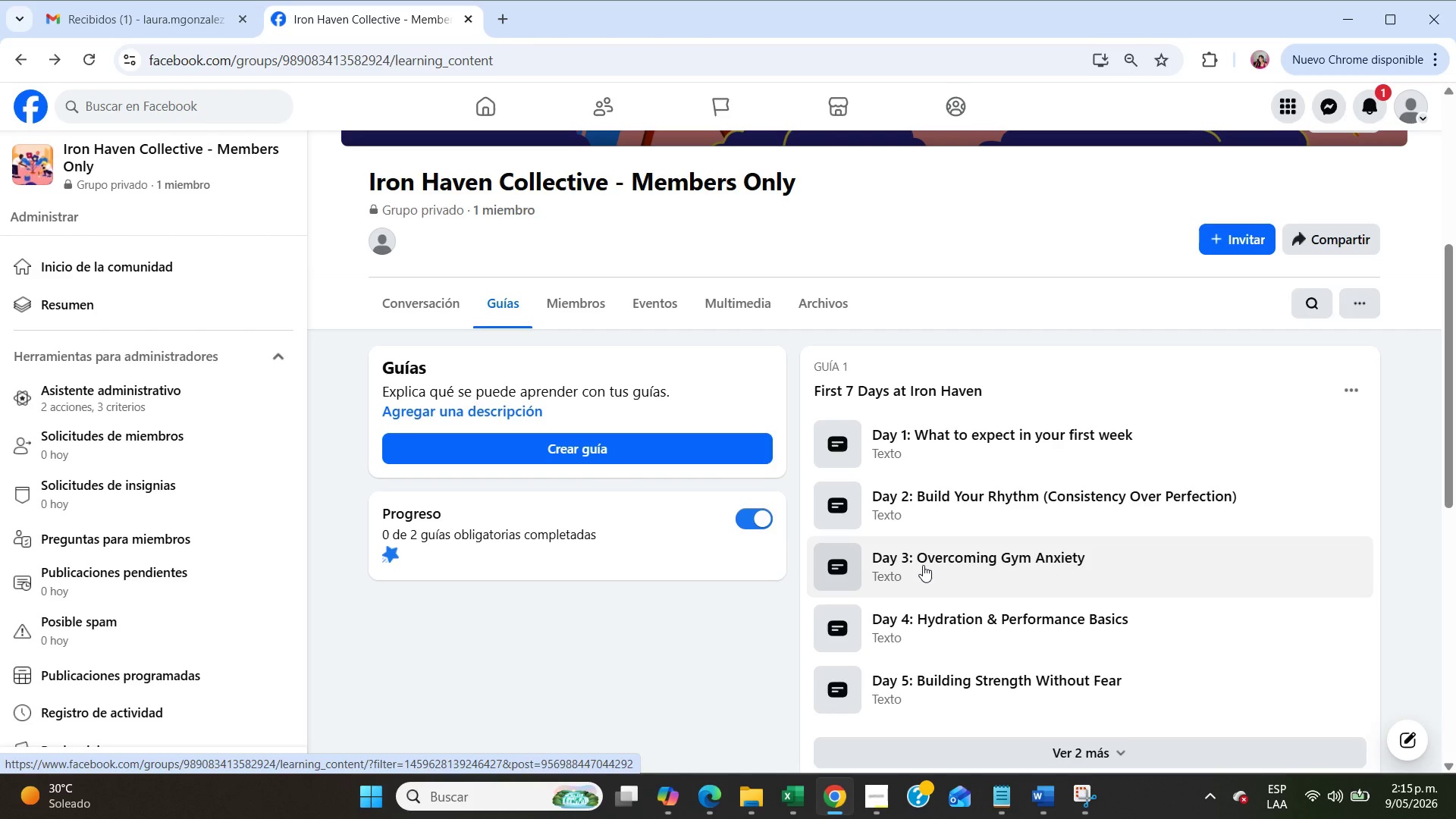 
wait(92.94)
 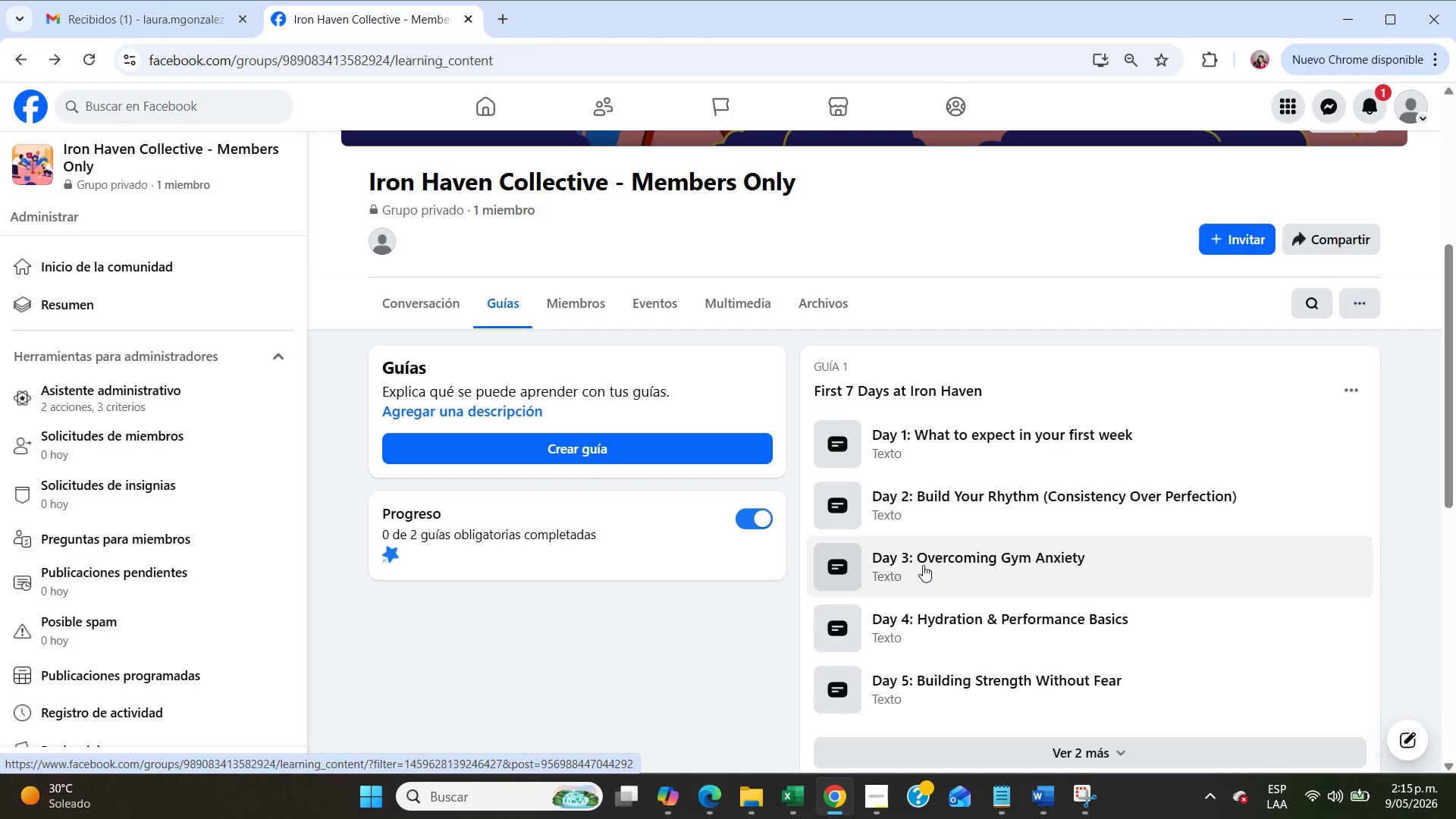 
left_click([507, 24])
 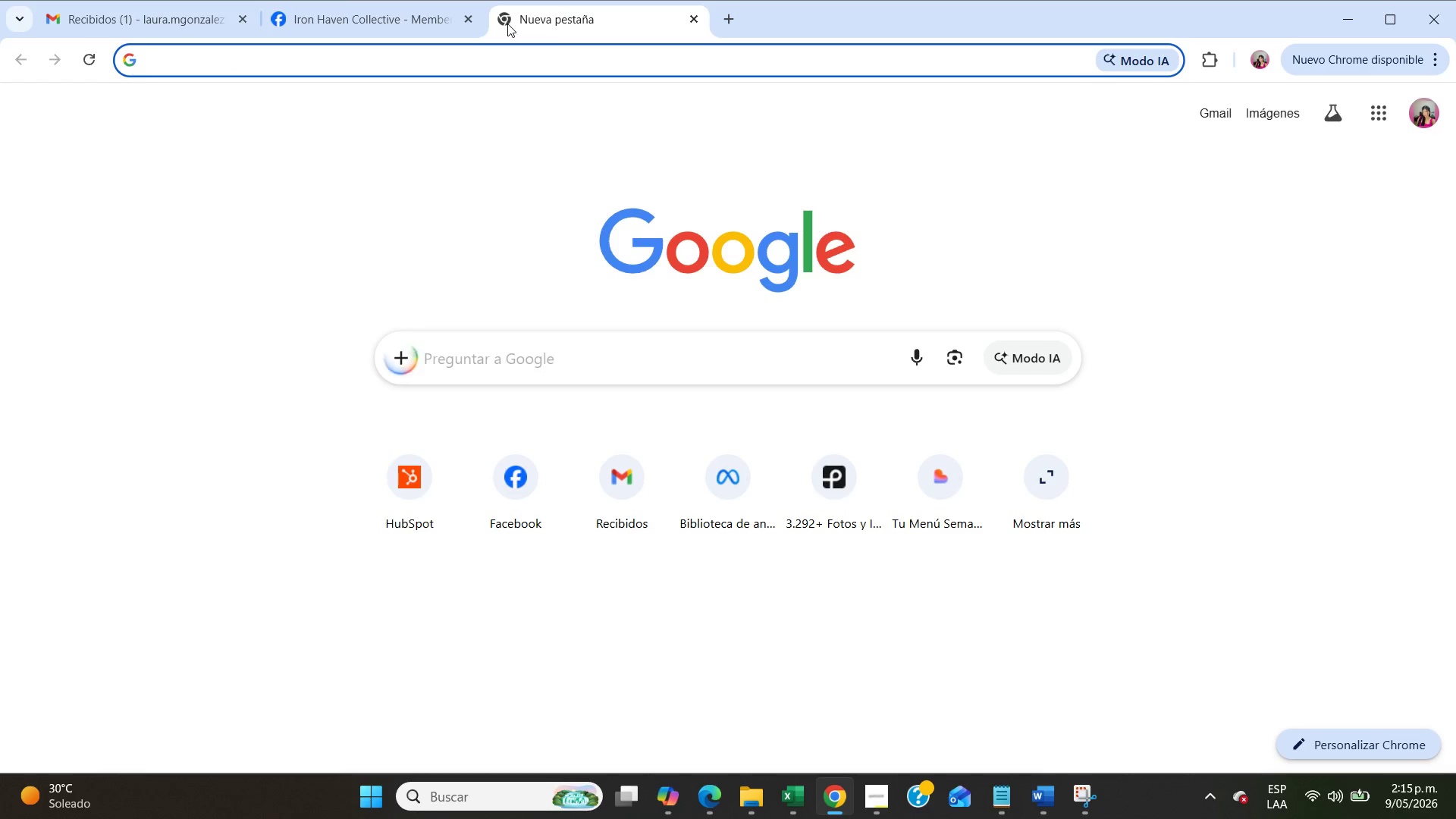 
type(pexels)
 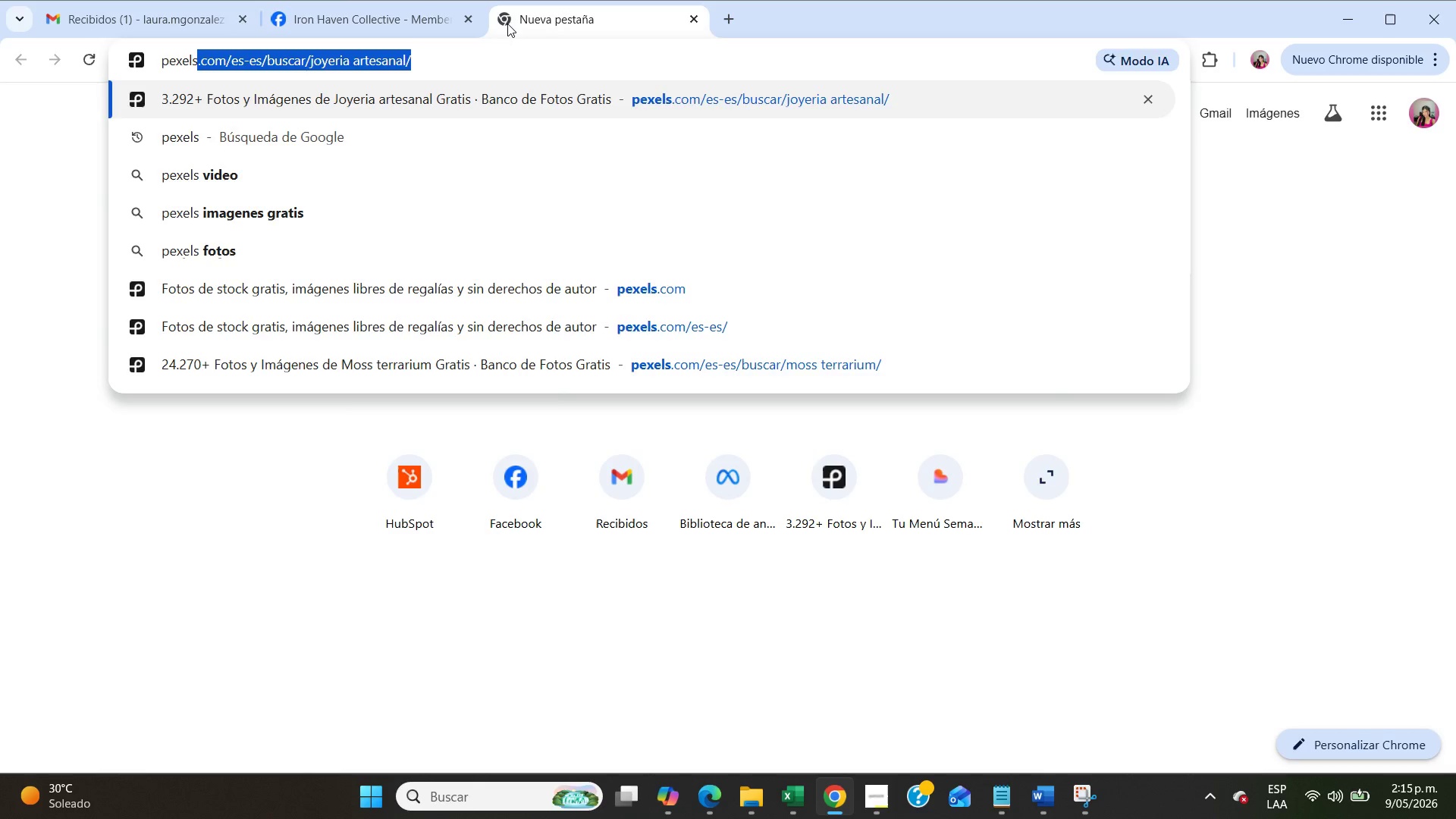 
key(Enter)
 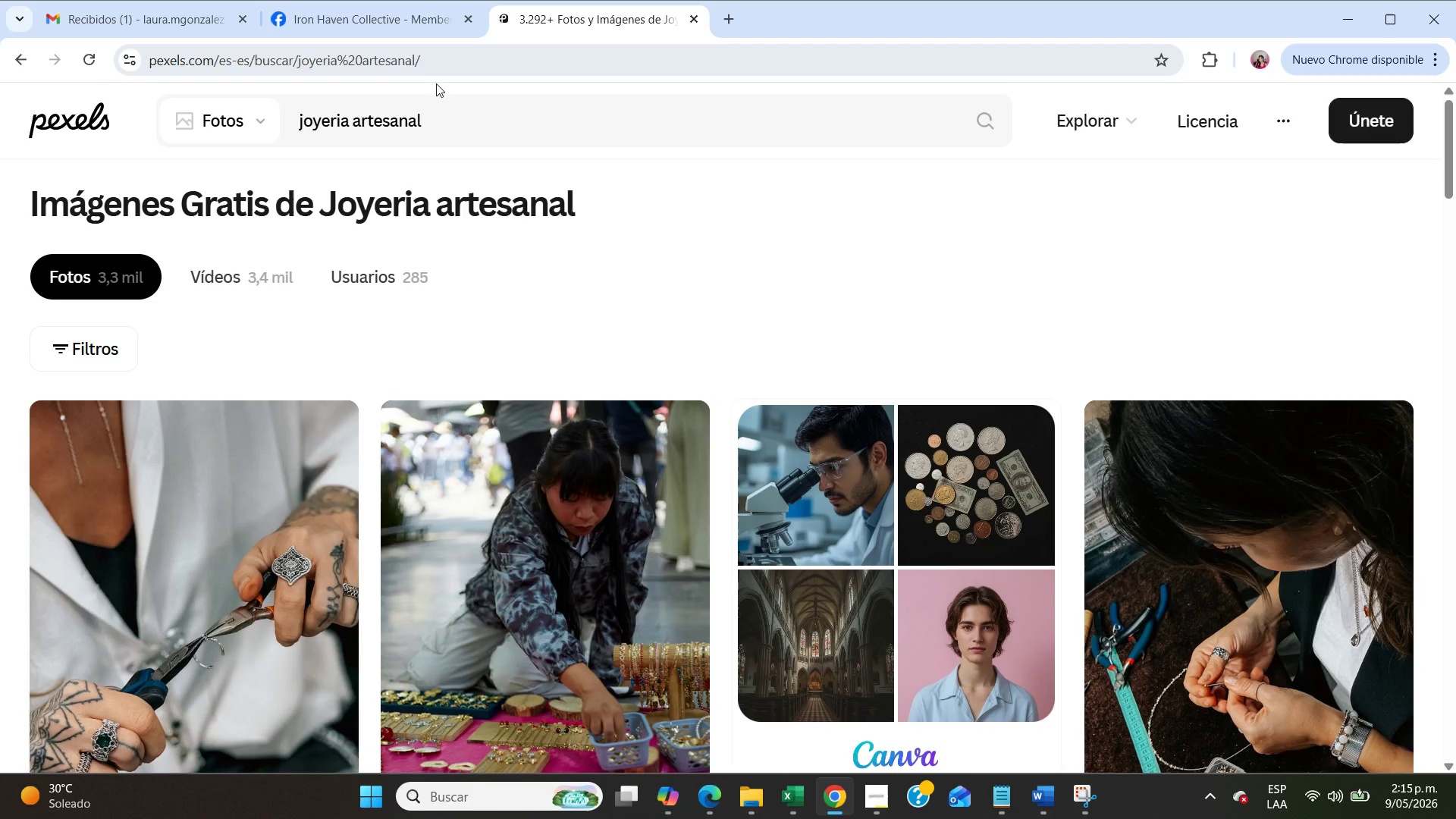 
double_click([367, 122])
 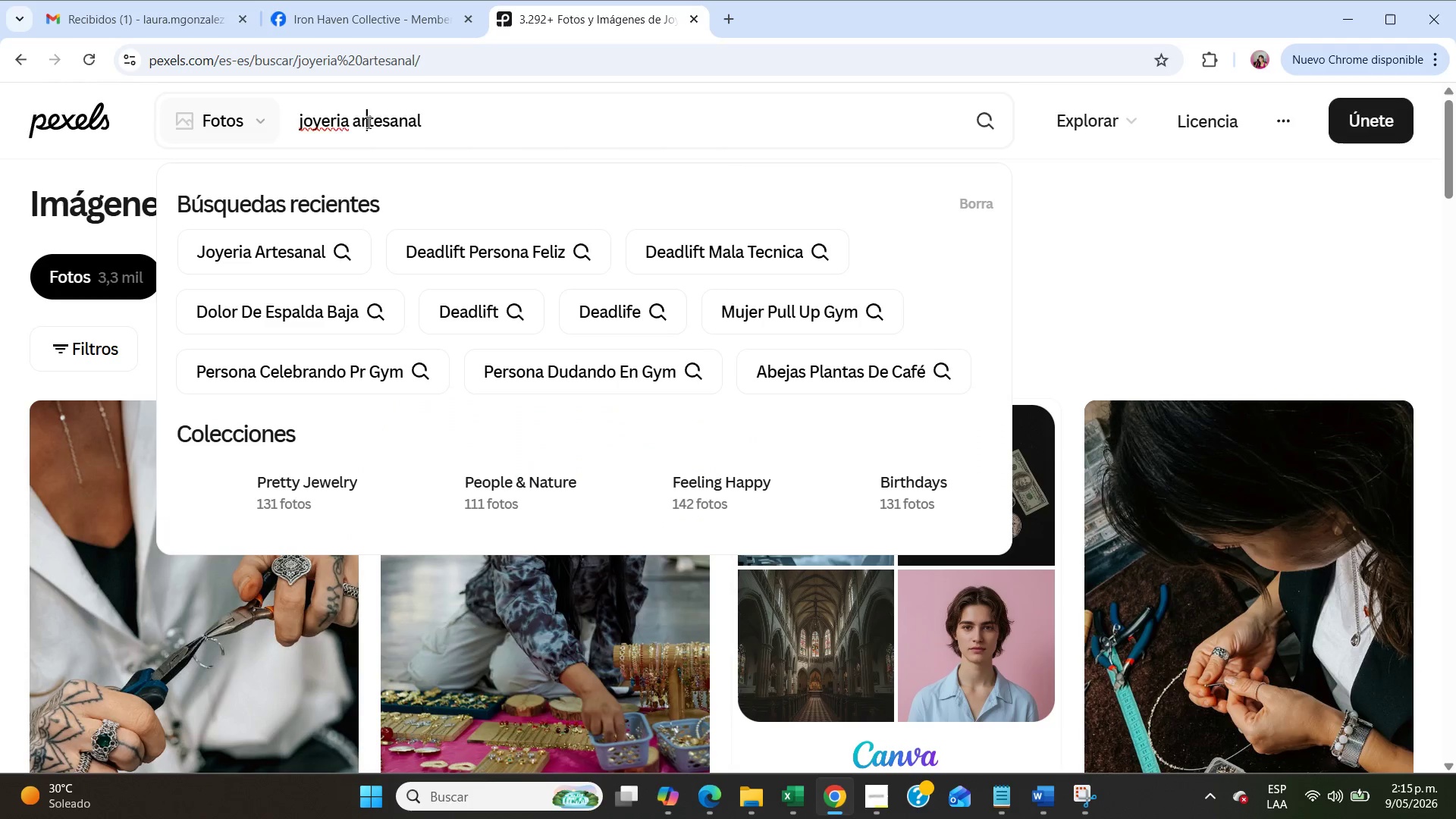 
triple_click([367, 122])
 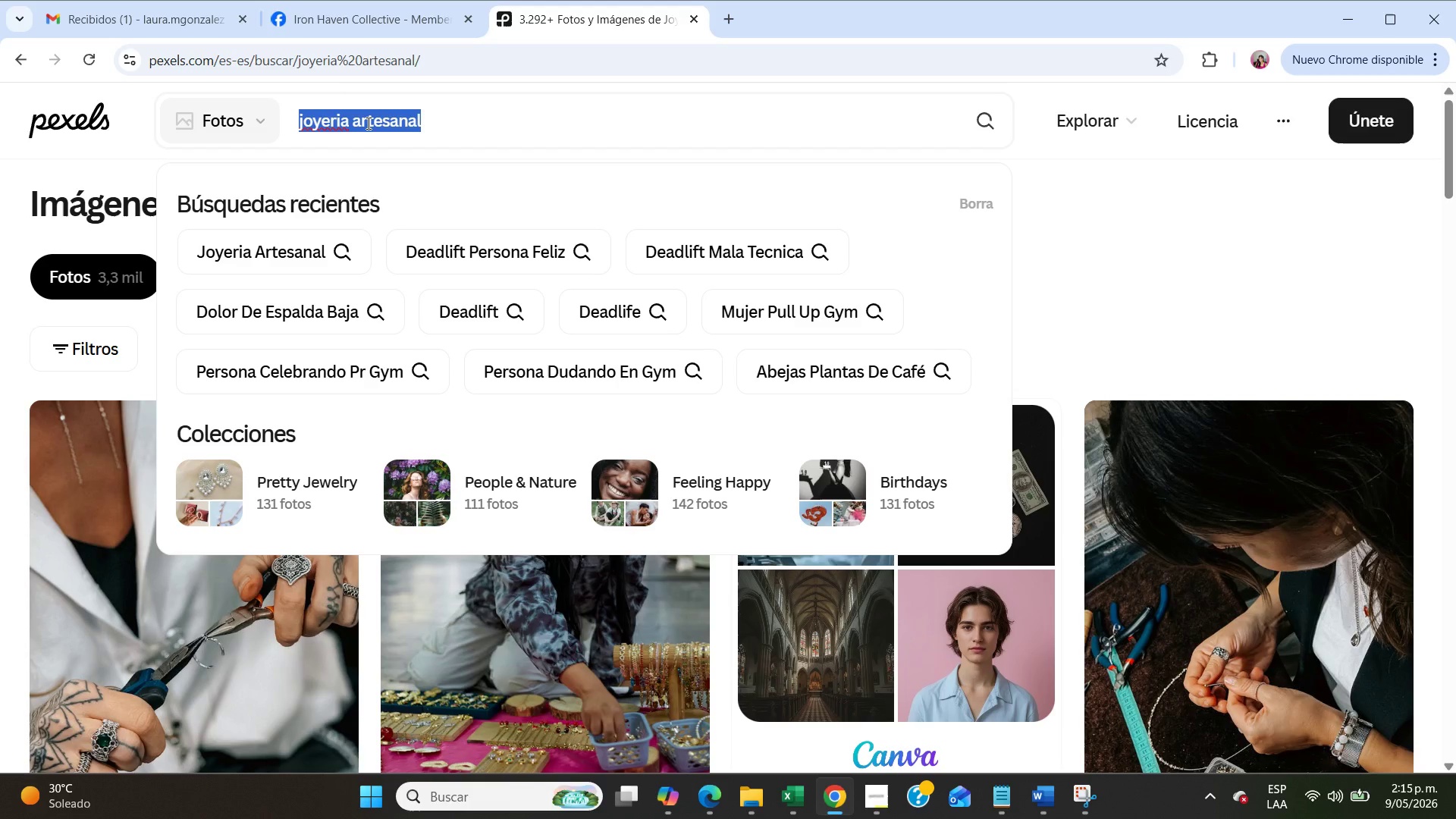 
type(fitness commmunity)
 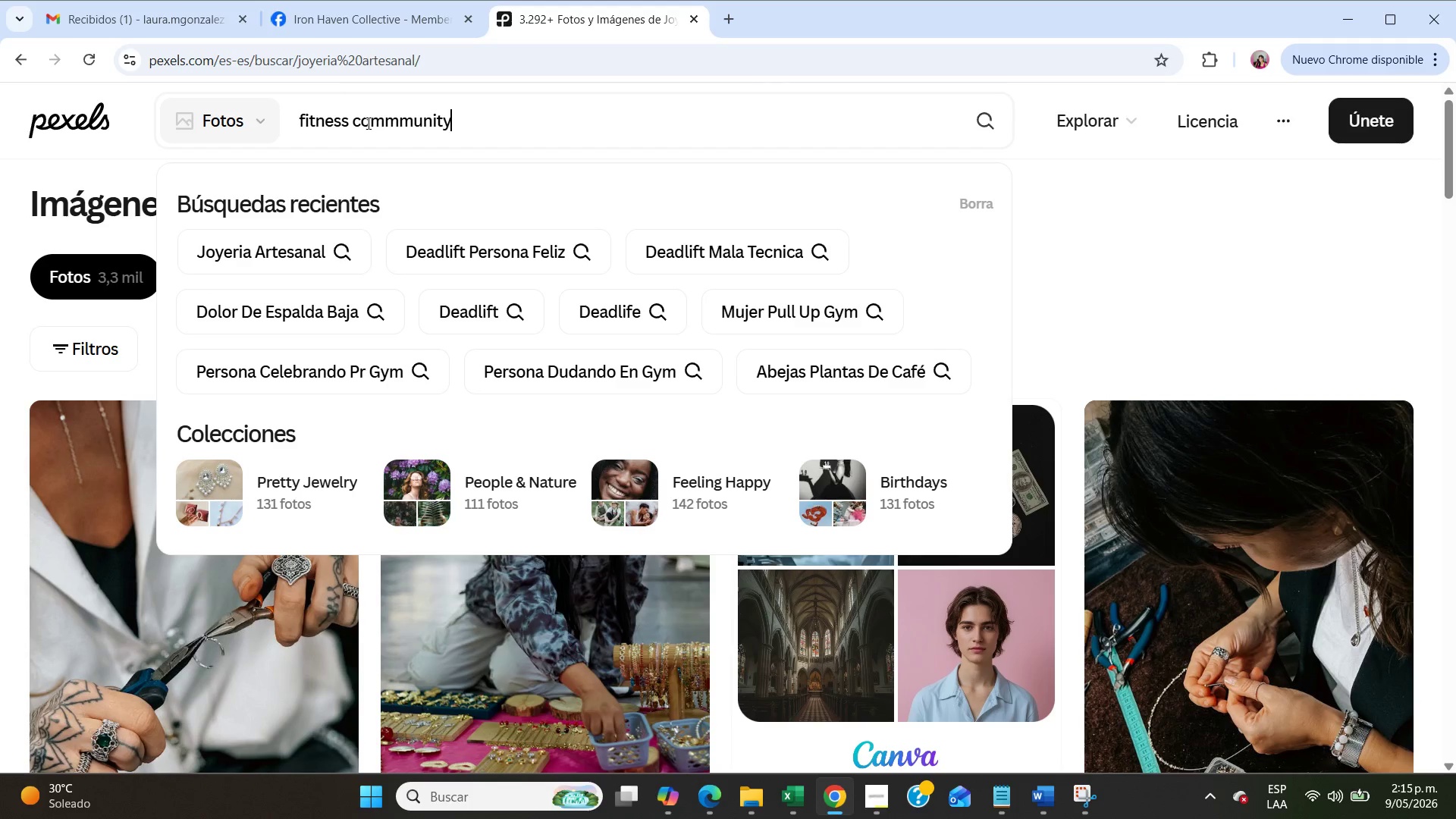 
key(Enter)
 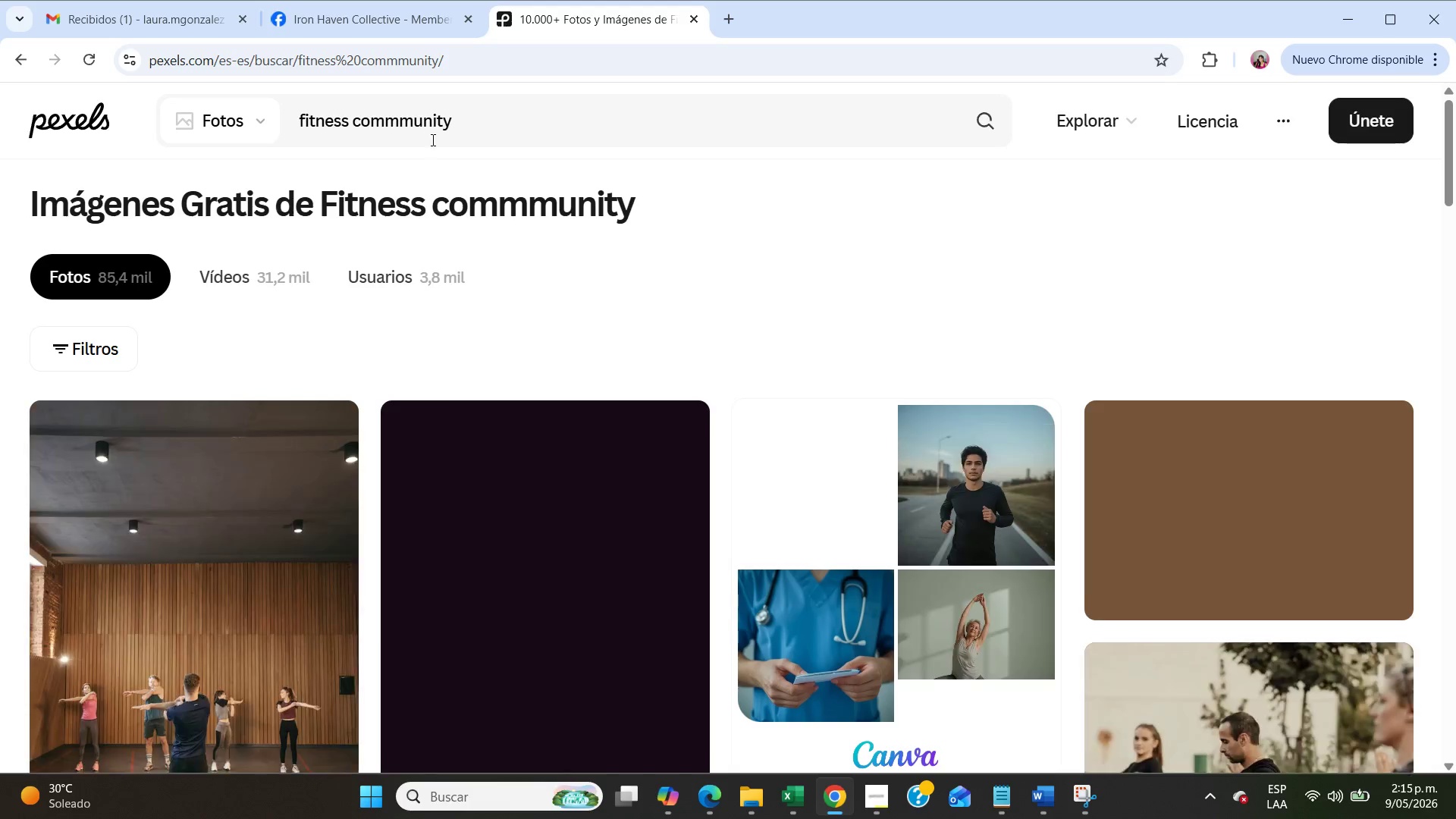 
scroll: coordinate [497, 165], scroll_direction: down, amount: 1.0
 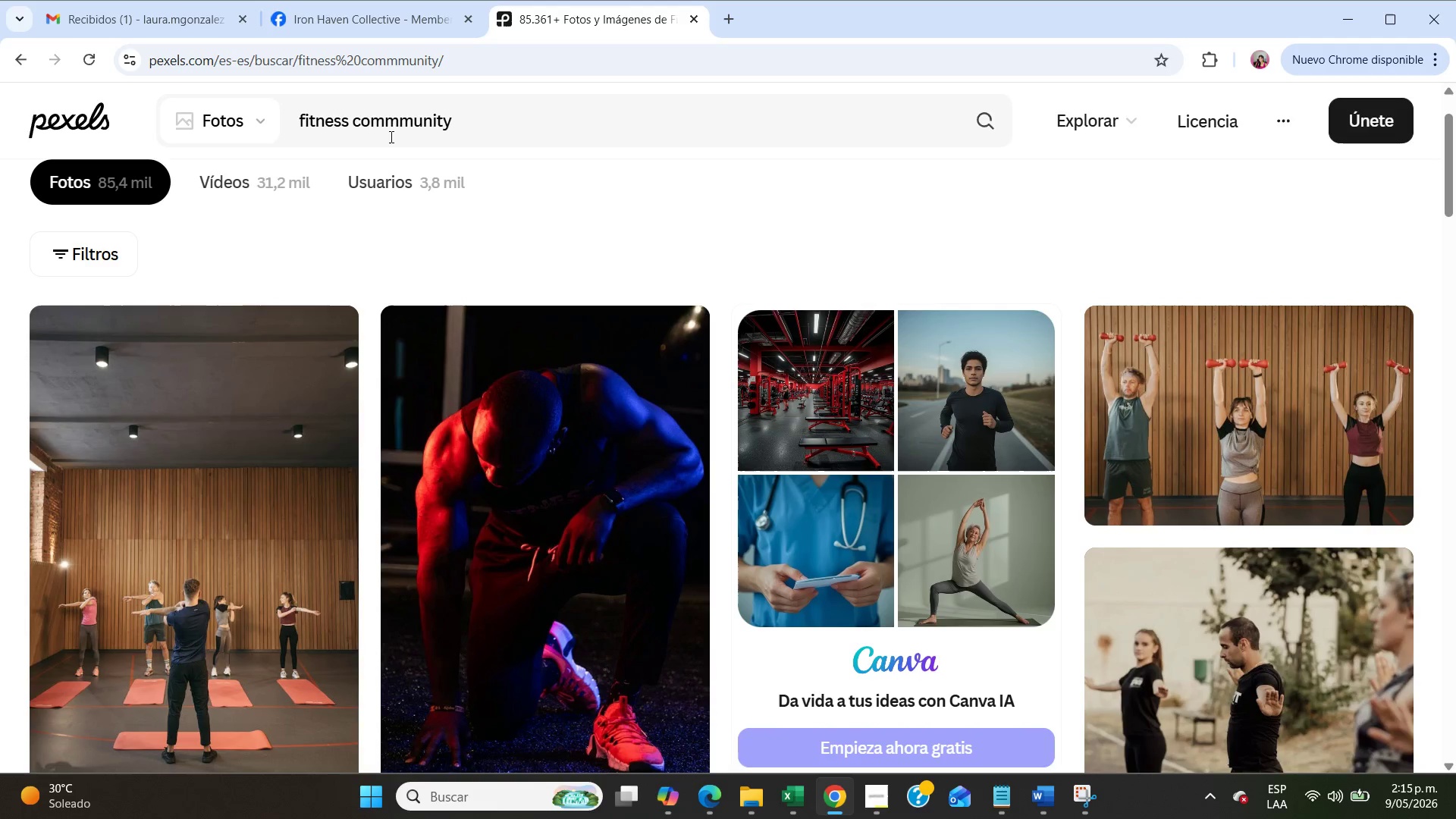 
left_click([385, 128])
 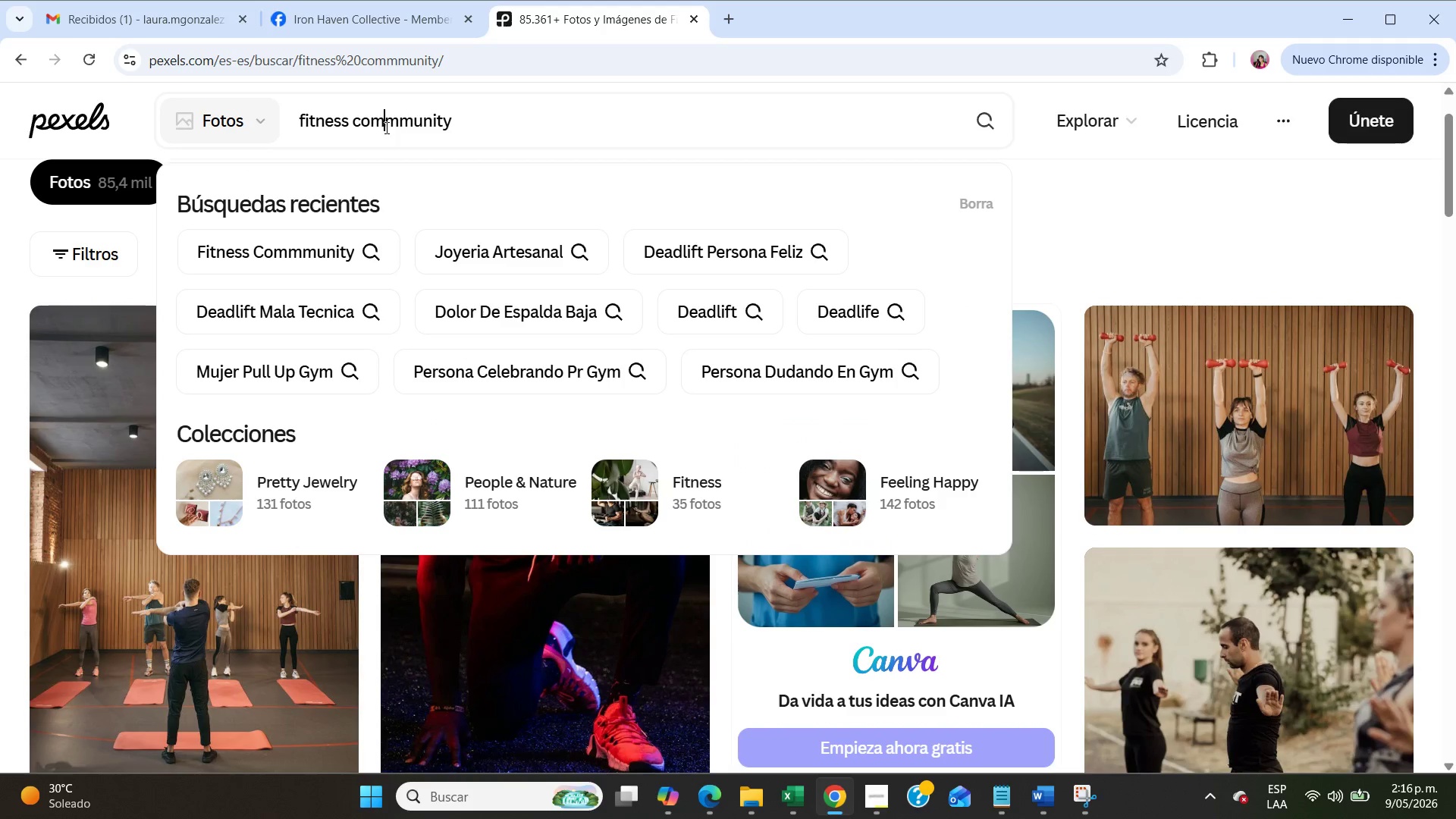 
key(Backspace)
 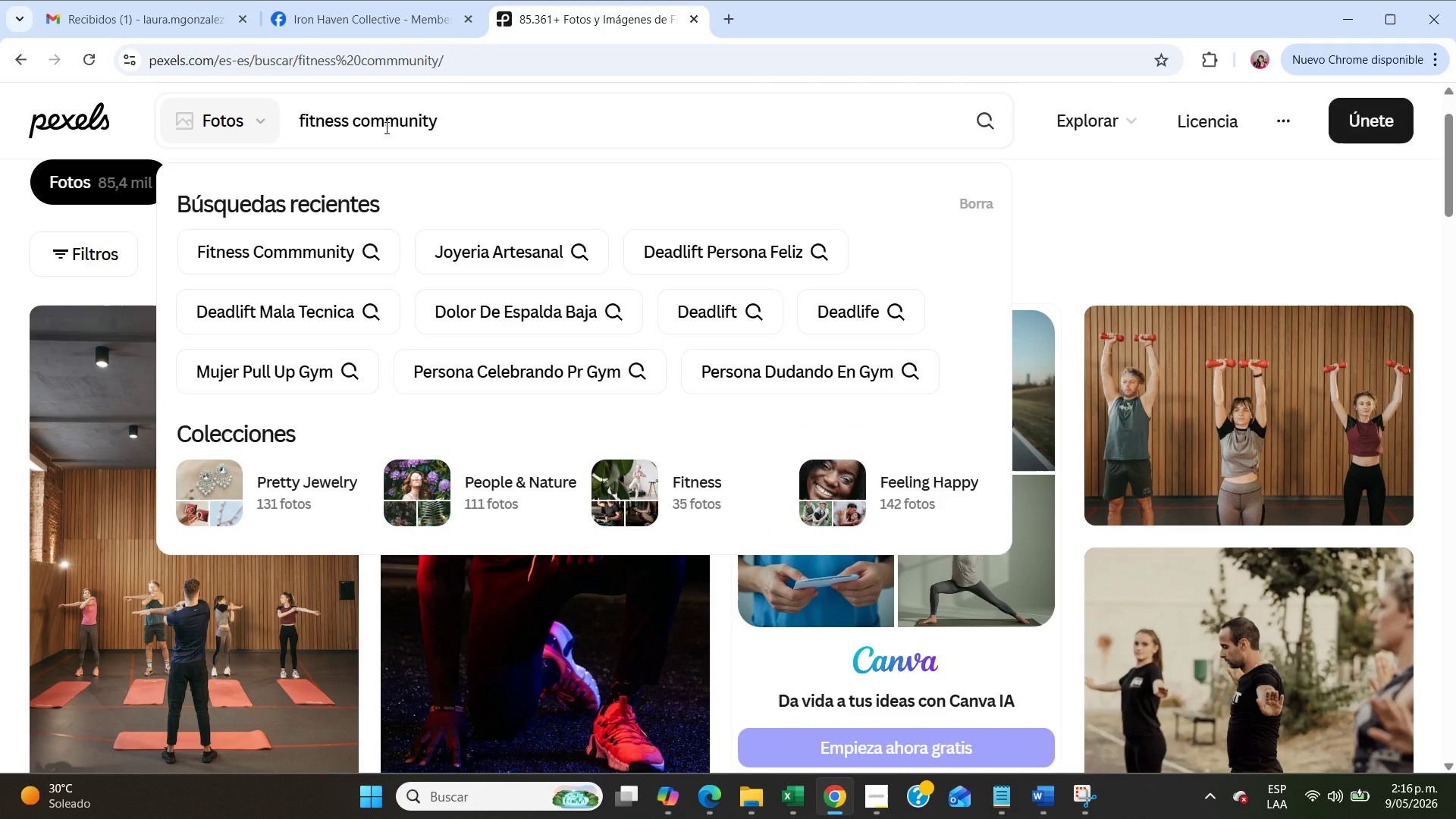 
key(Enter)
 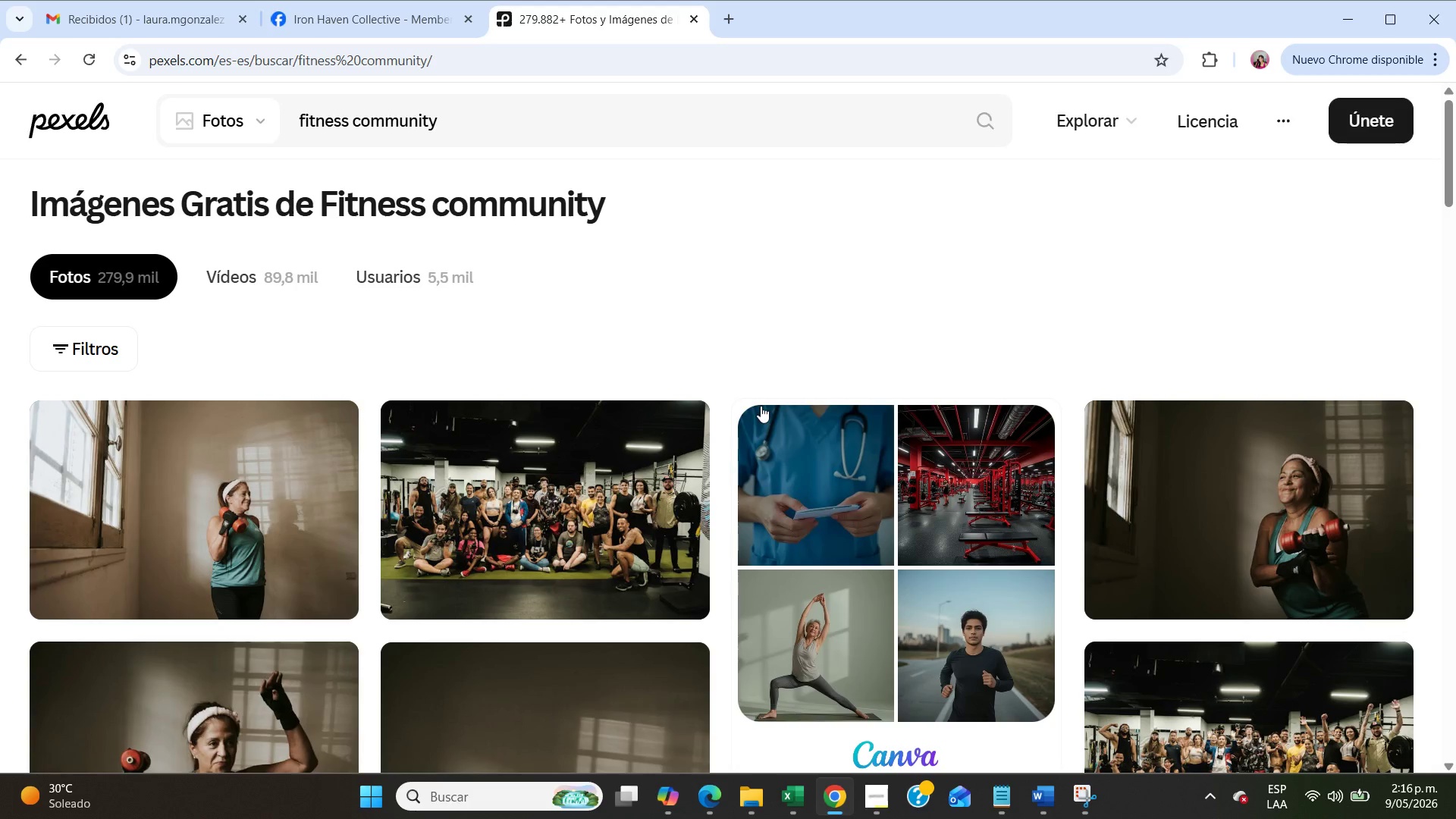 
left_click([597, 579])
 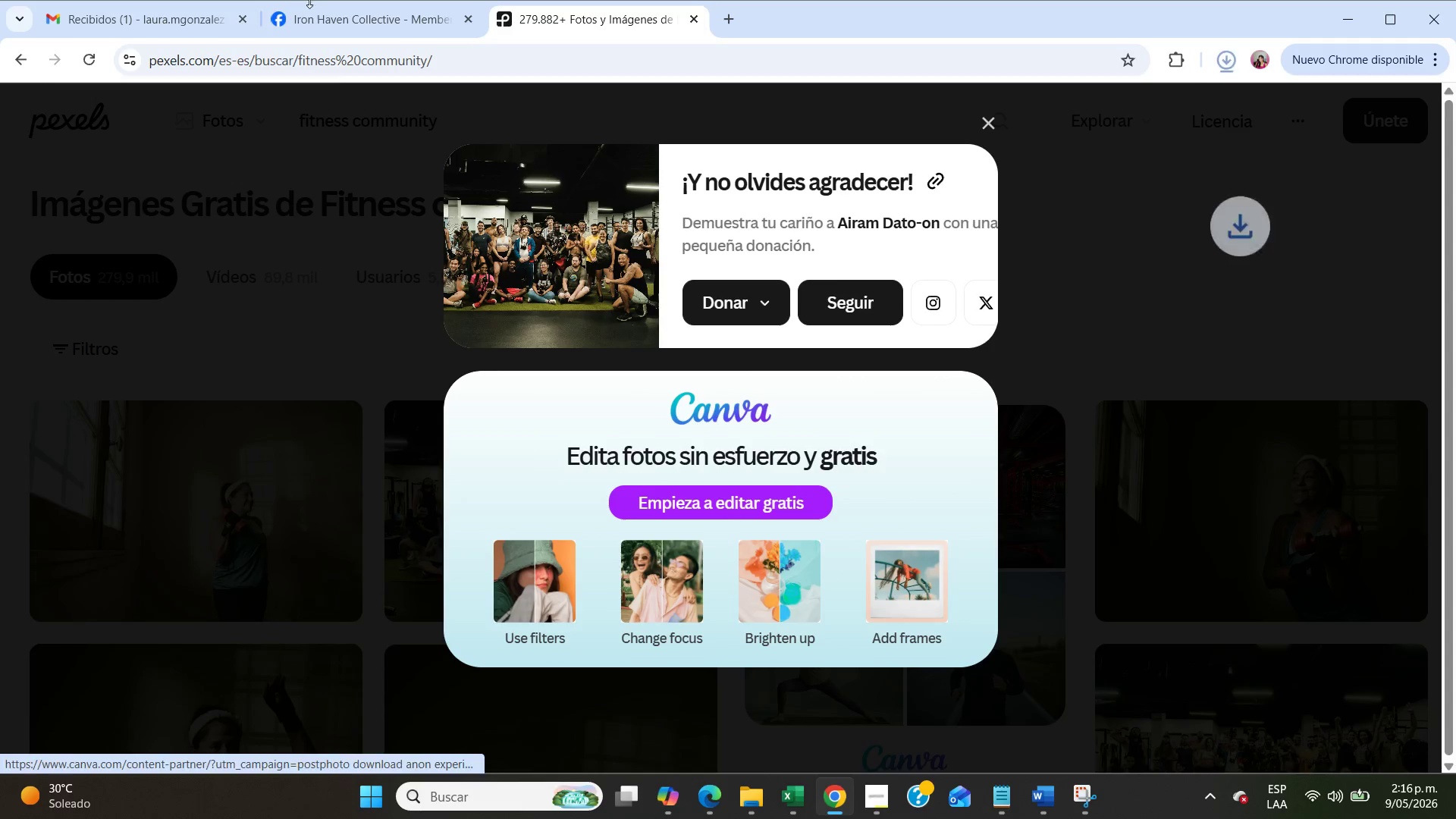 
left_click([328, 11])
 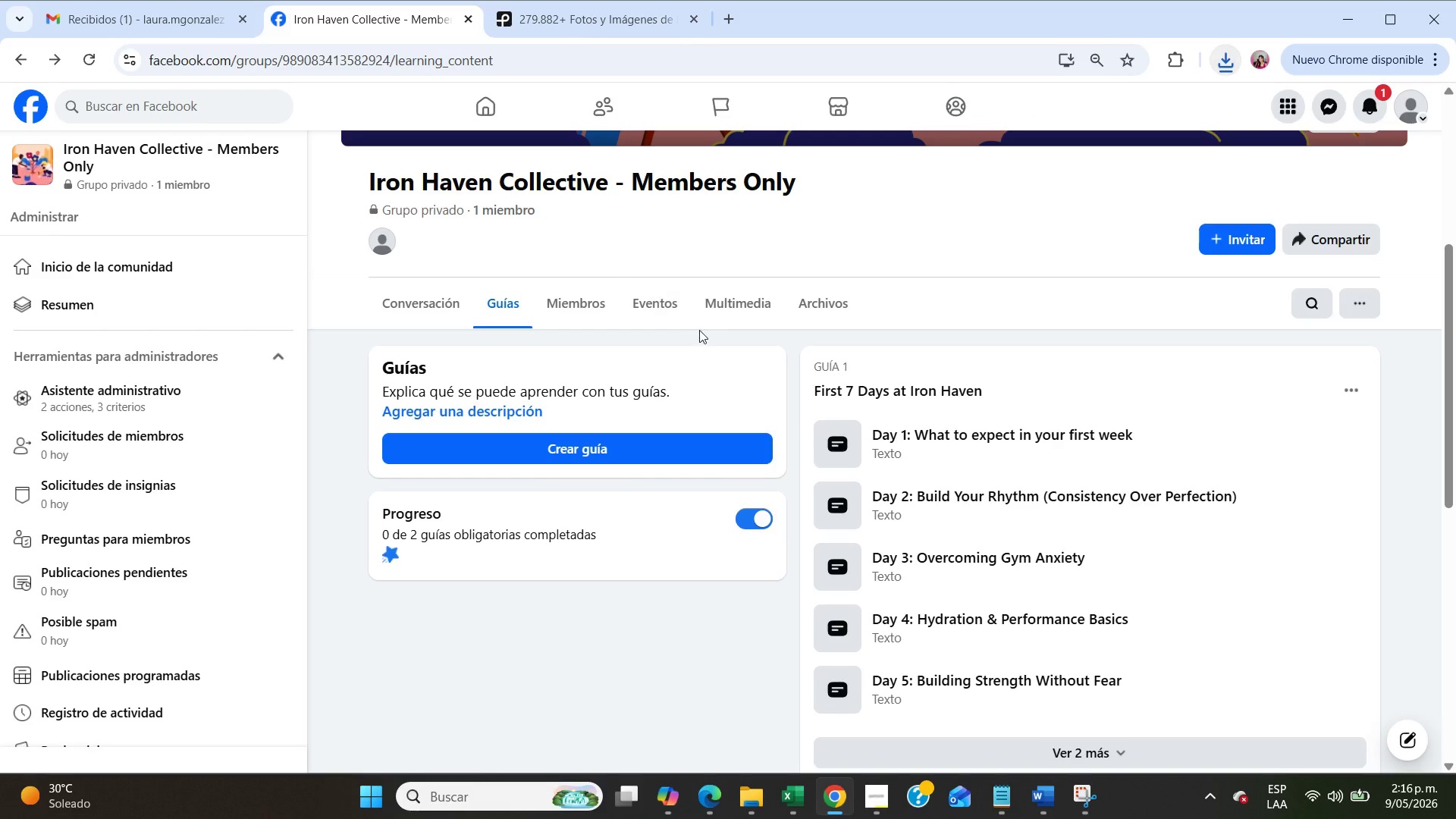 
scroll: coordinate [701, 331], scroll_direction: up, amount: 3.0
 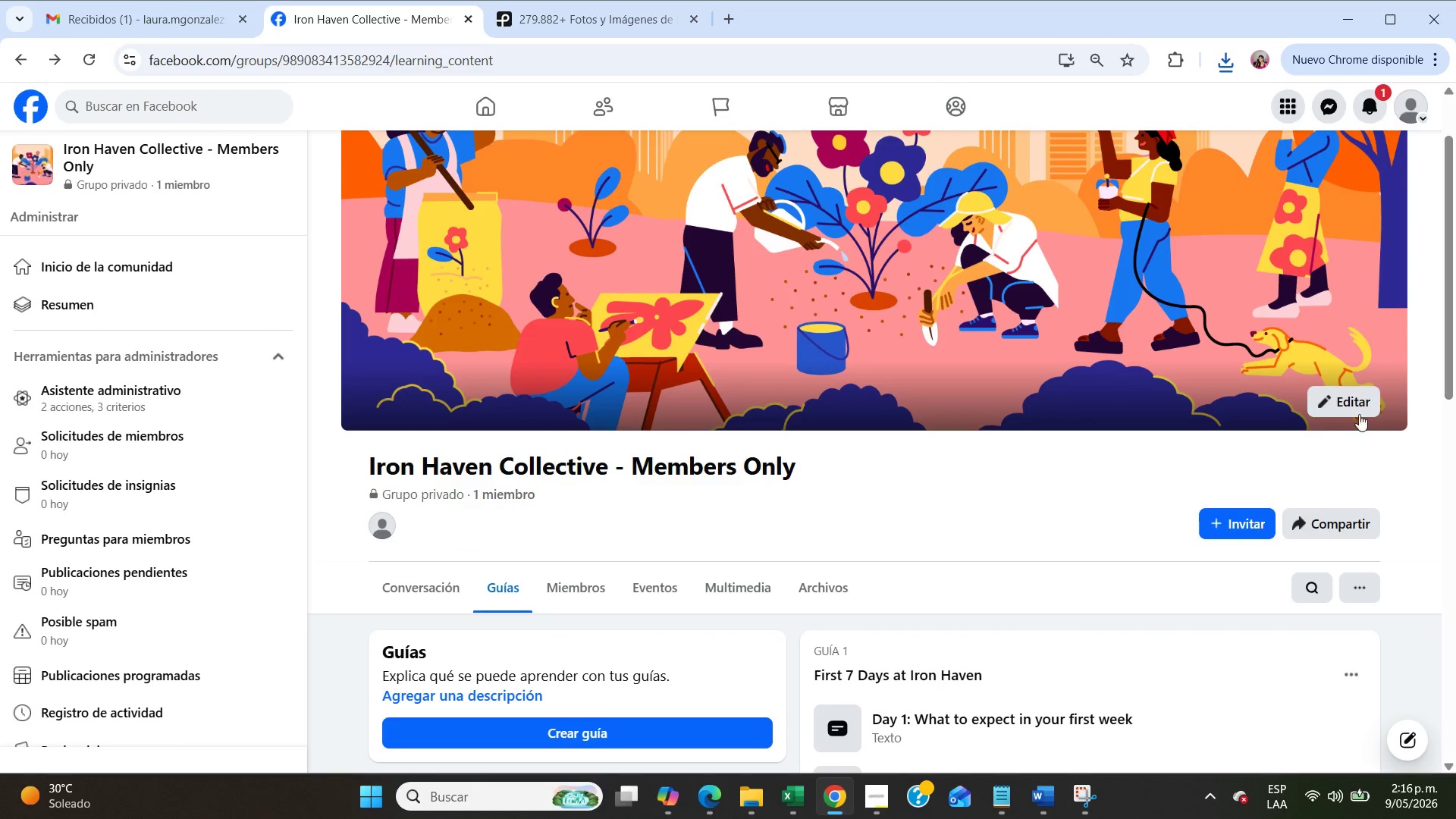 
left_click([1311, 410])
 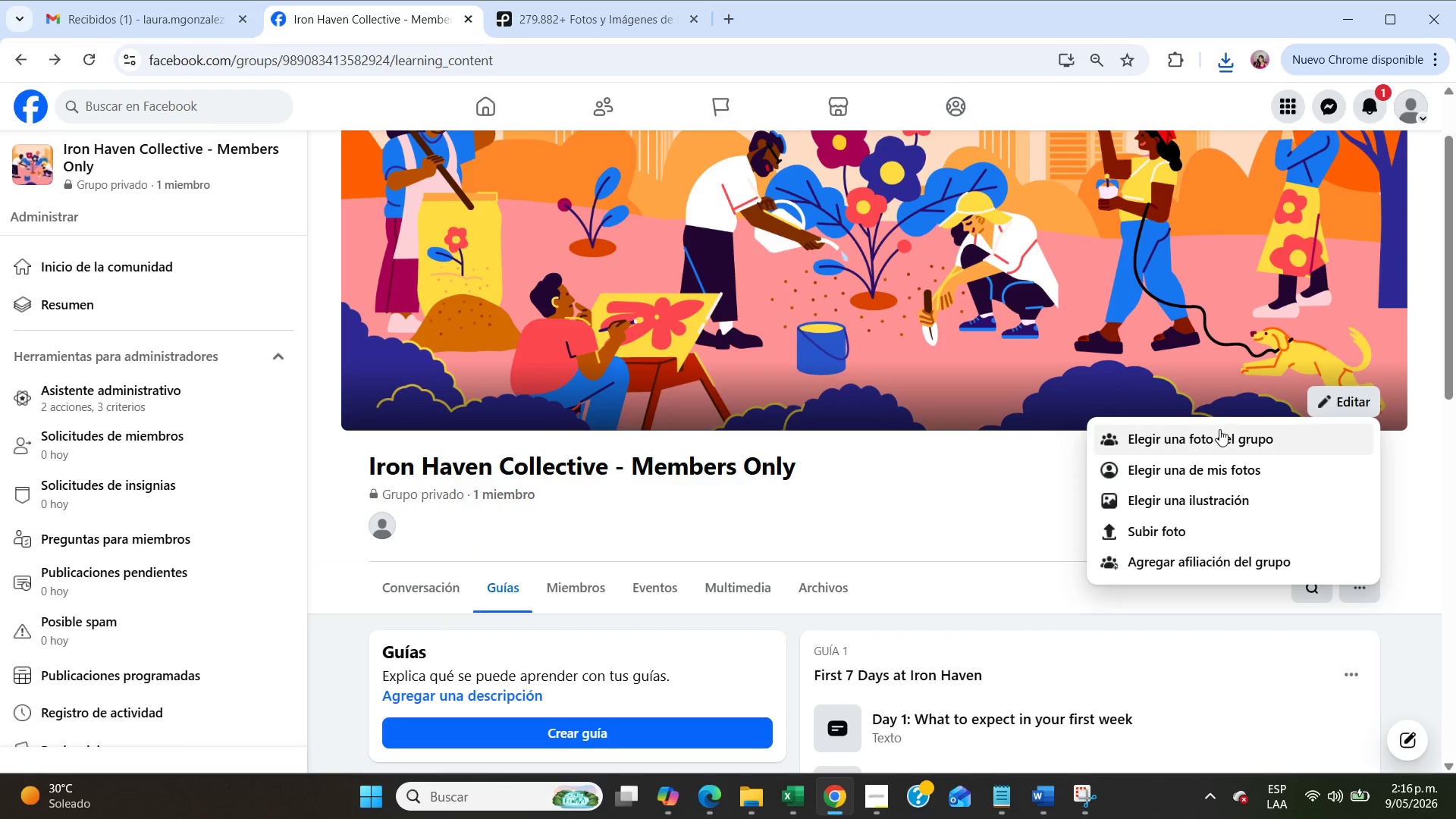 
left_click([1219, 430])
 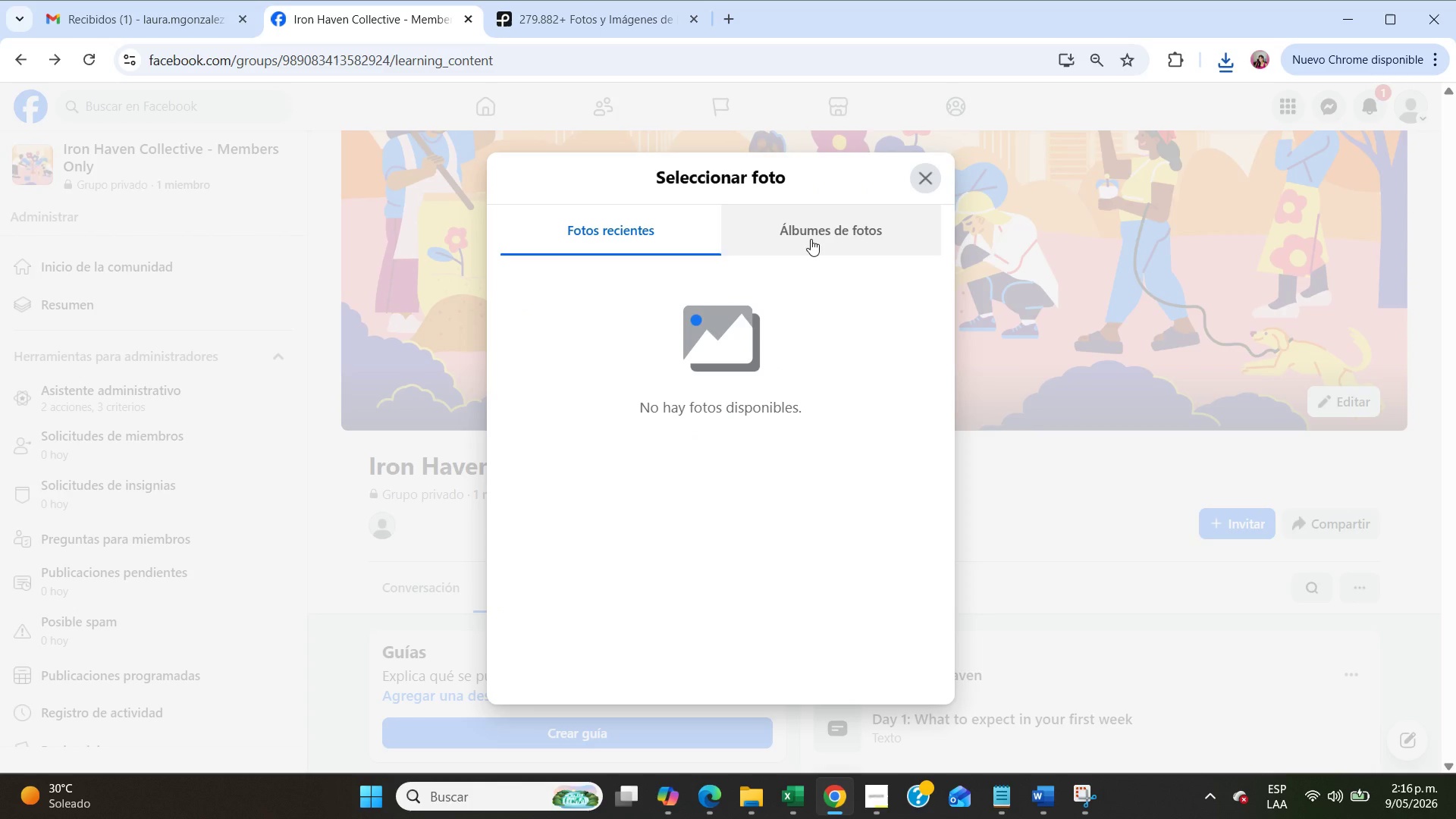 
left_click([811, 239])
 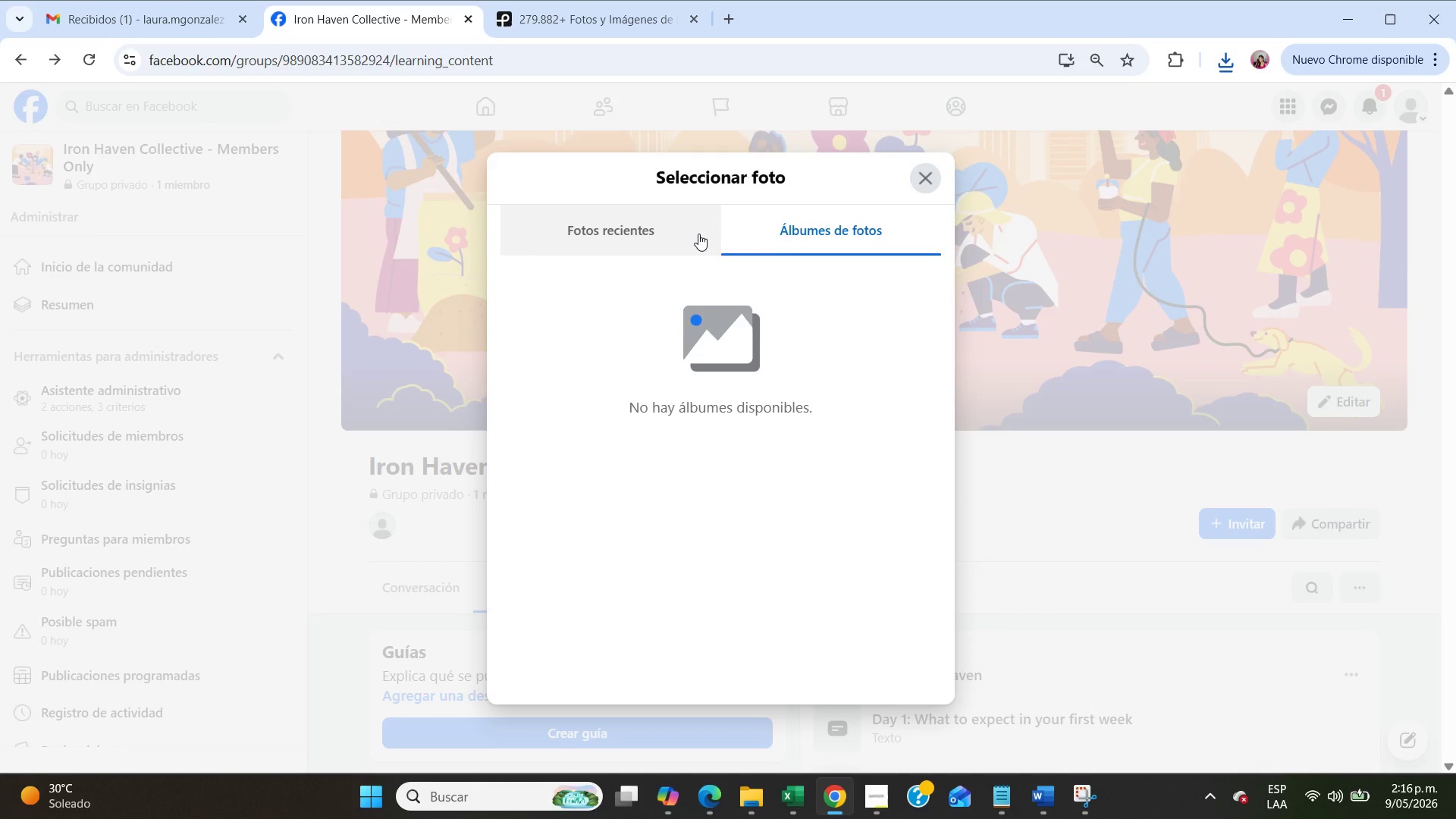 
left_click([698, 234])
 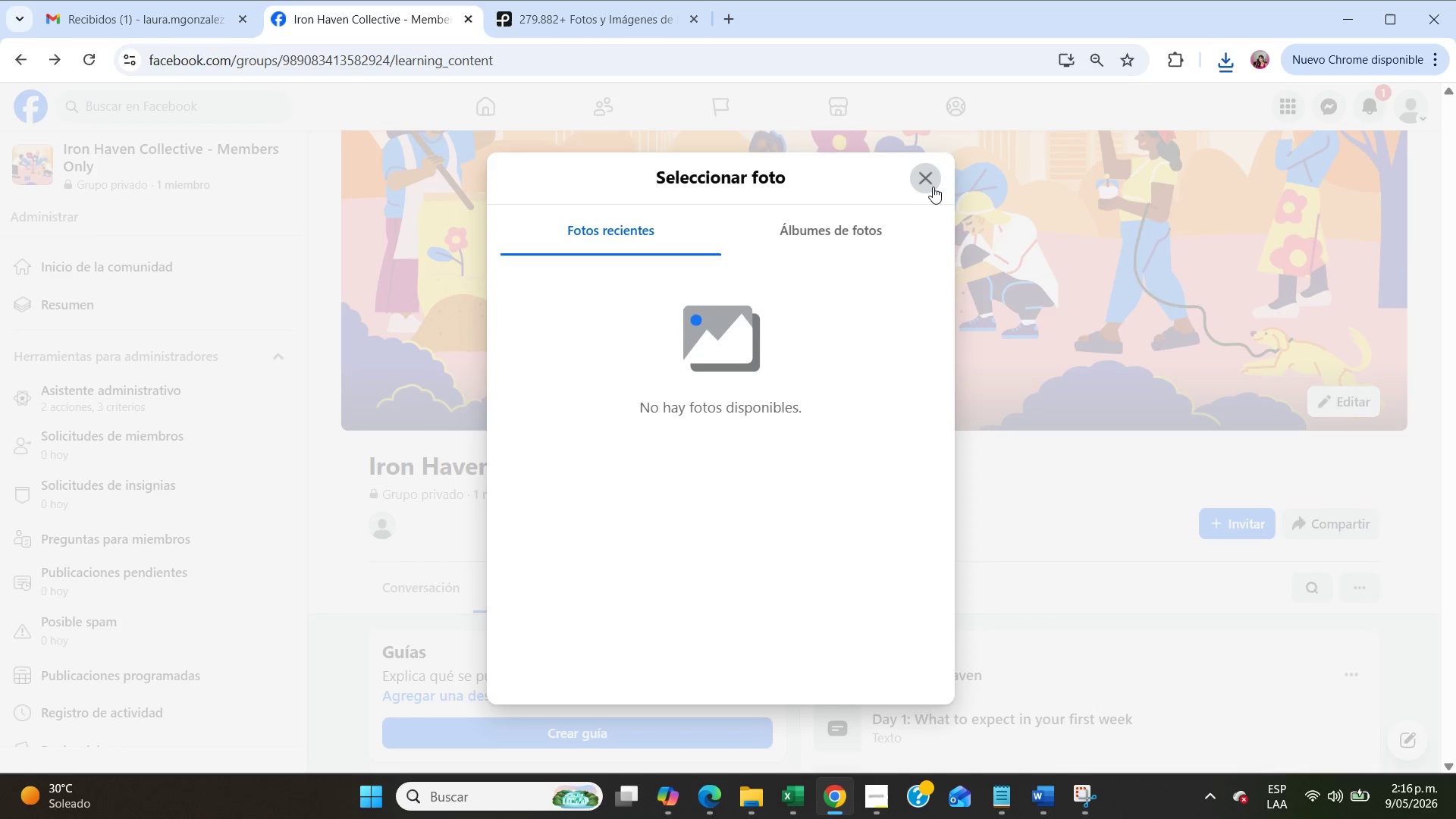 
left_click([934, 187])
 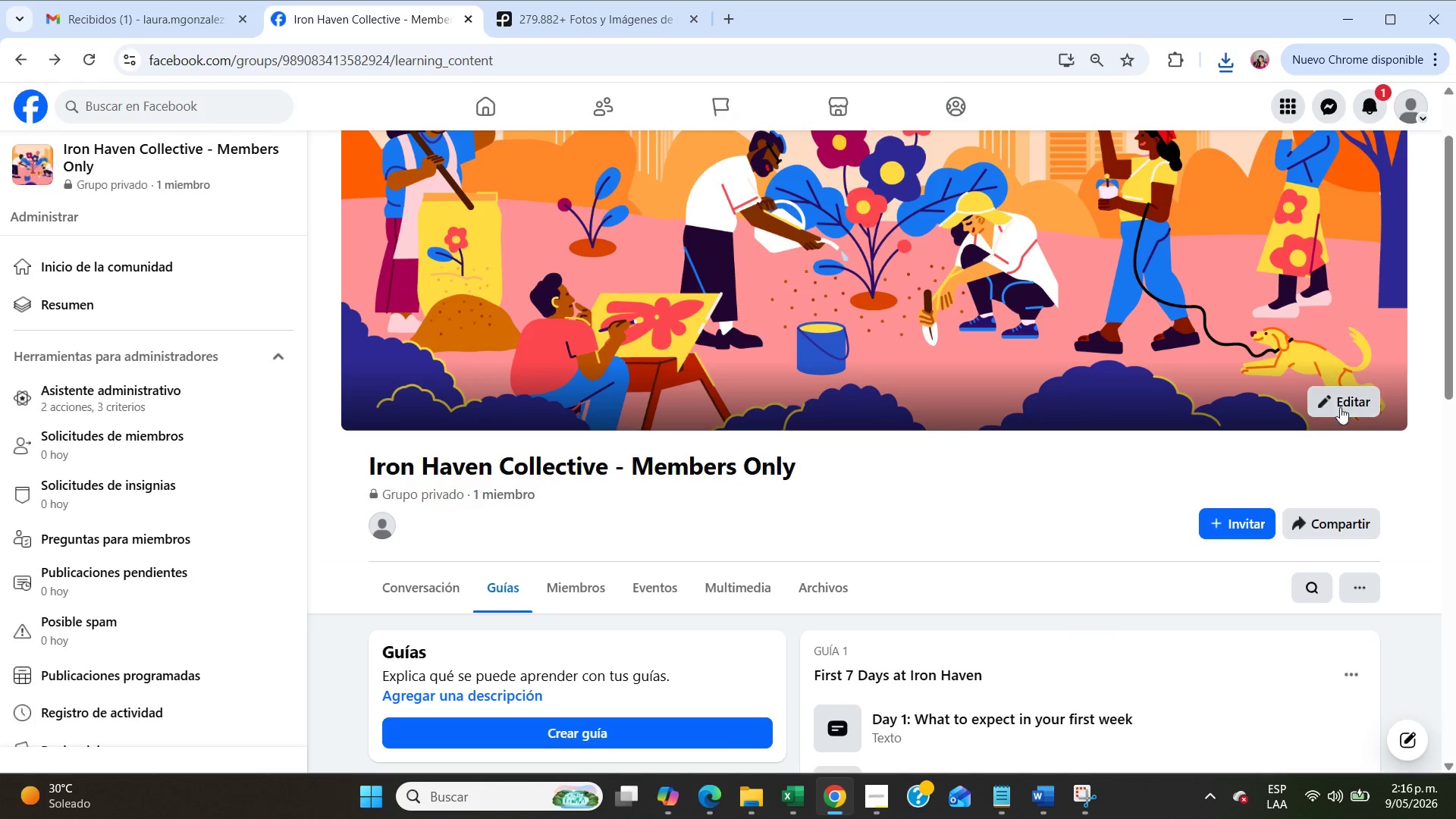 
left_click([1341, 413])
 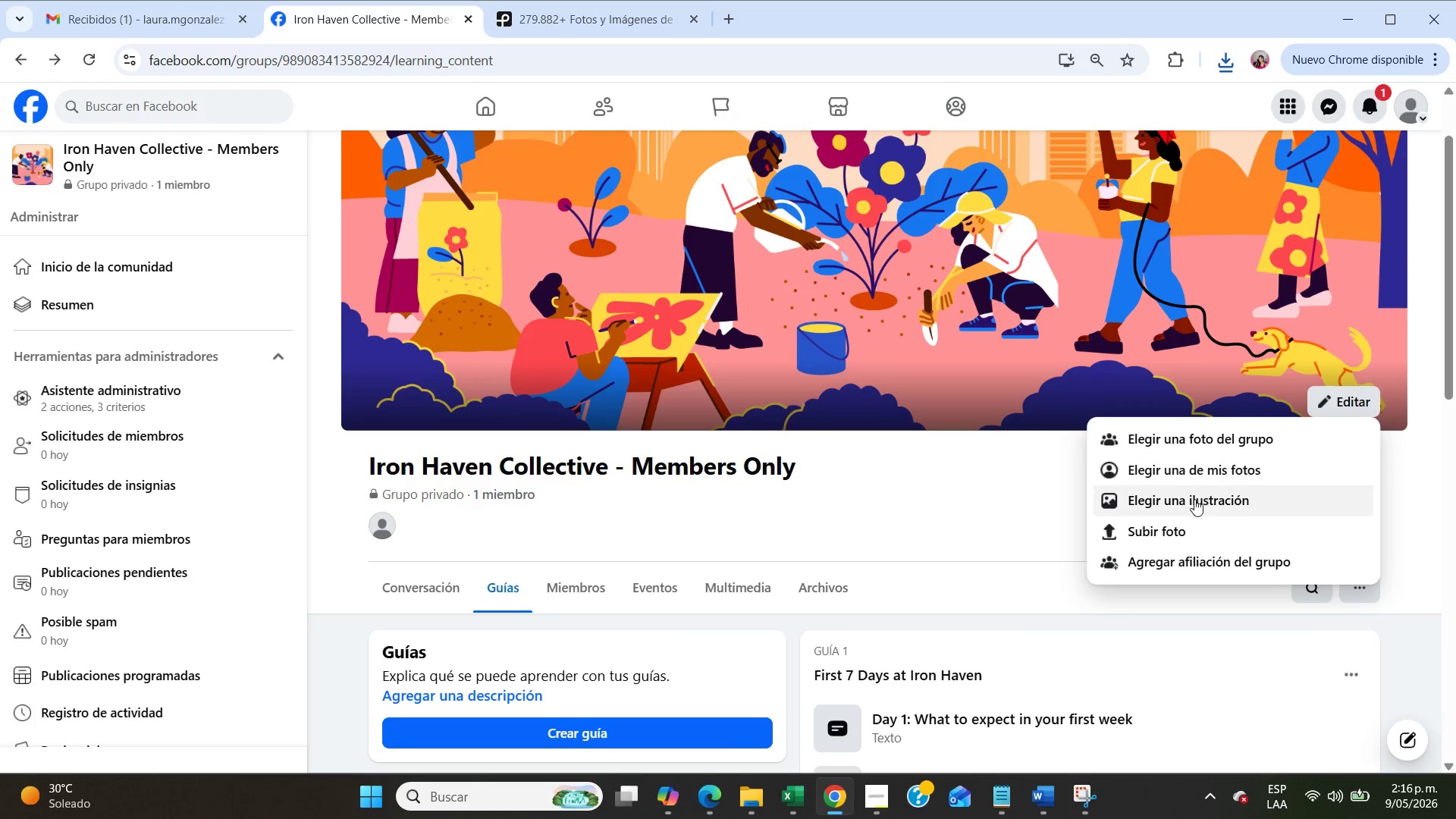 
left_click([1187, 526])
 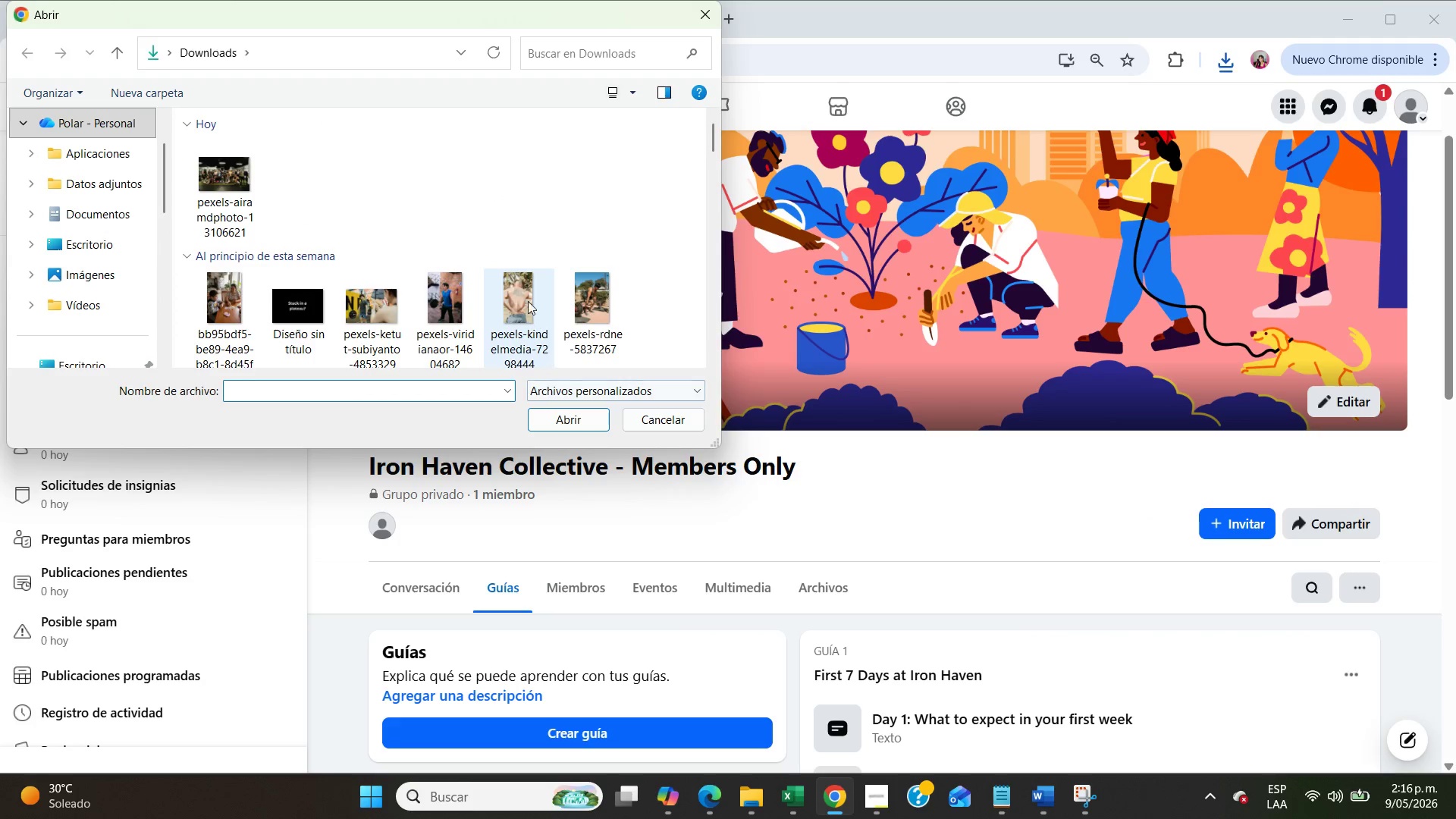 
left_click([228, 215])
 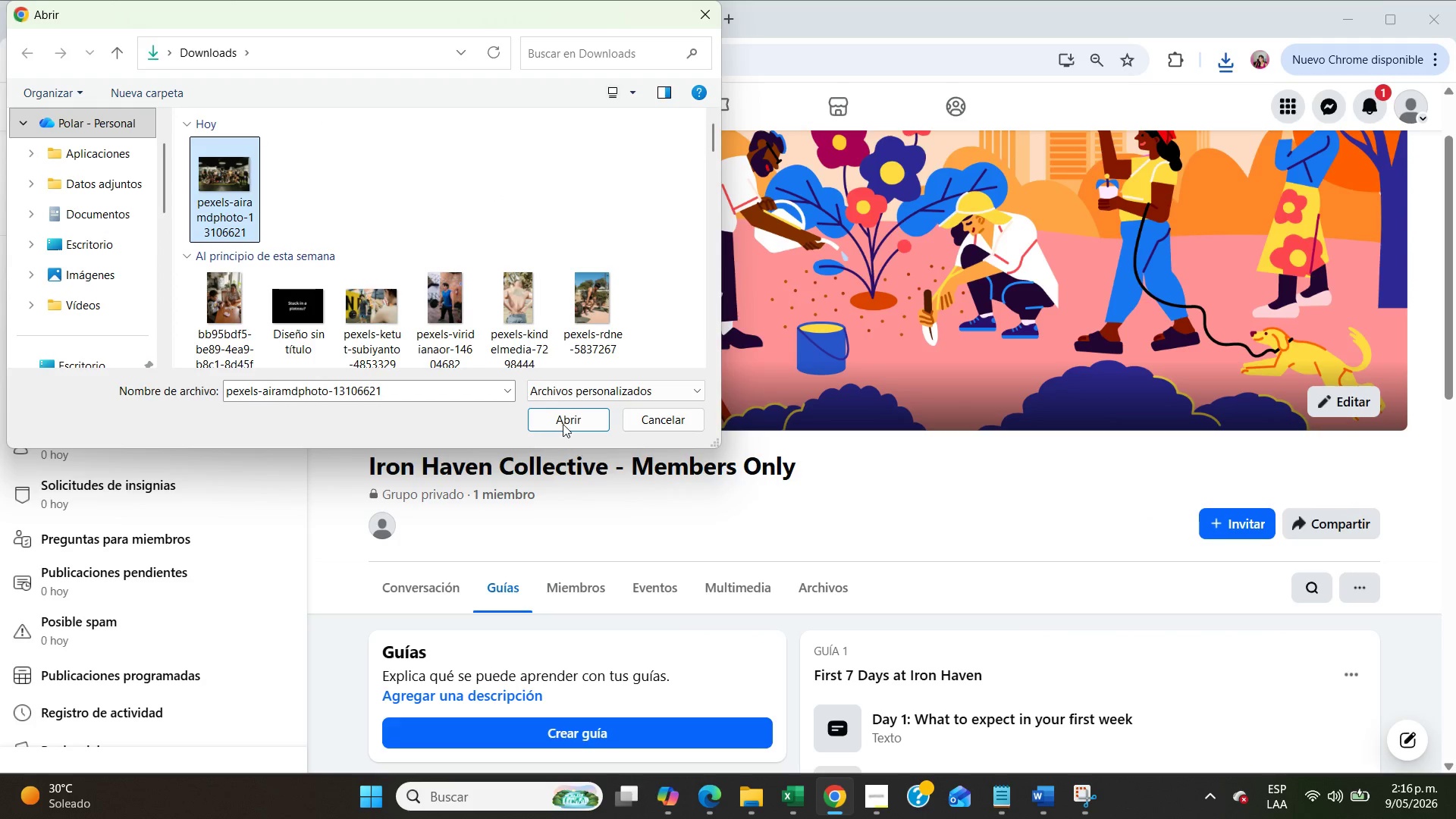 
left_click([556, 416])
 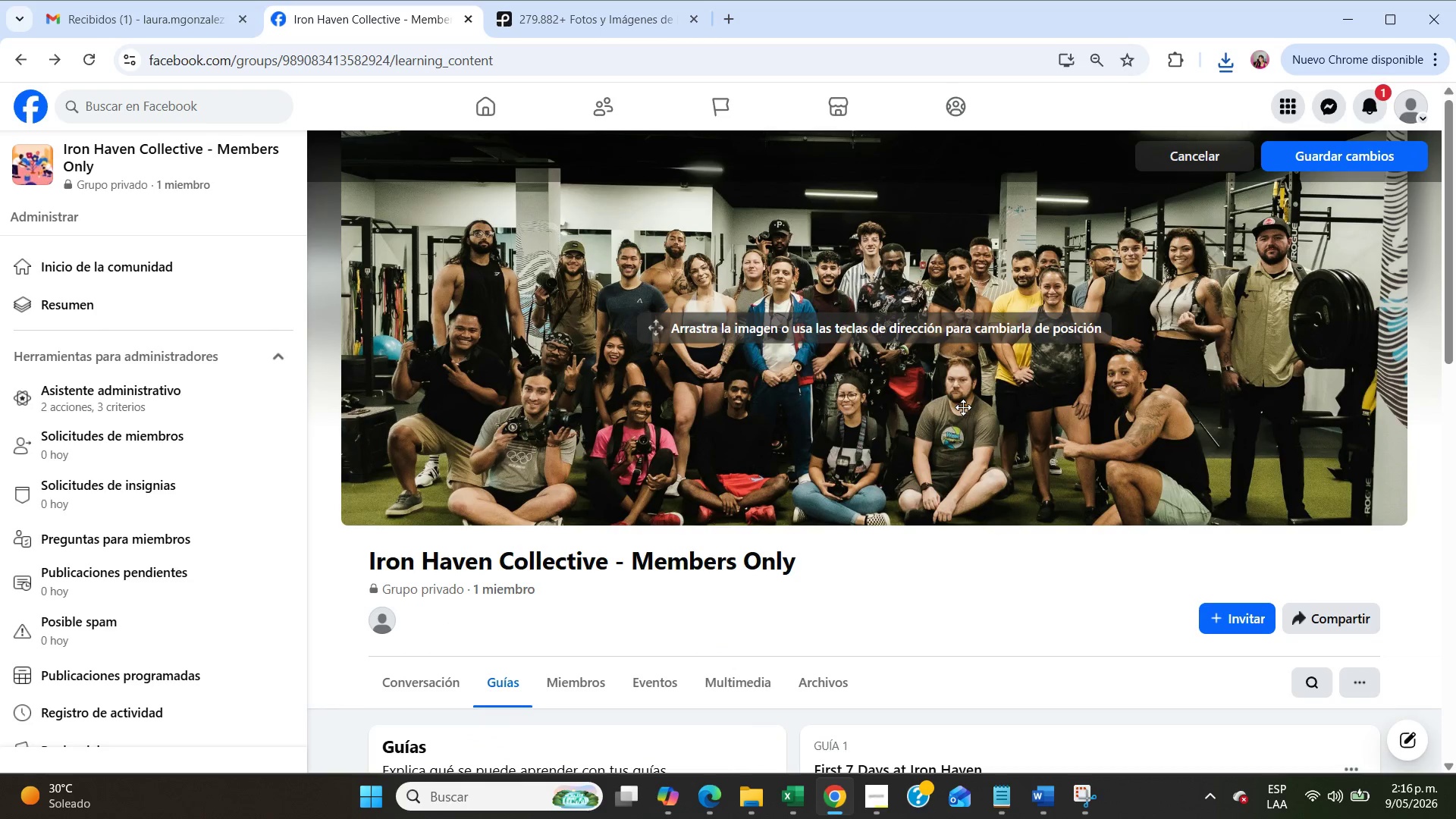 
left_click([1310, 171])
 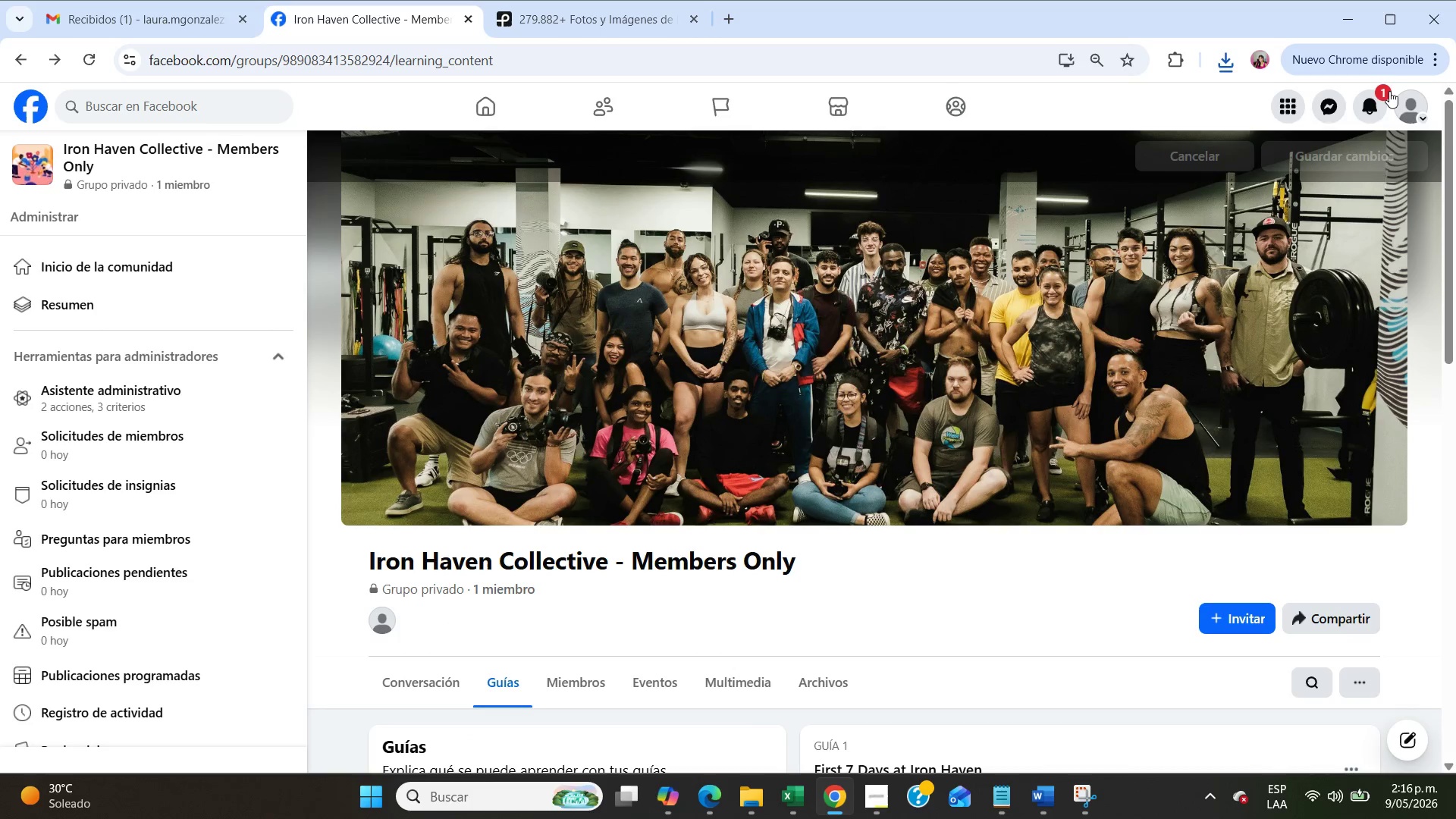 
left_click([1376, 100])
 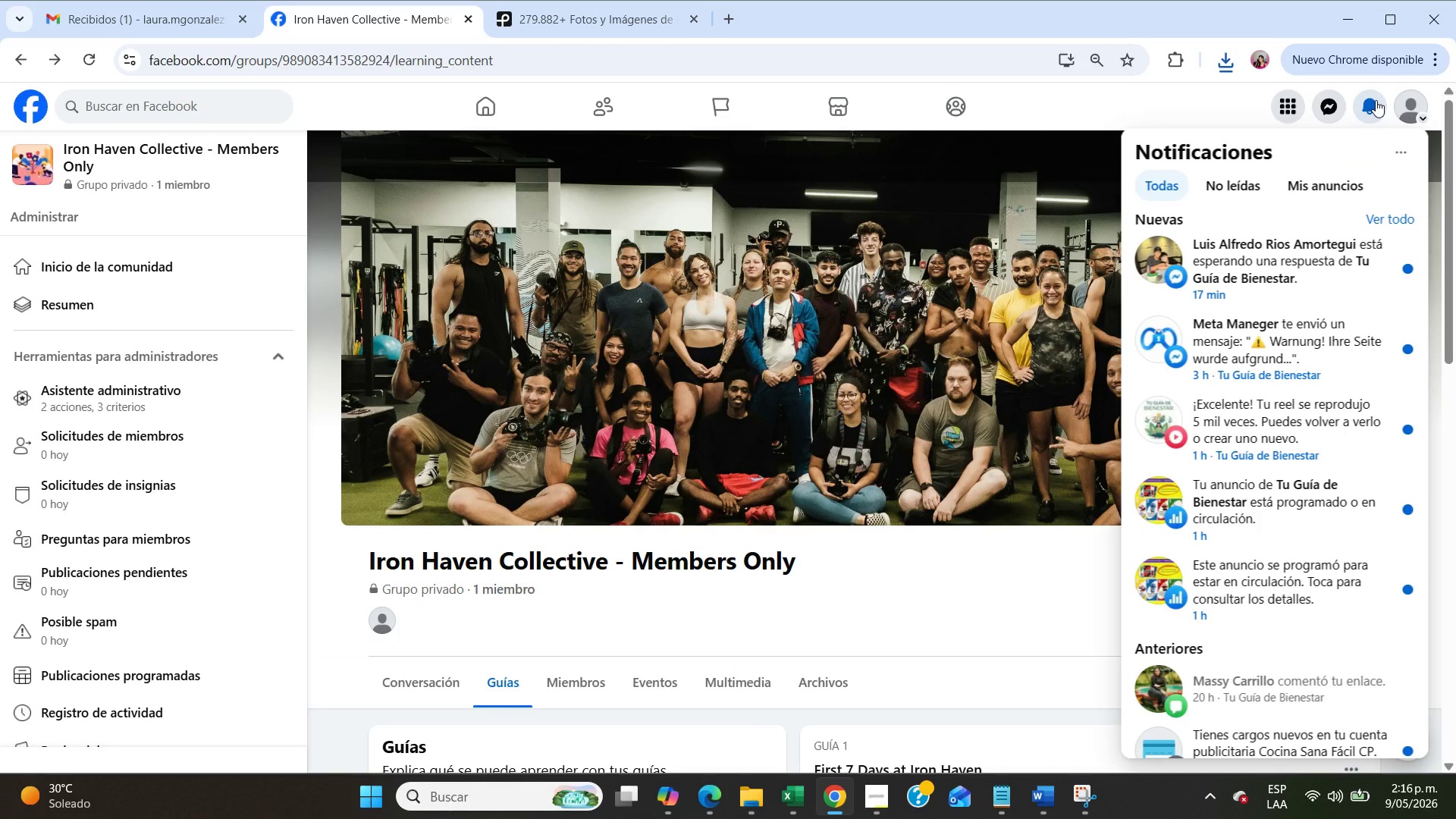 
left_click([1376, 100])
 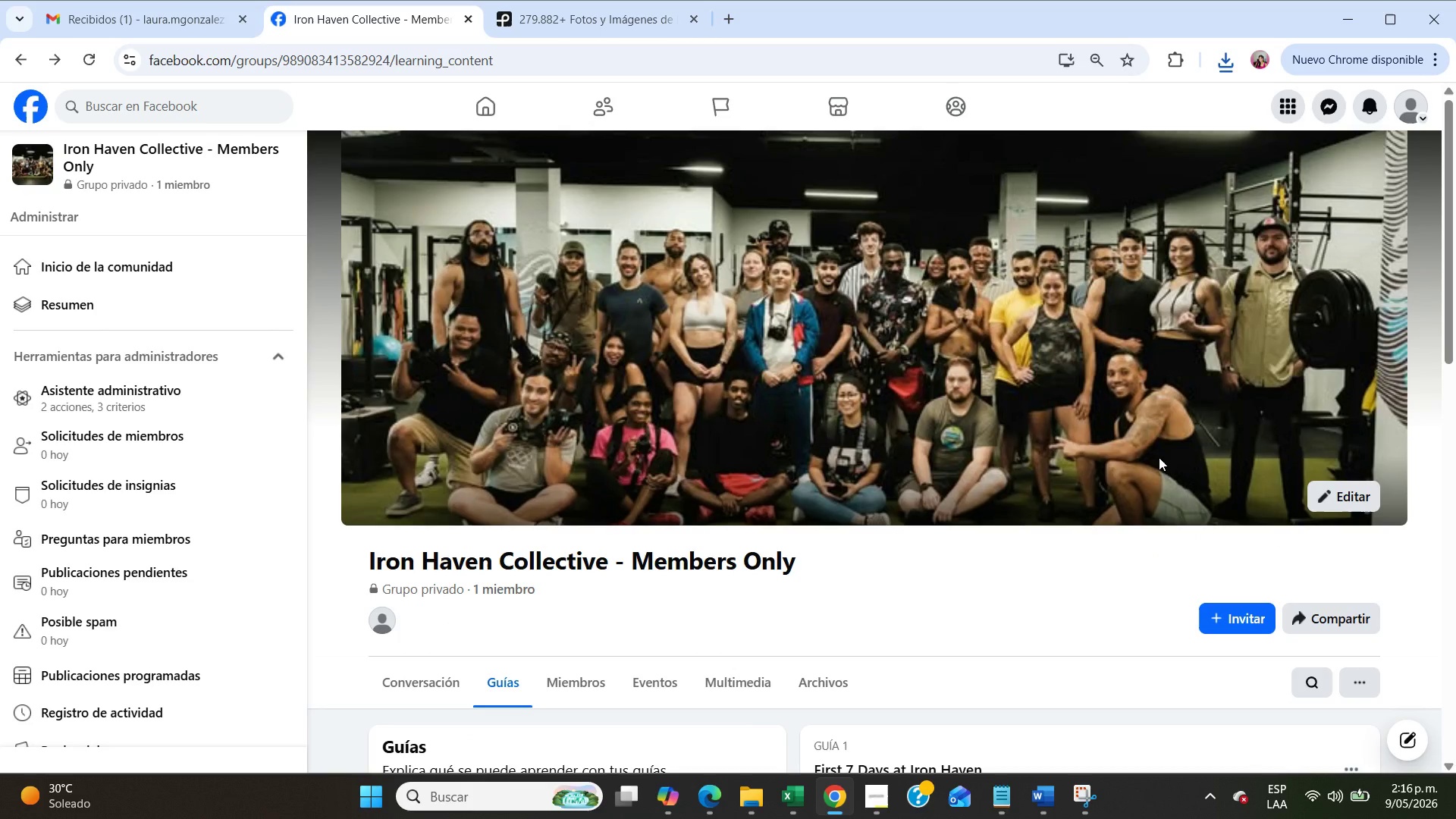 
scroll: coordinate [1159, 457], scroll_direction: down, amount: 5.0
 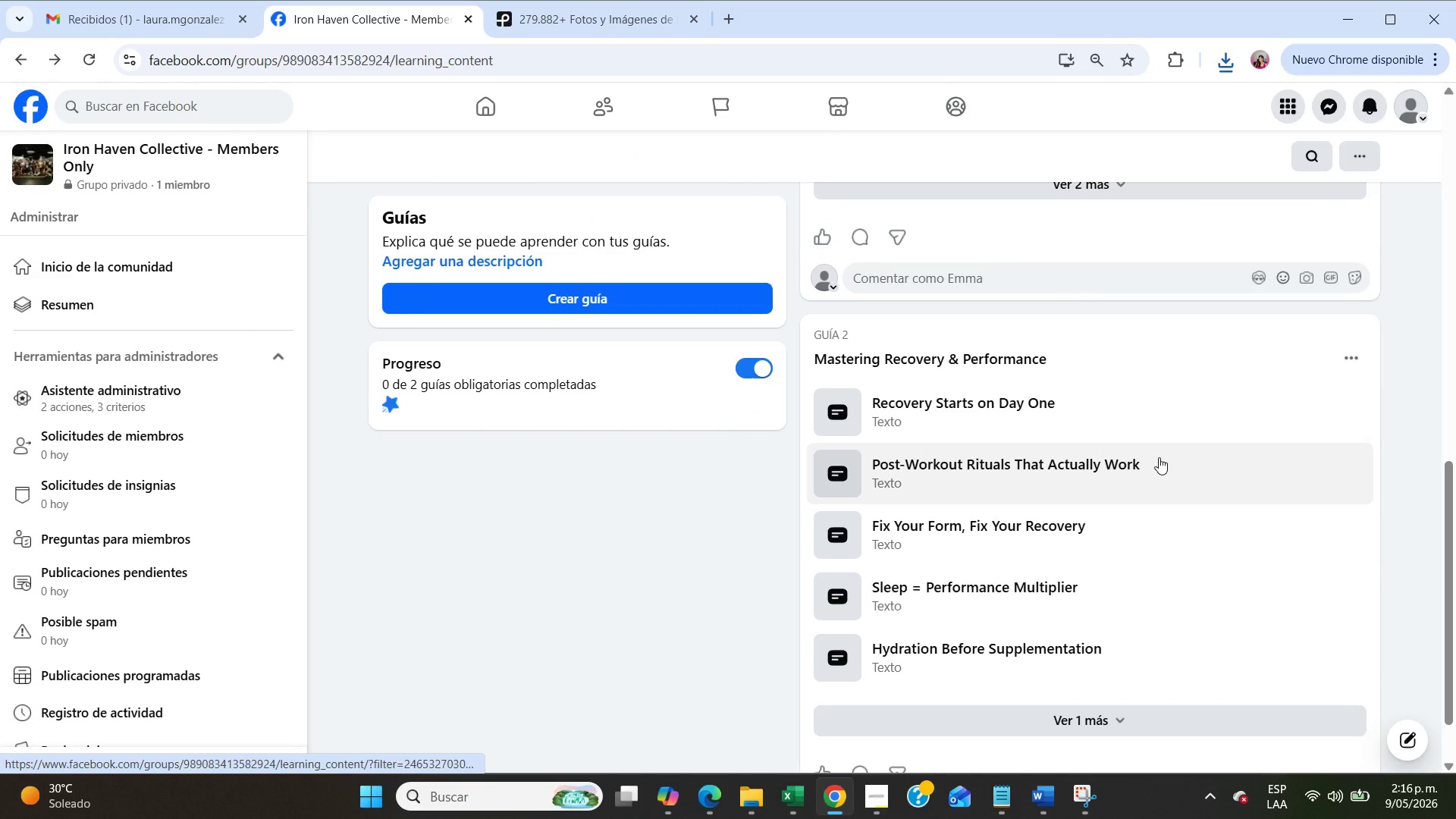 
scroll: coordinate [1159, 457], scroll_direction: up, amount: 11.0
 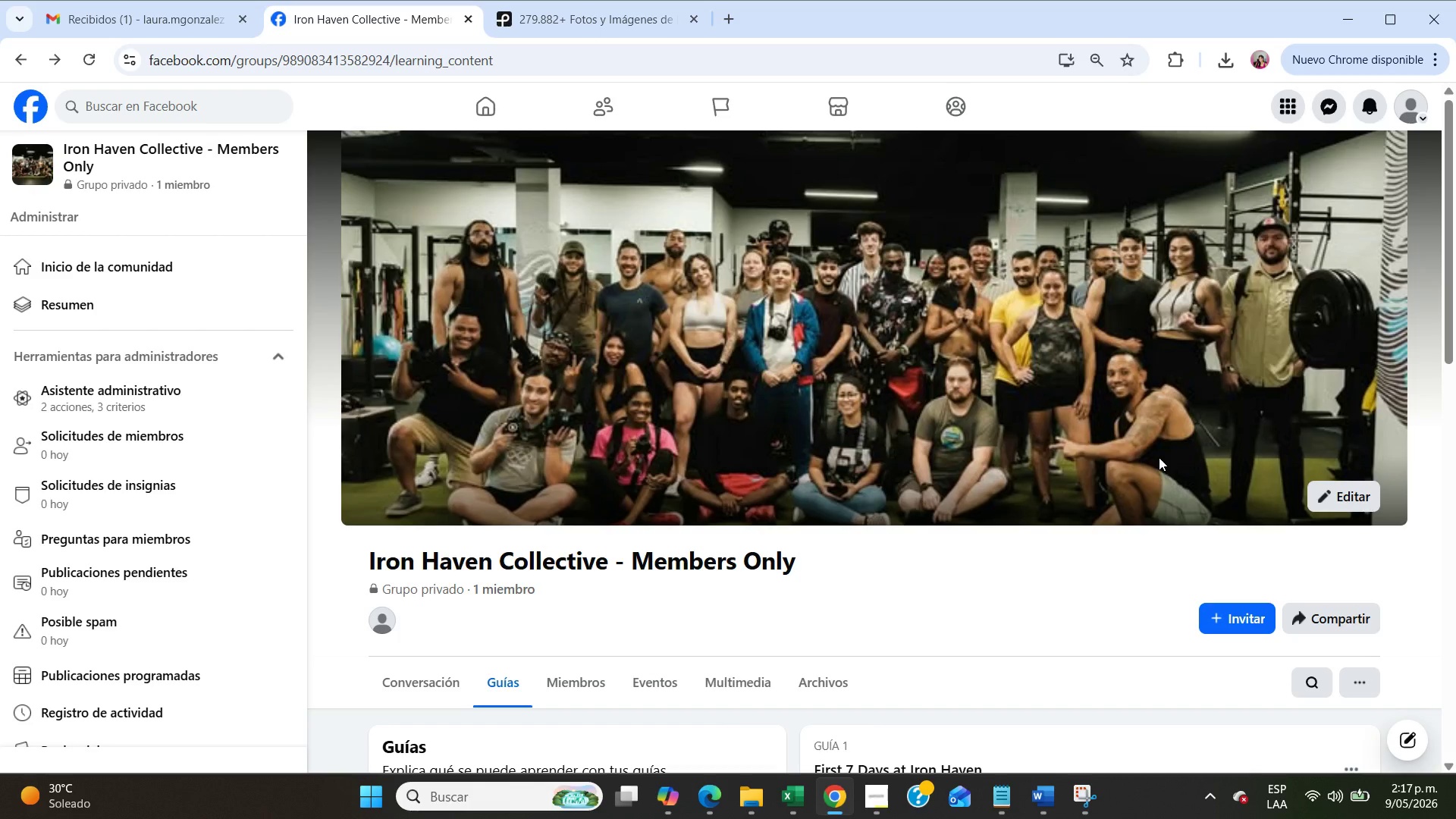 
wait(41.07)
 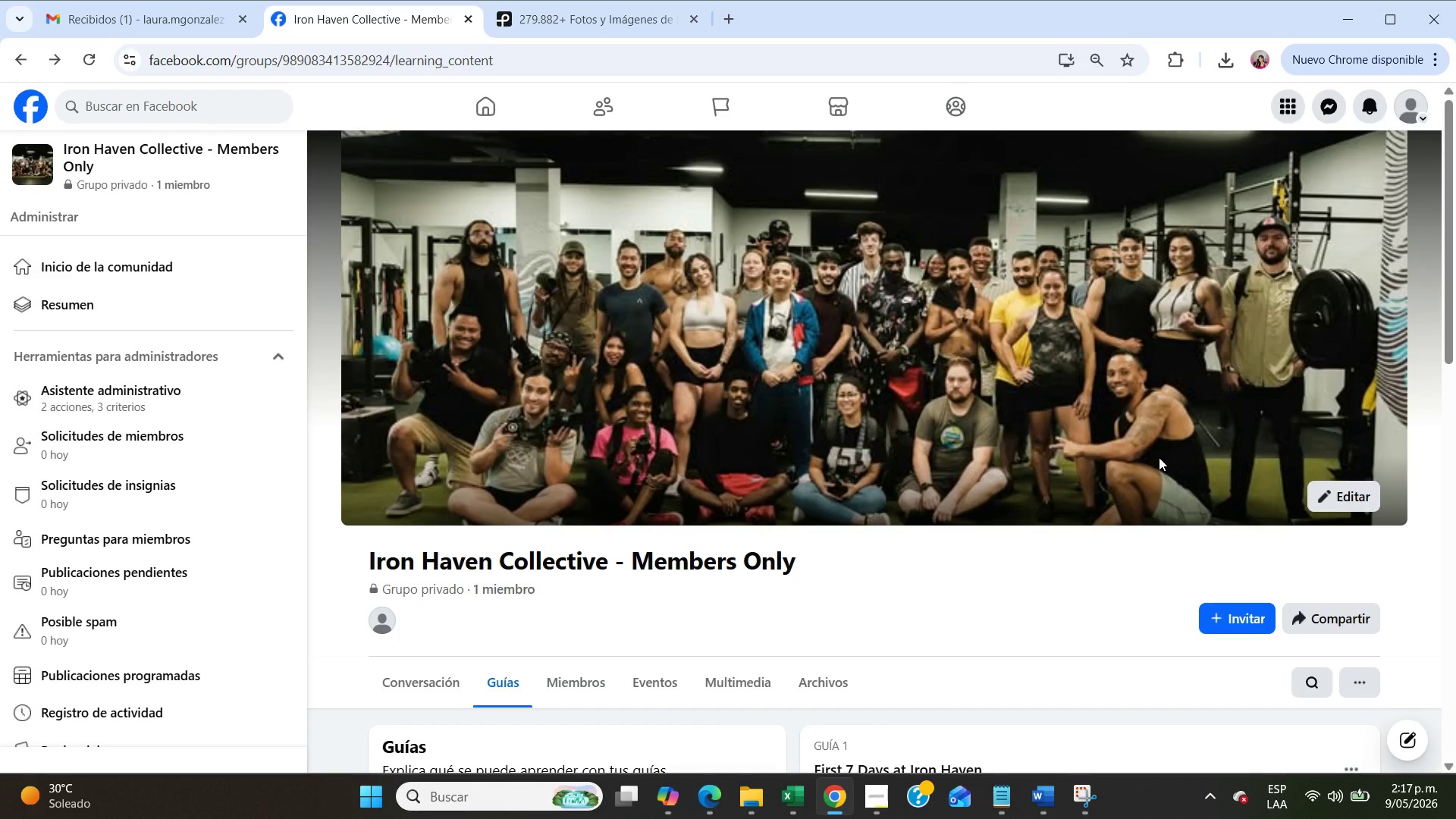 
double_click([615, 17])
 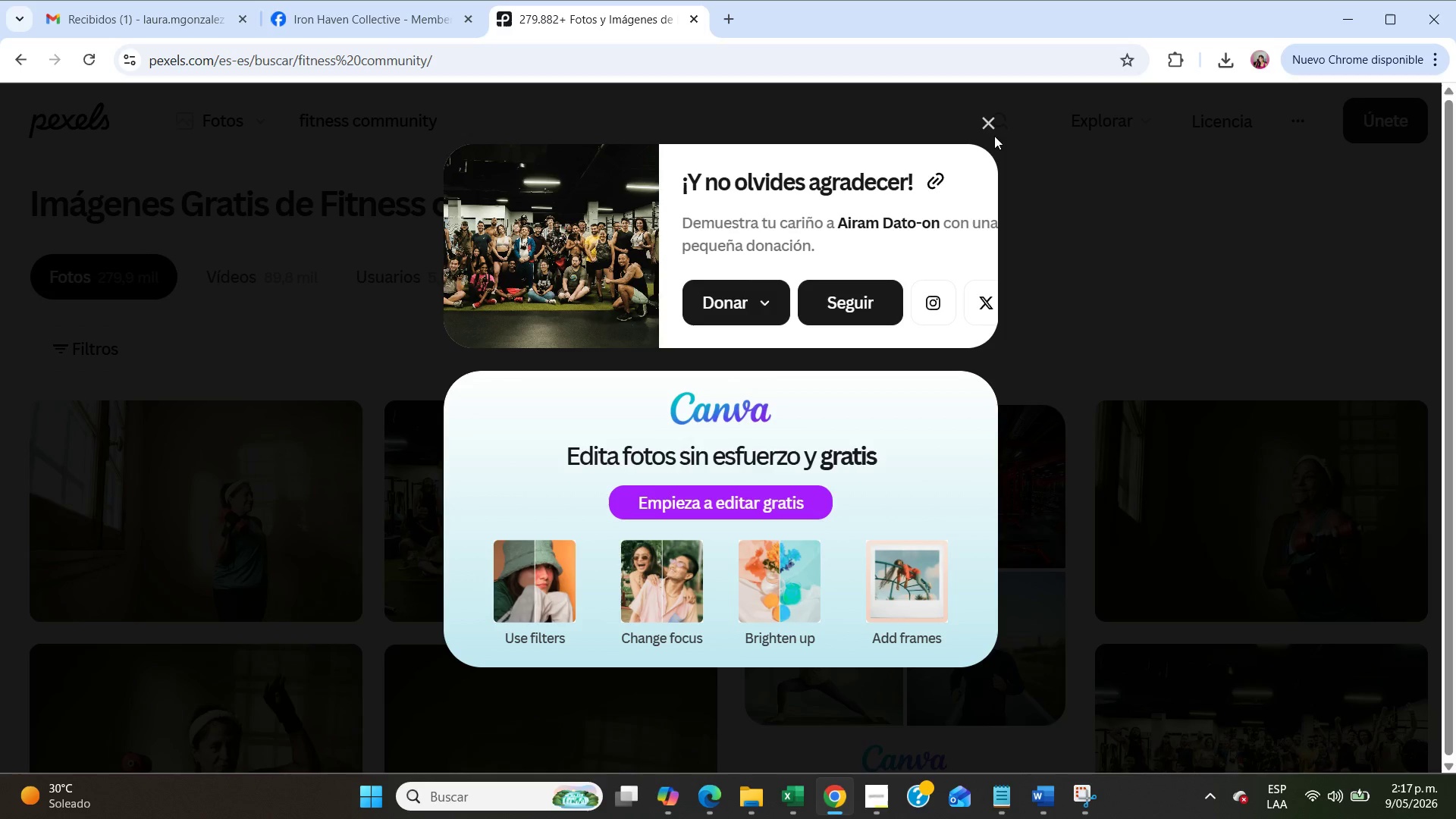 
left_click([988, 130])
 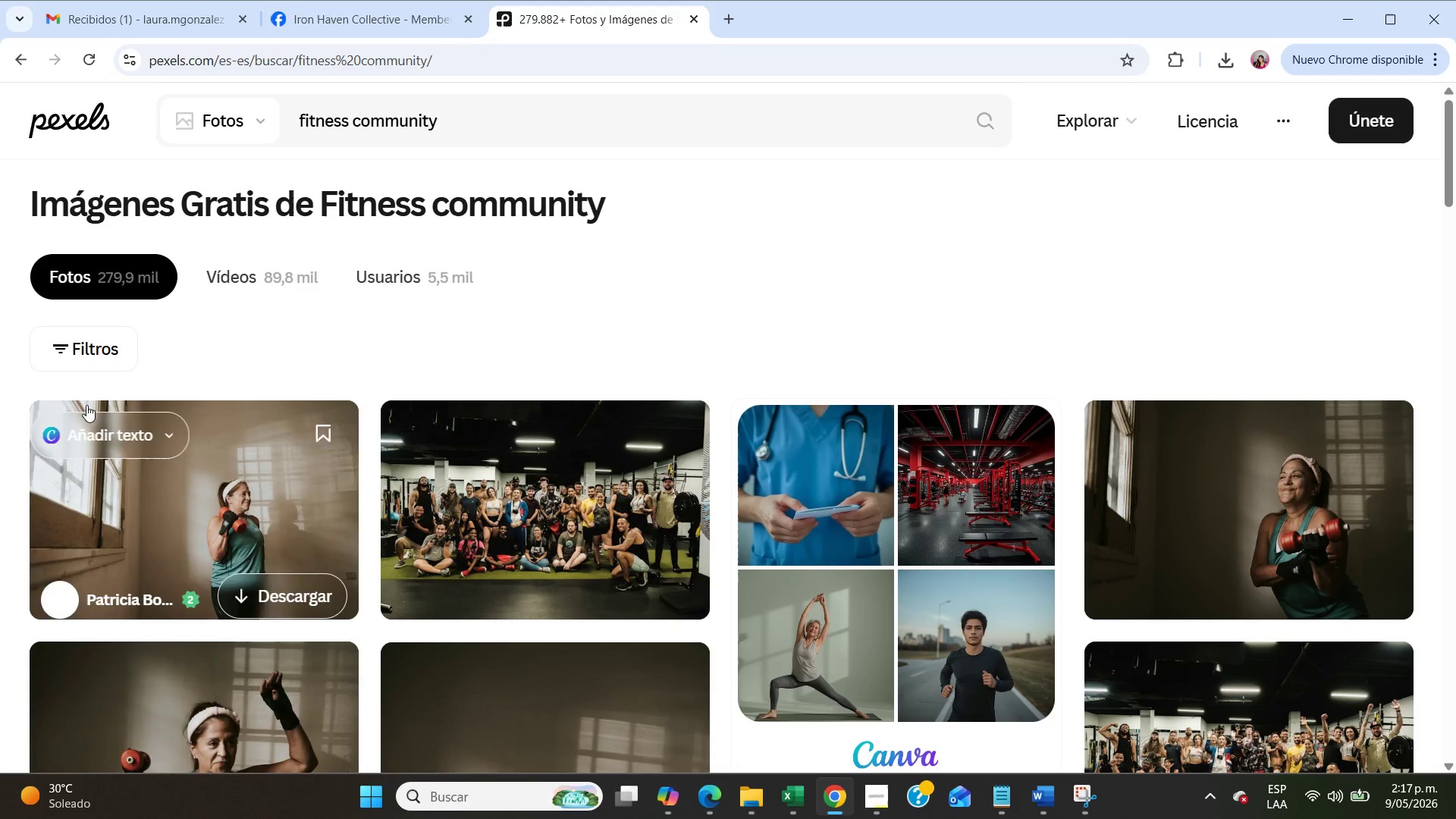 
left_click([83, 403])
 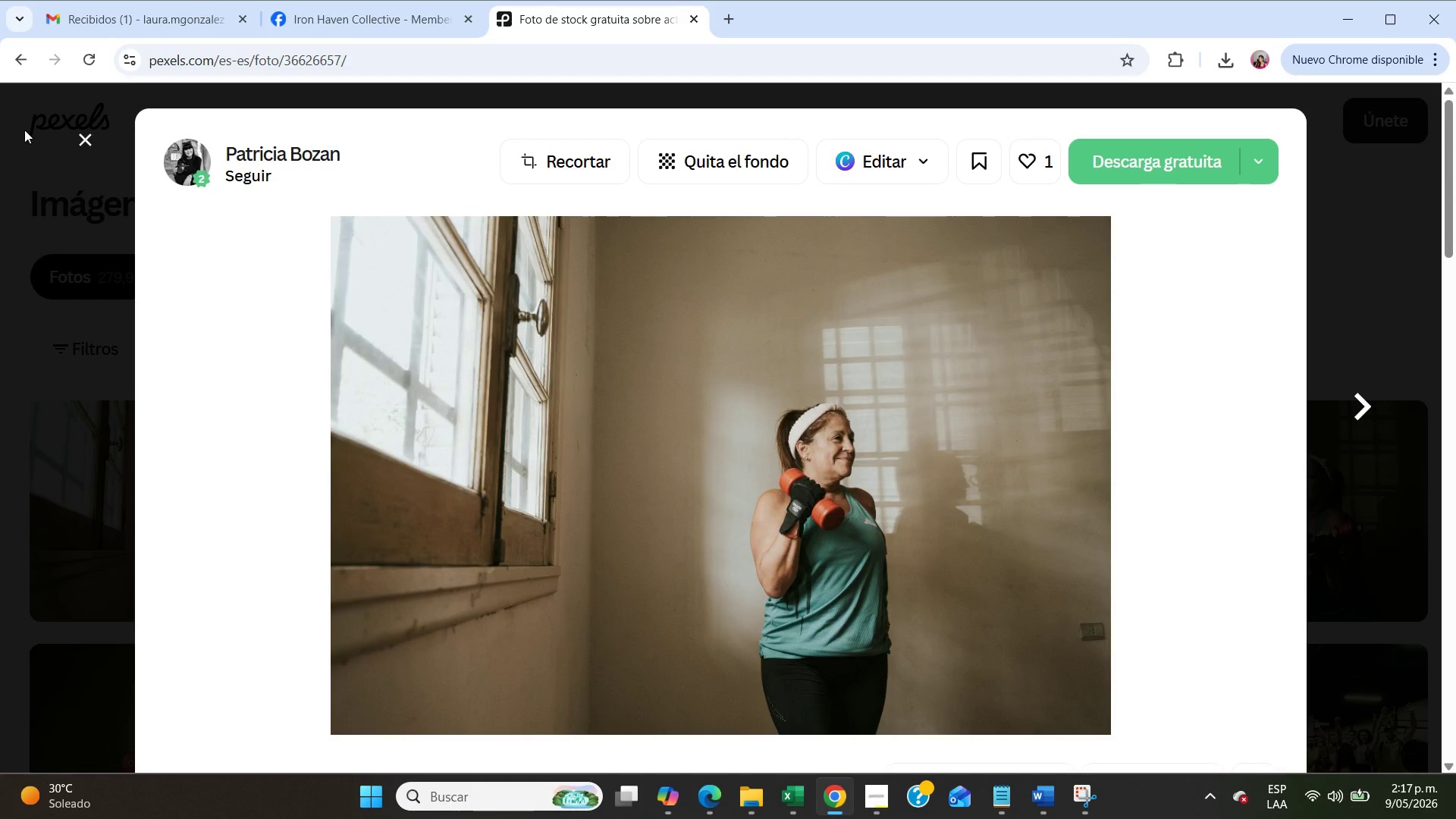 
left_click([79, 144])
 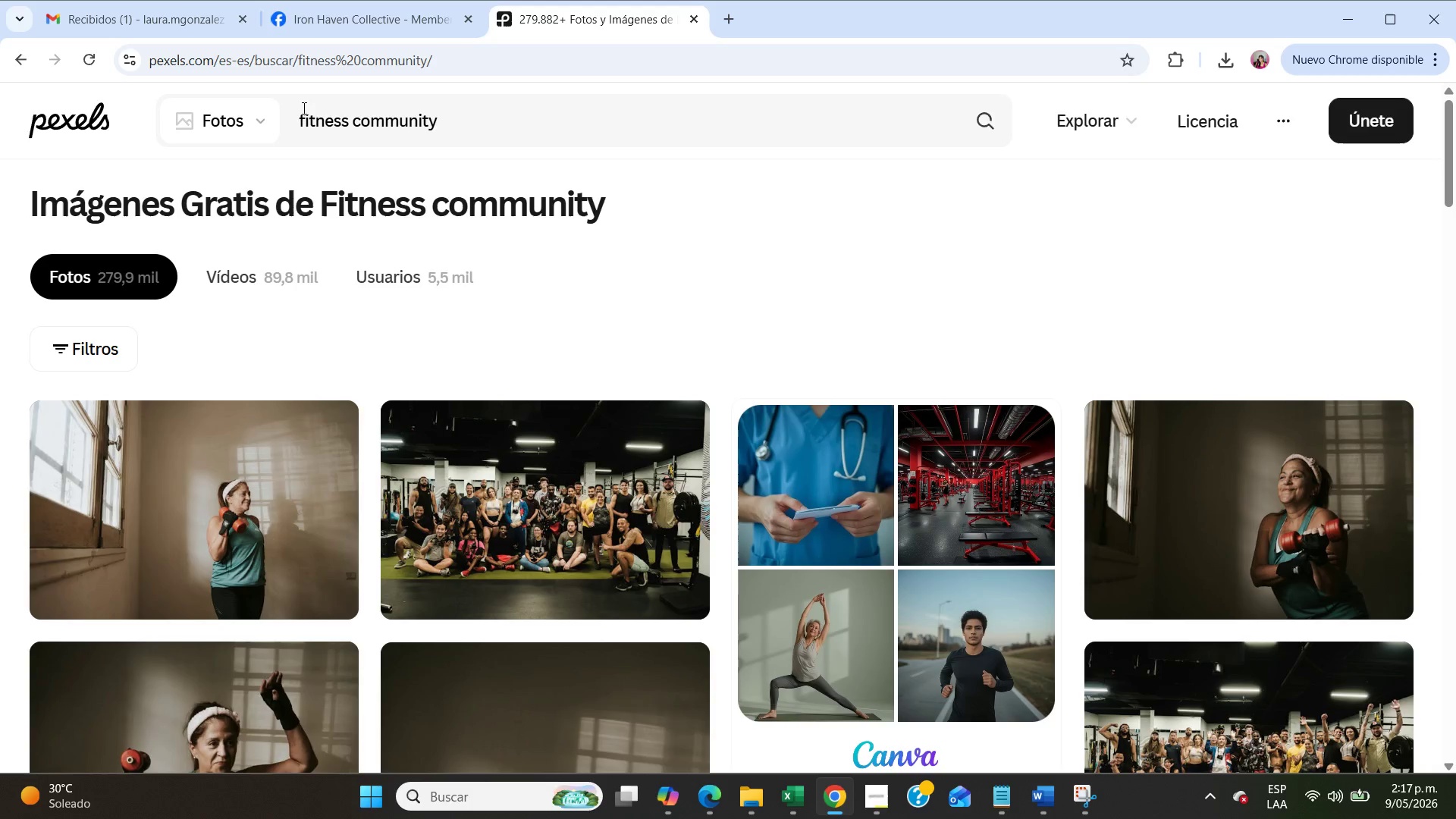 
double_click([303, 108])
 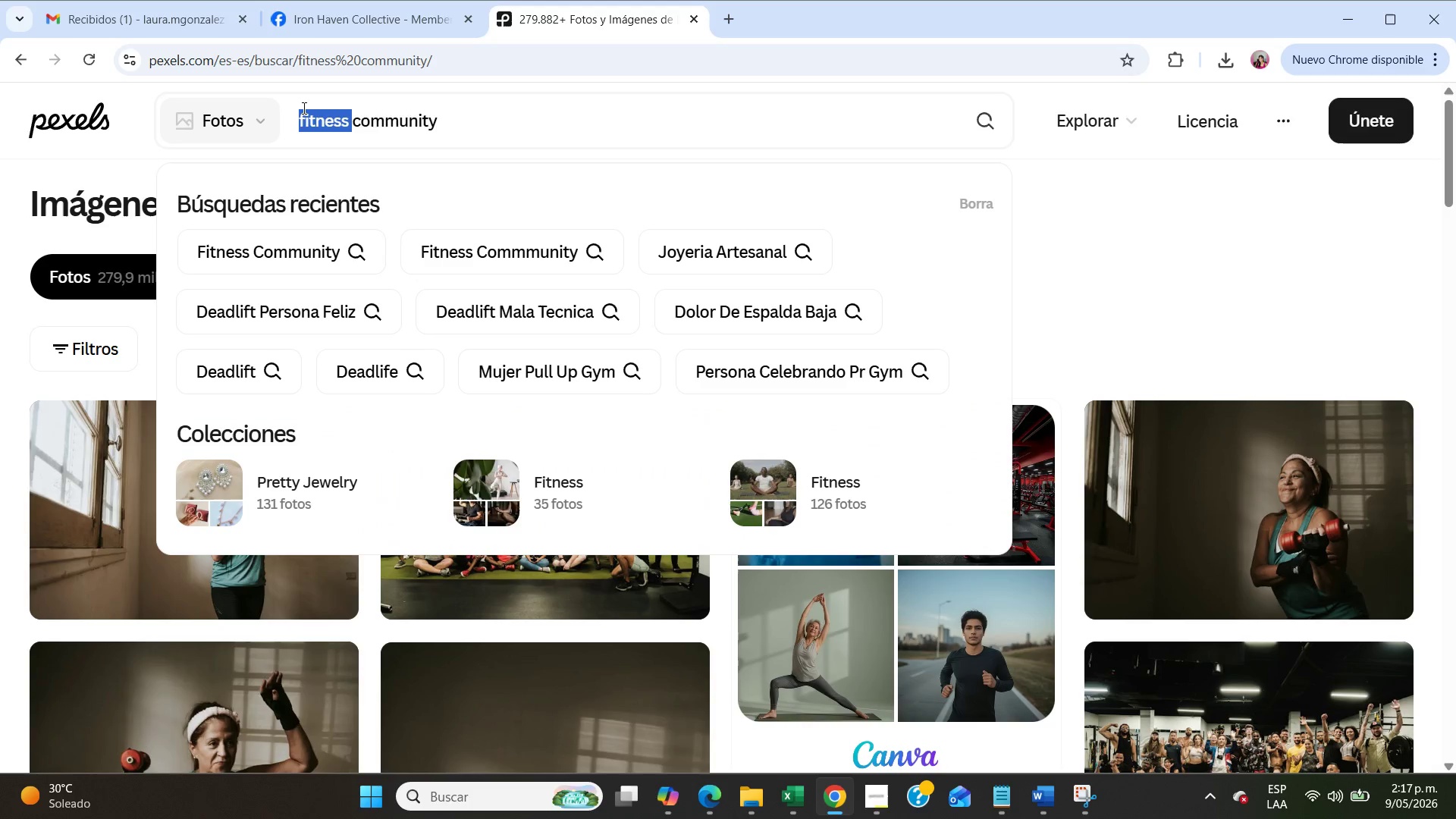 
triple_click([303, 108])
 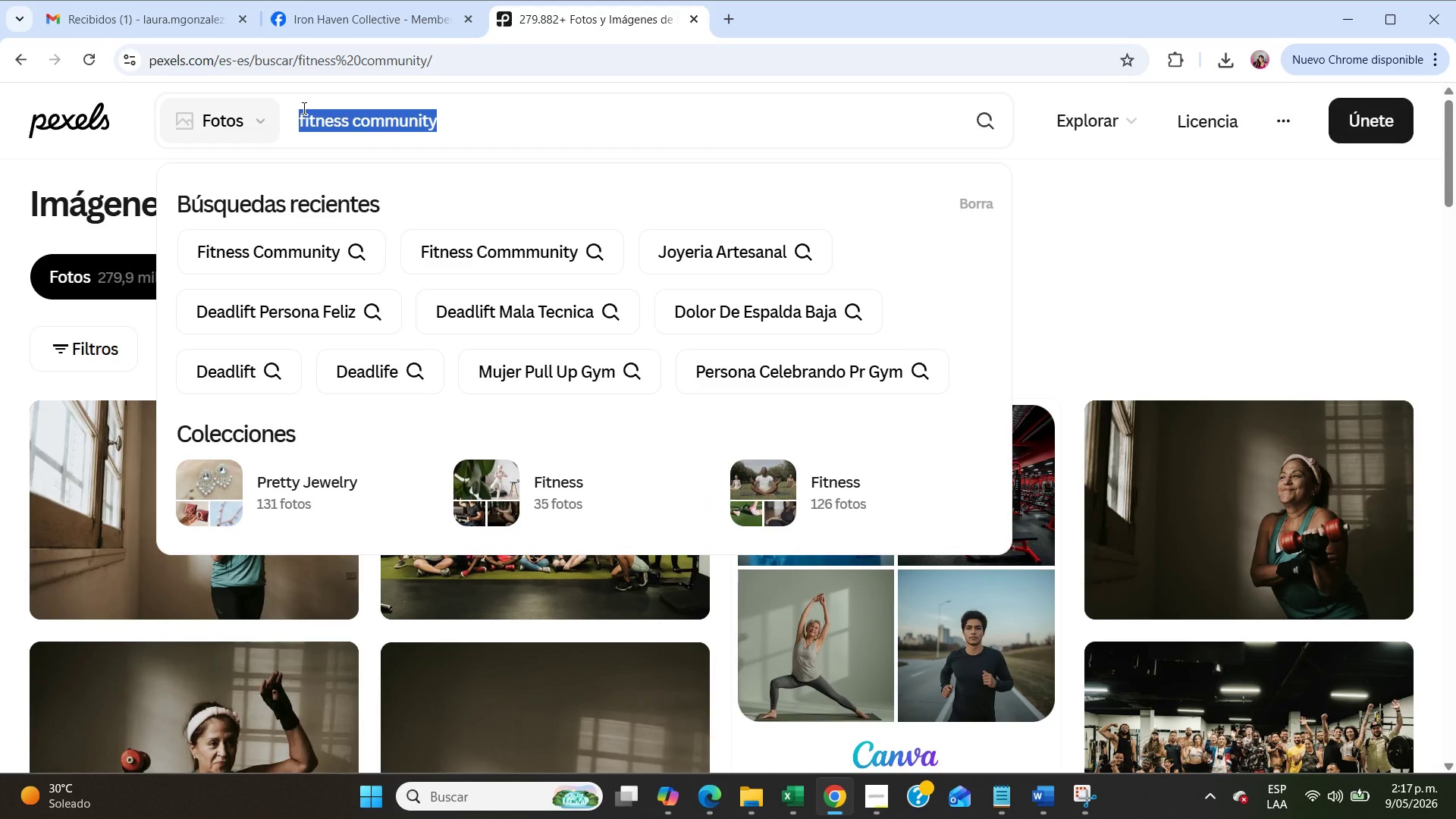 
type(gym welcome community)
 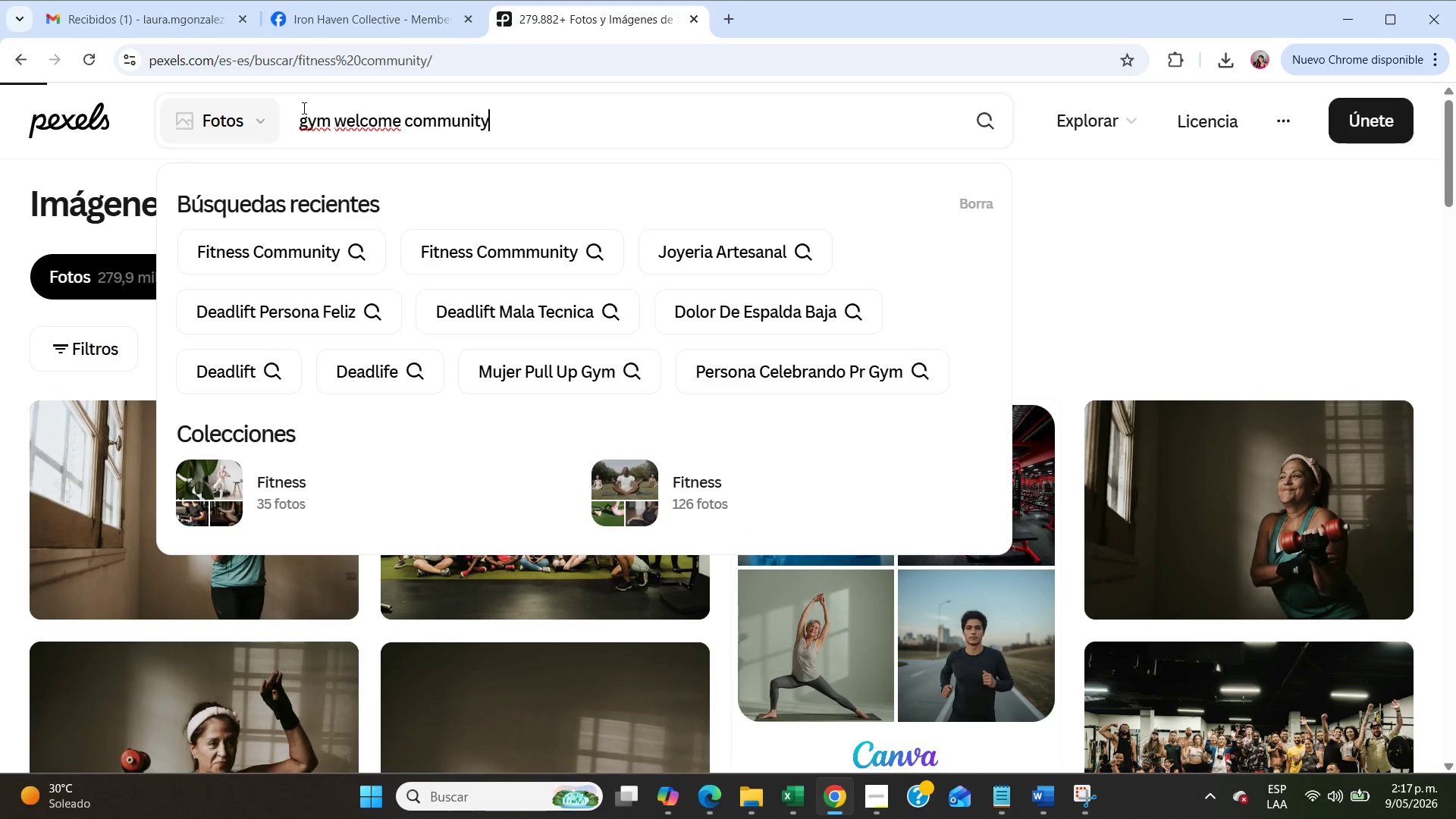 
key(Enter)
 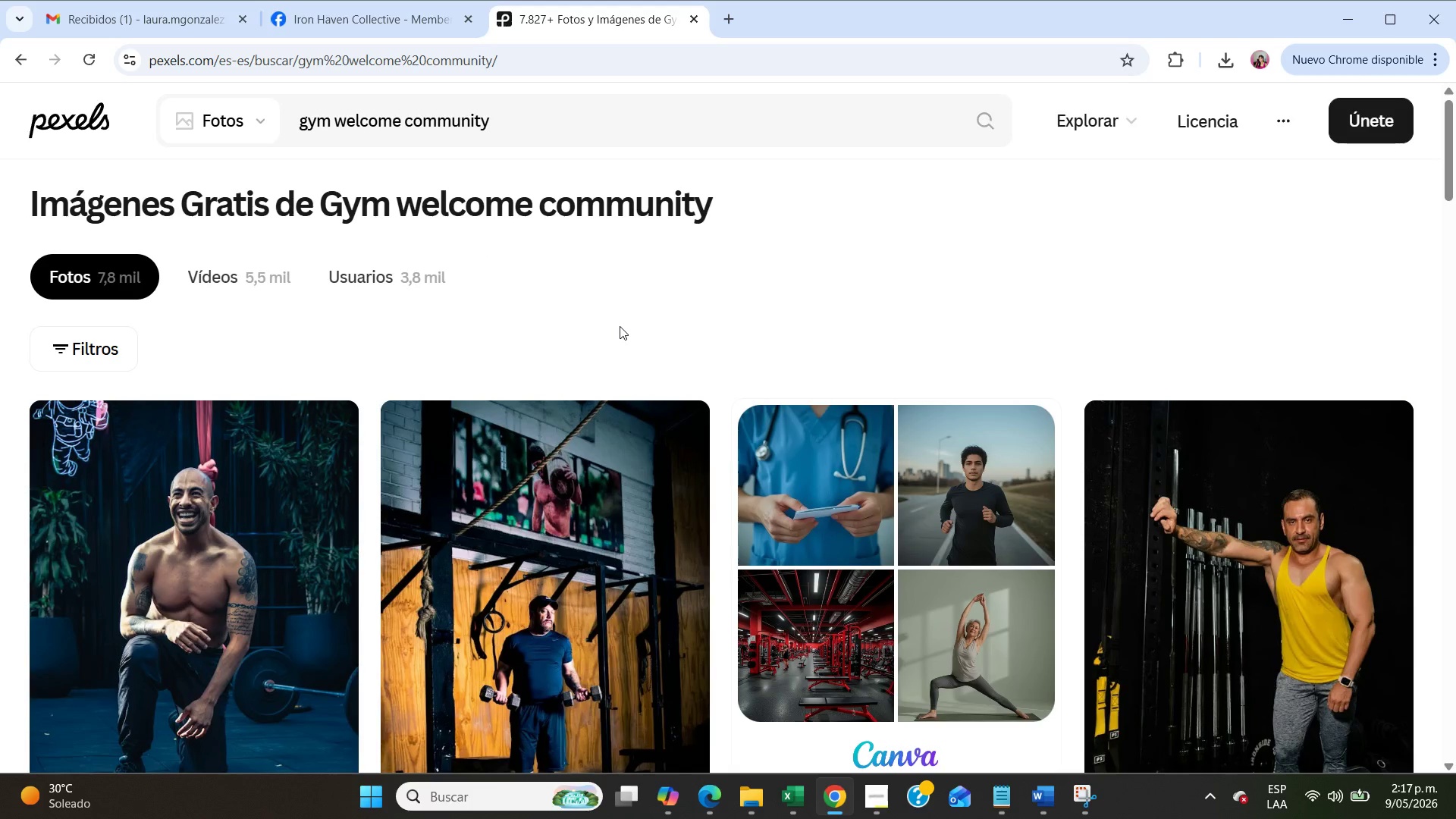 
scroll: coordinate [620, 326], scroll_direction: down, amount: 2.0
 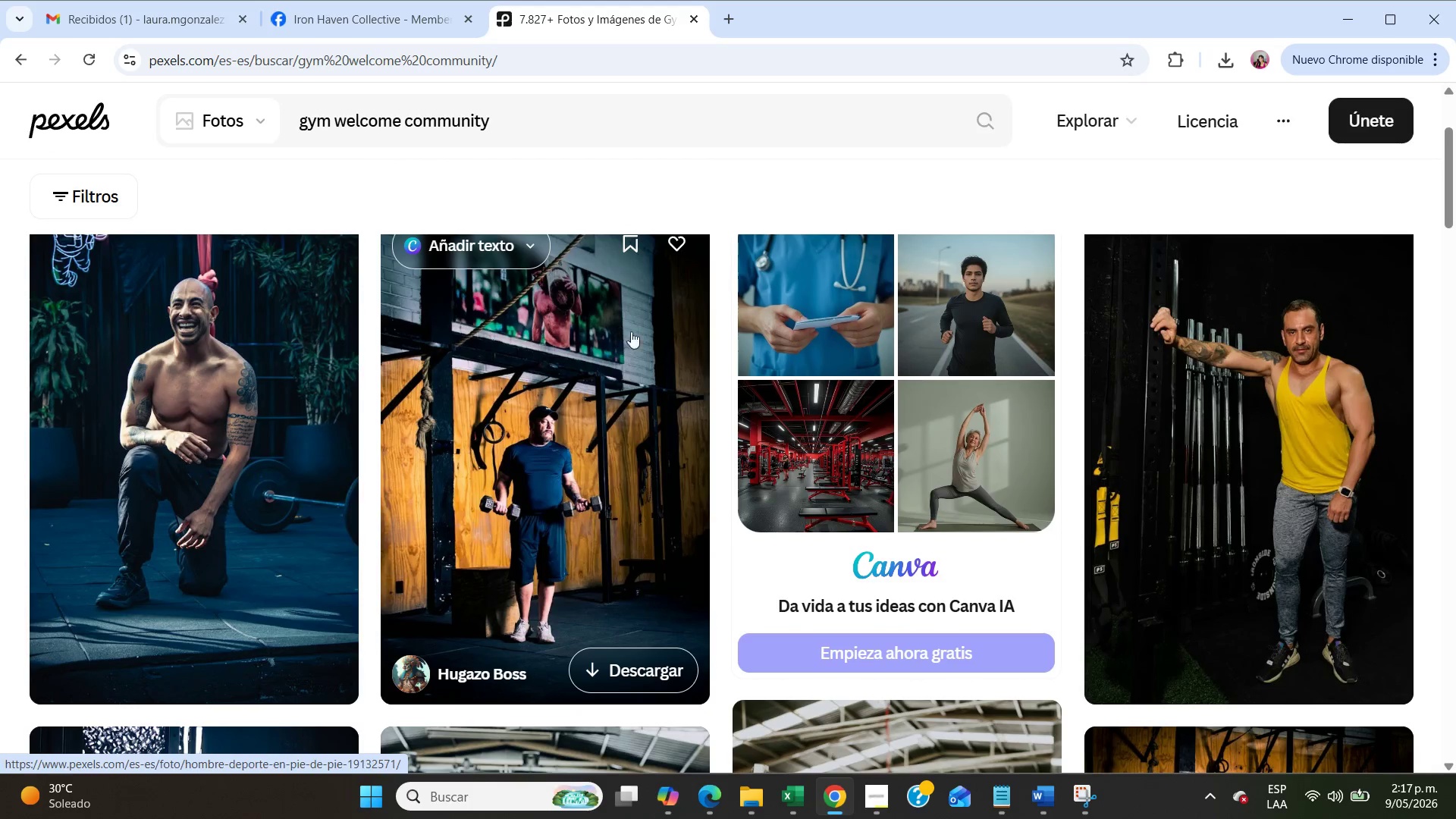 
wait(6.07)
 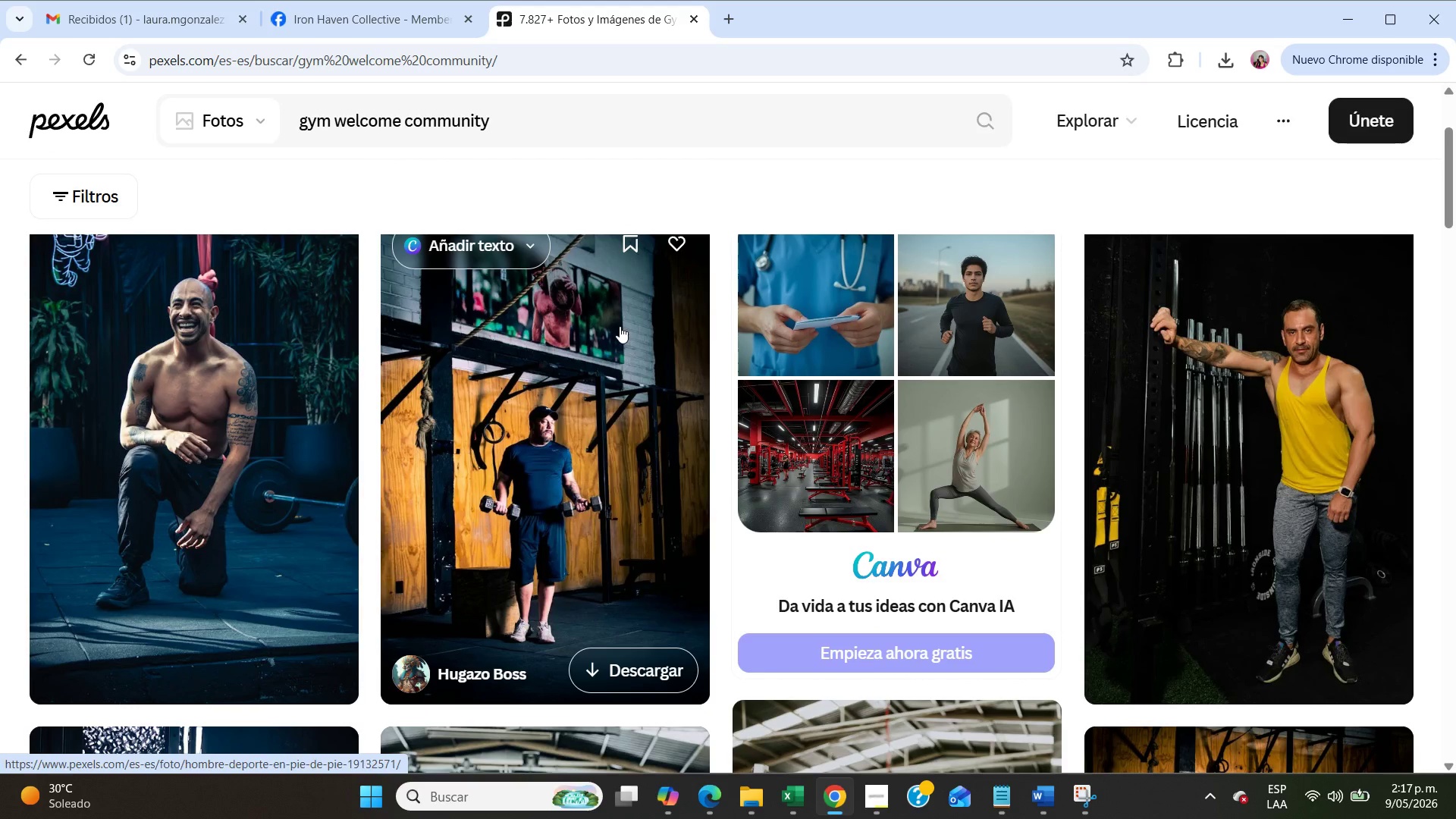 
scroll: coordinate [1274, 389], scroll_direction: down, amount: 8.0
 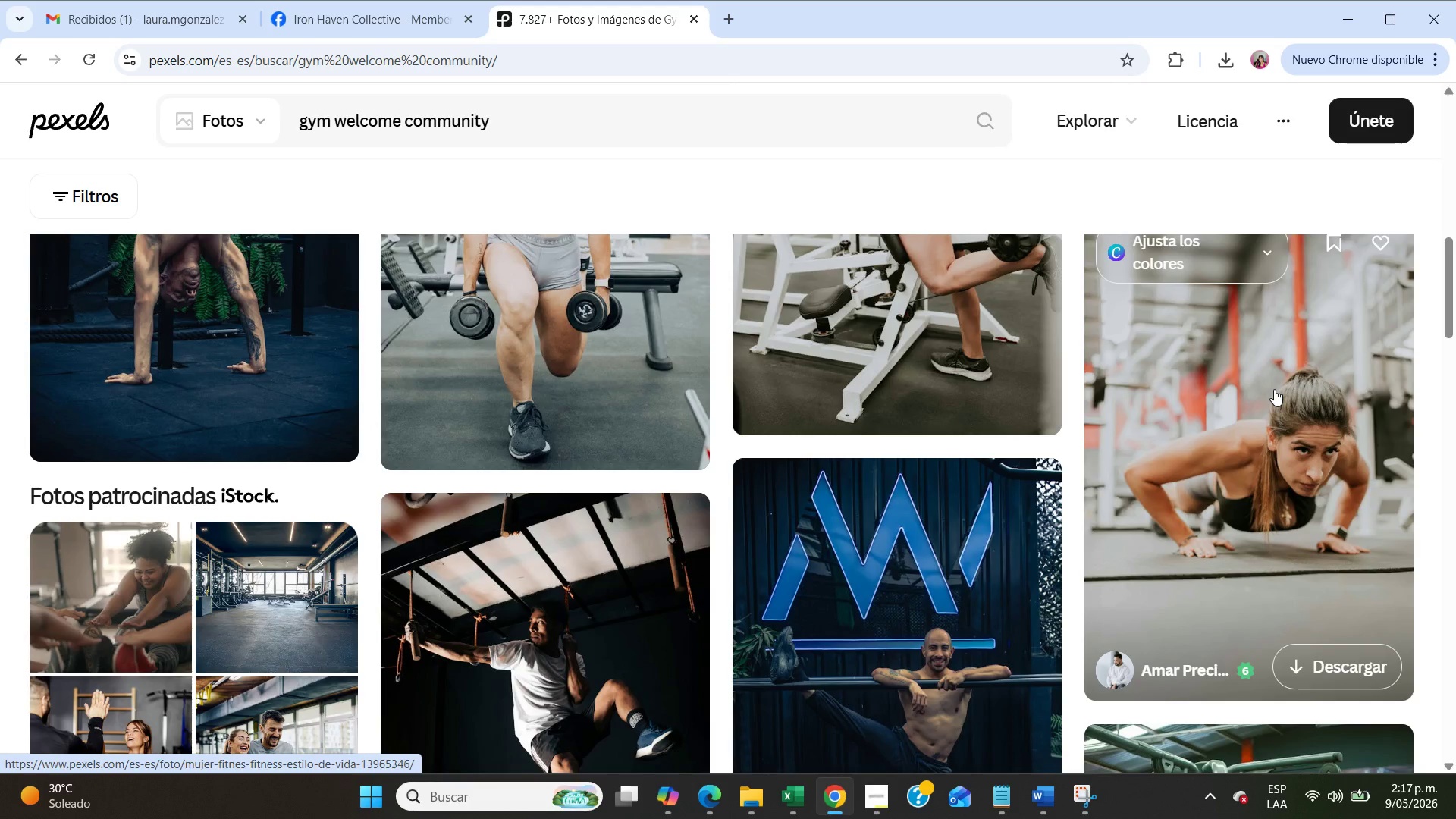 
scroll: coordinate [1274, 389], scroll_direction: up, amount: 5.0
 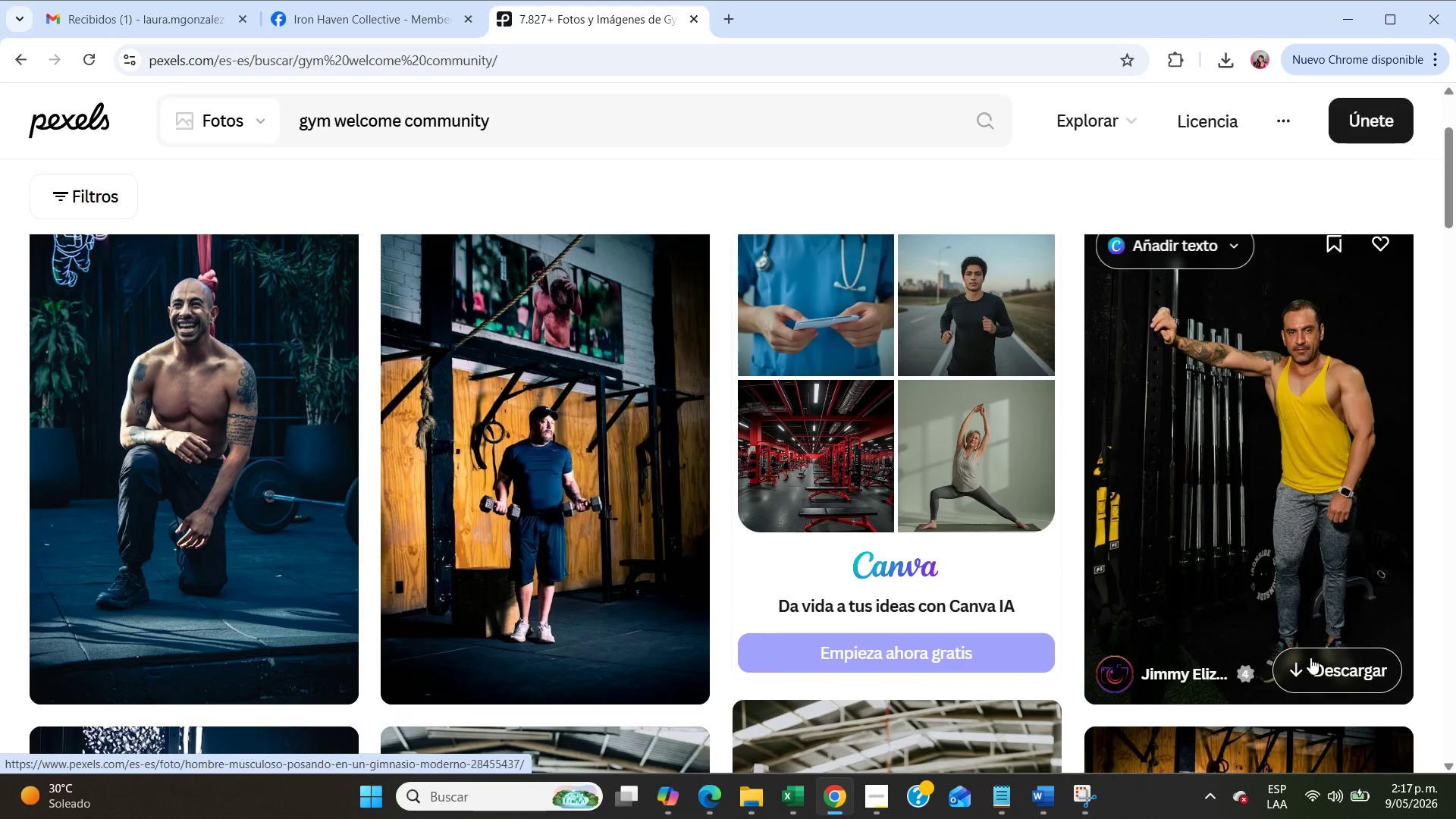 
left_click([1314, 681])
 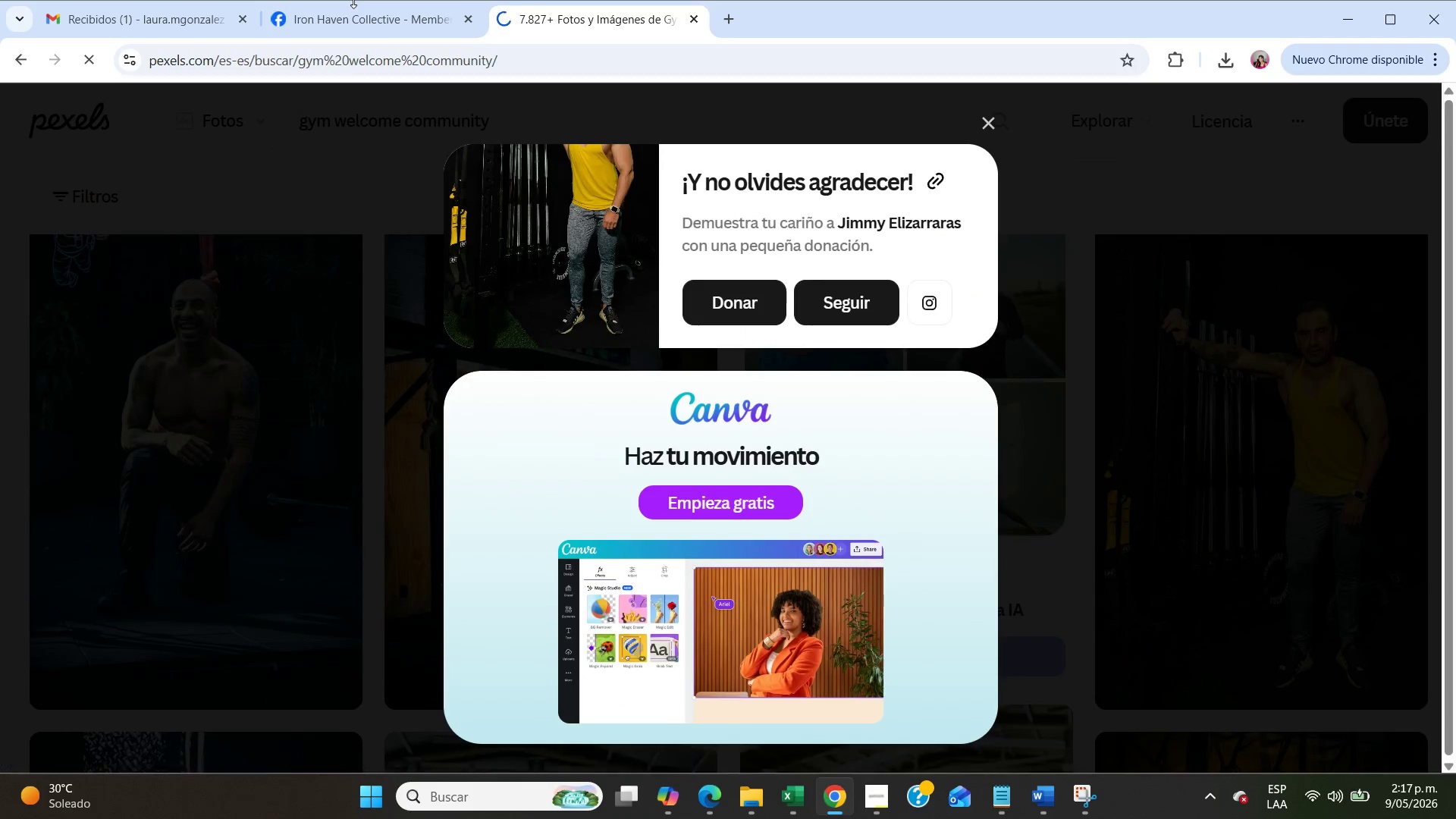 
left_click([371, 17])
 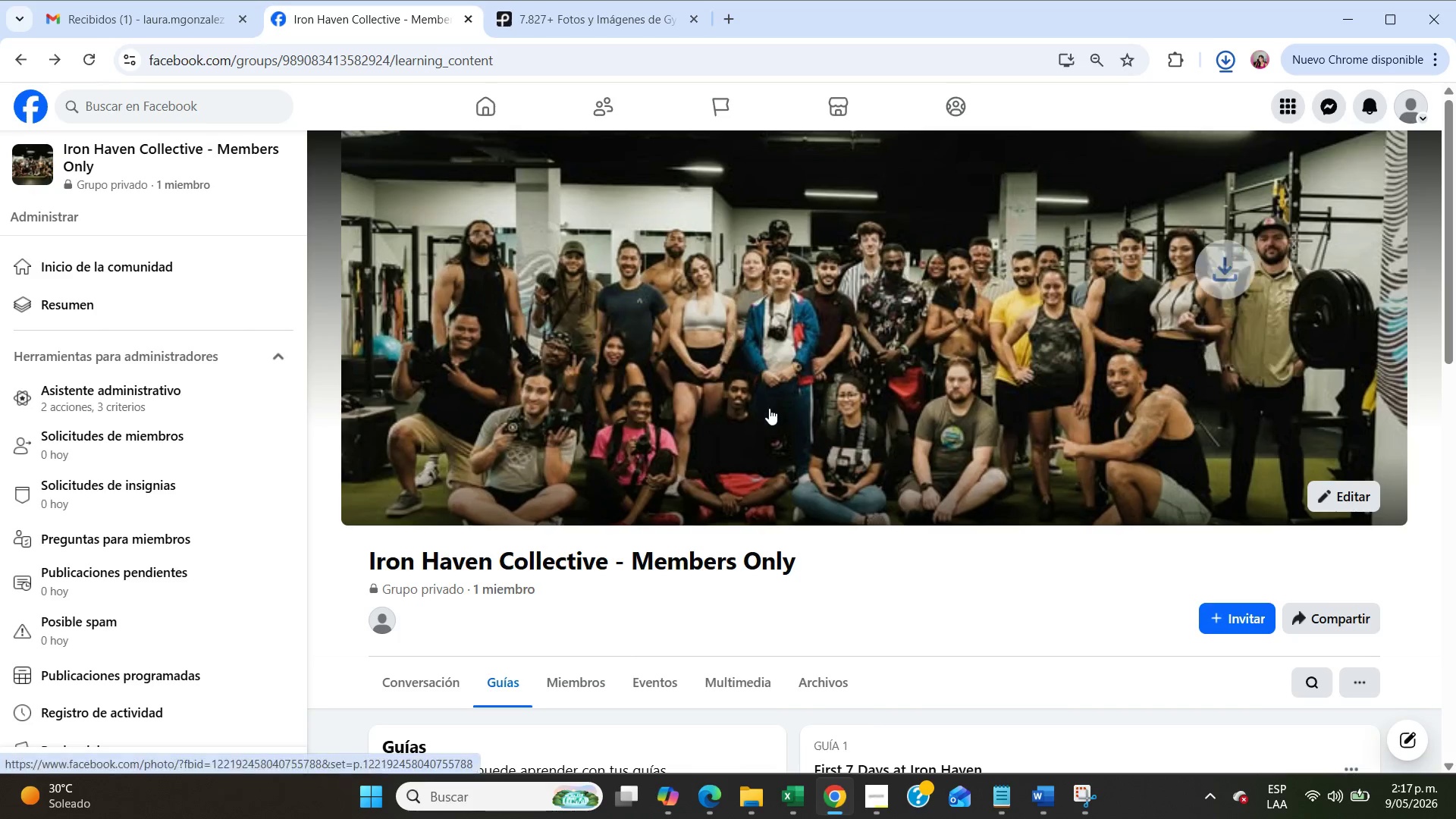 
scroll: coordinate [929, 366], scroll_direction: down, amount: 5.0
 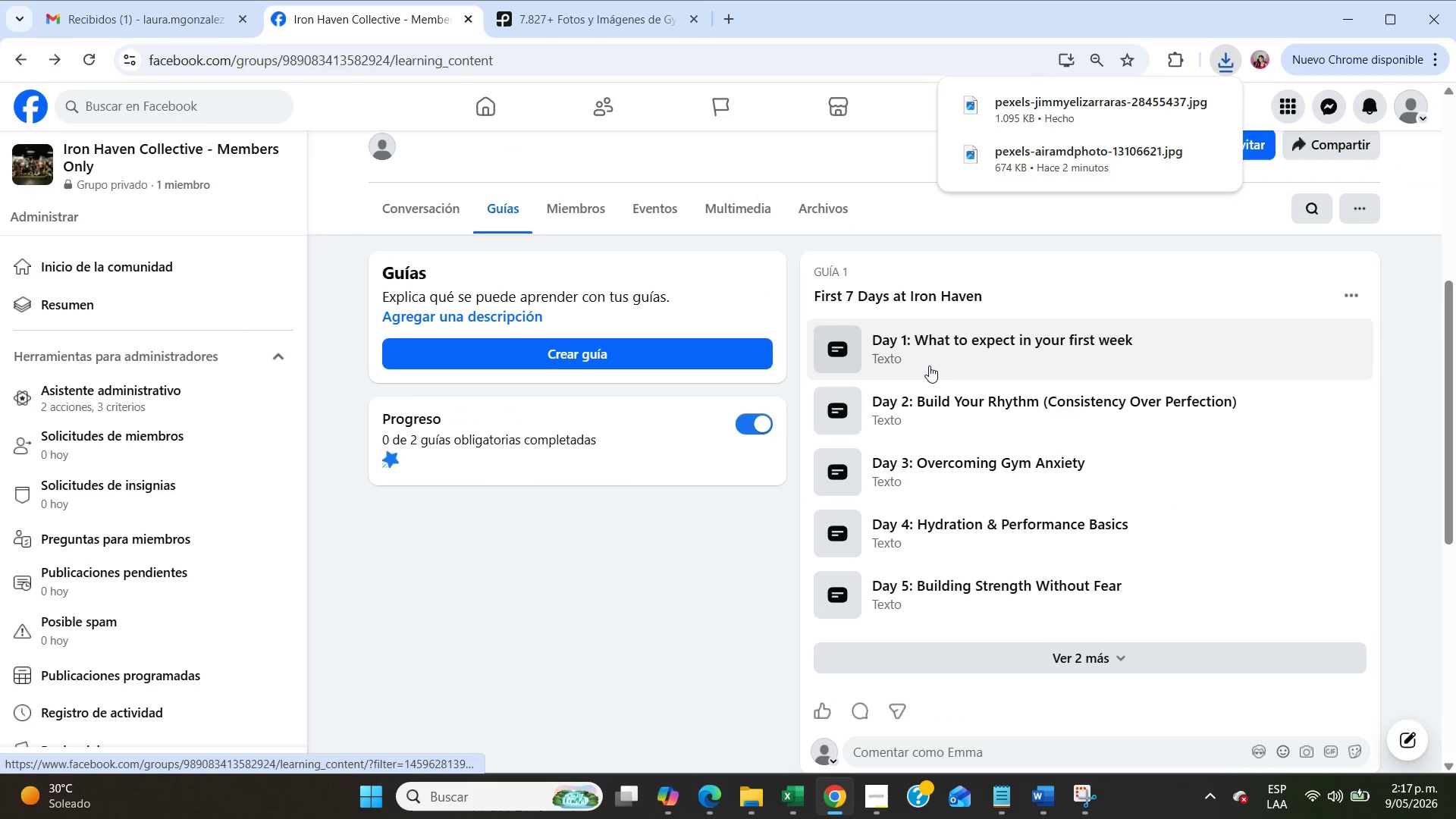 
left_click([929, 366])
 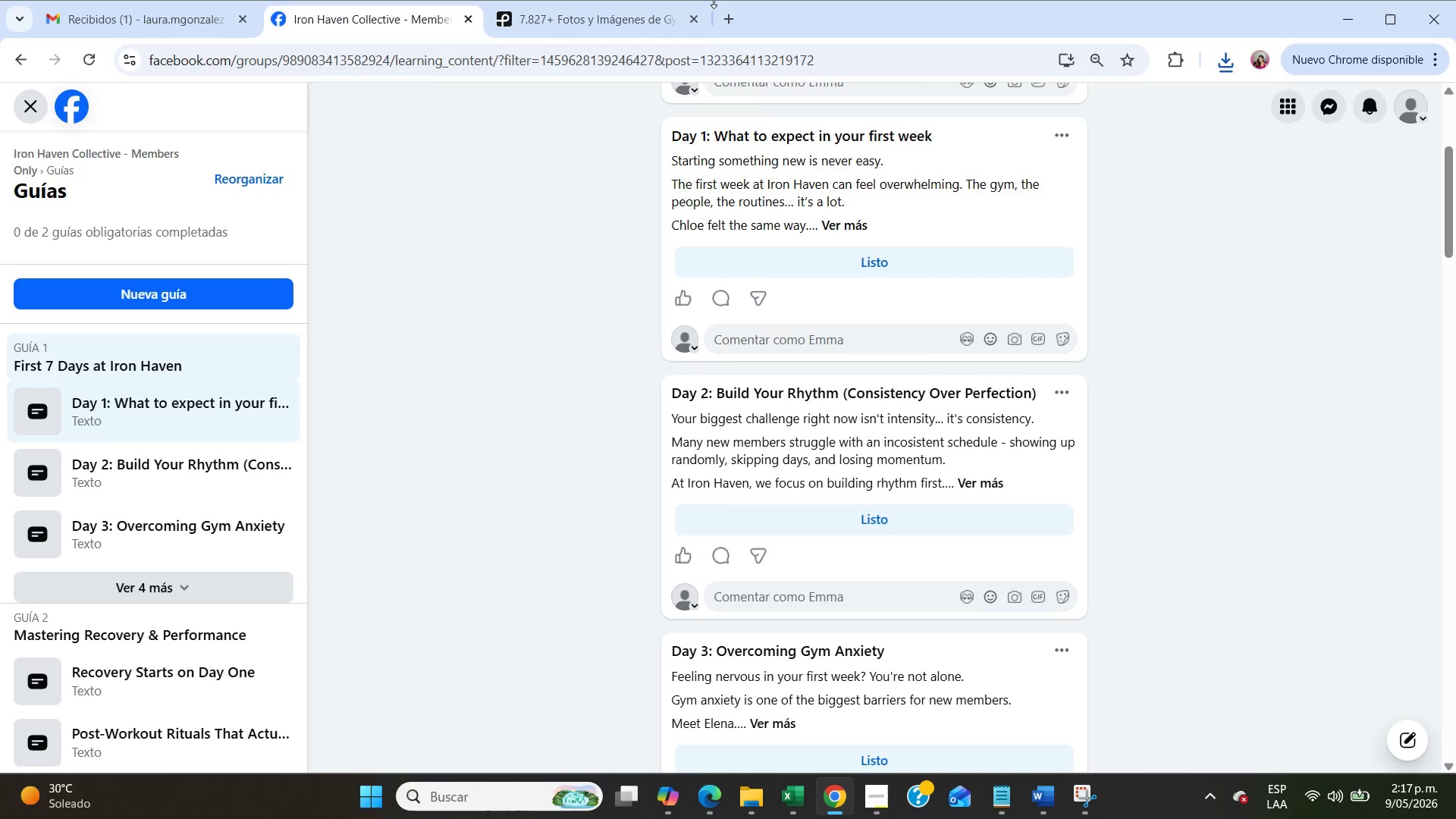 
left_click([1060, 129])
 